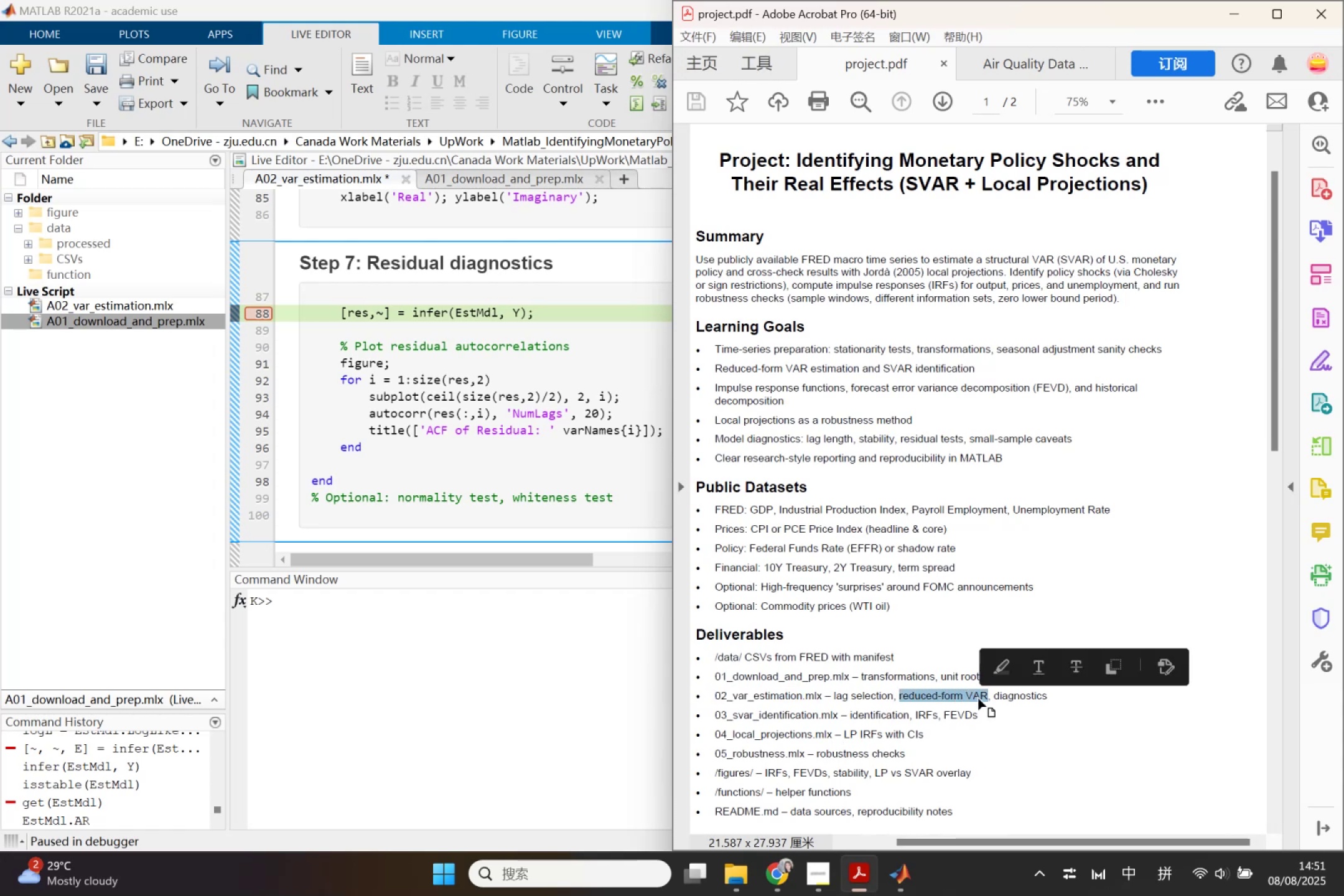 
key(Control+C)
 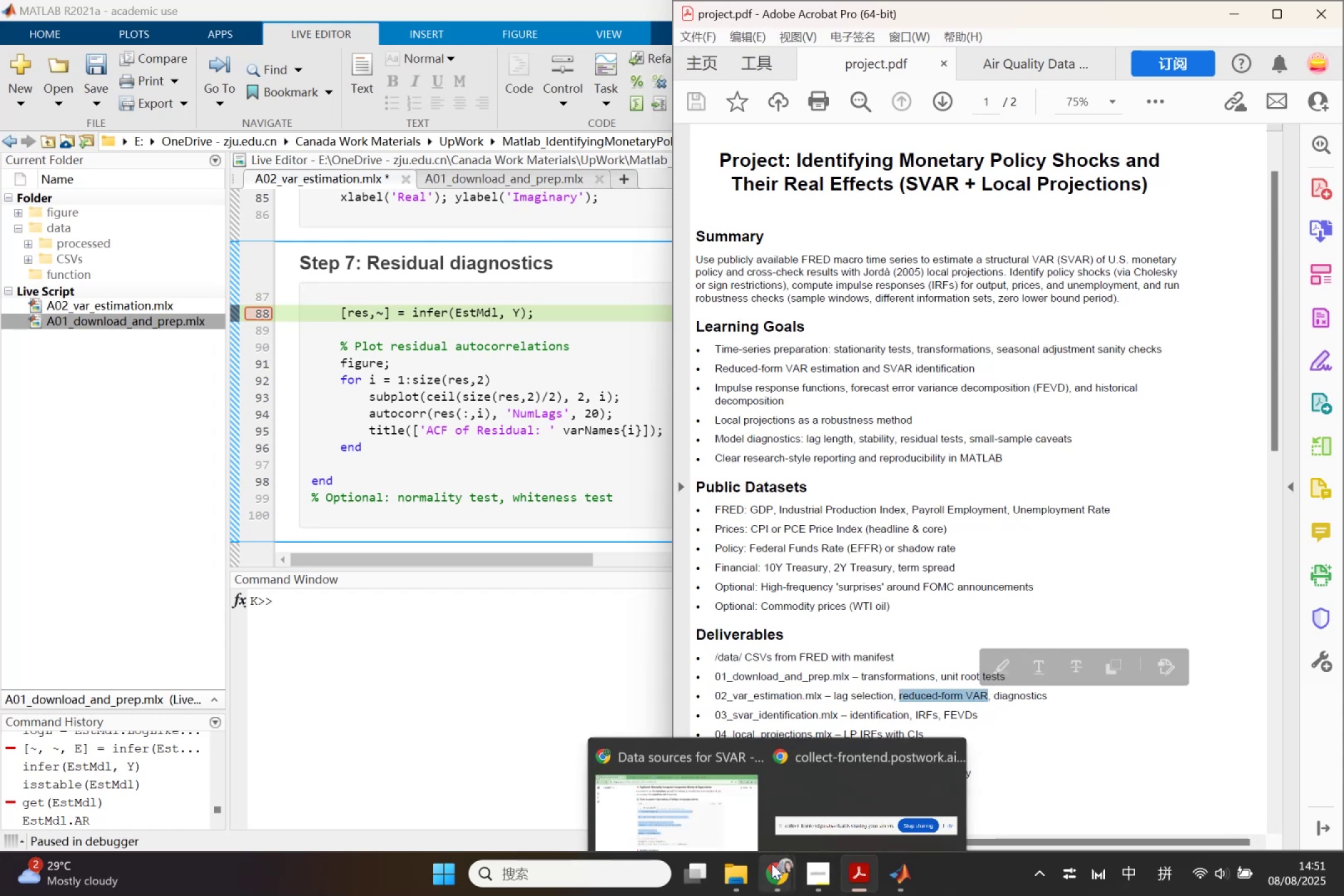 
double_click([688, 782])
 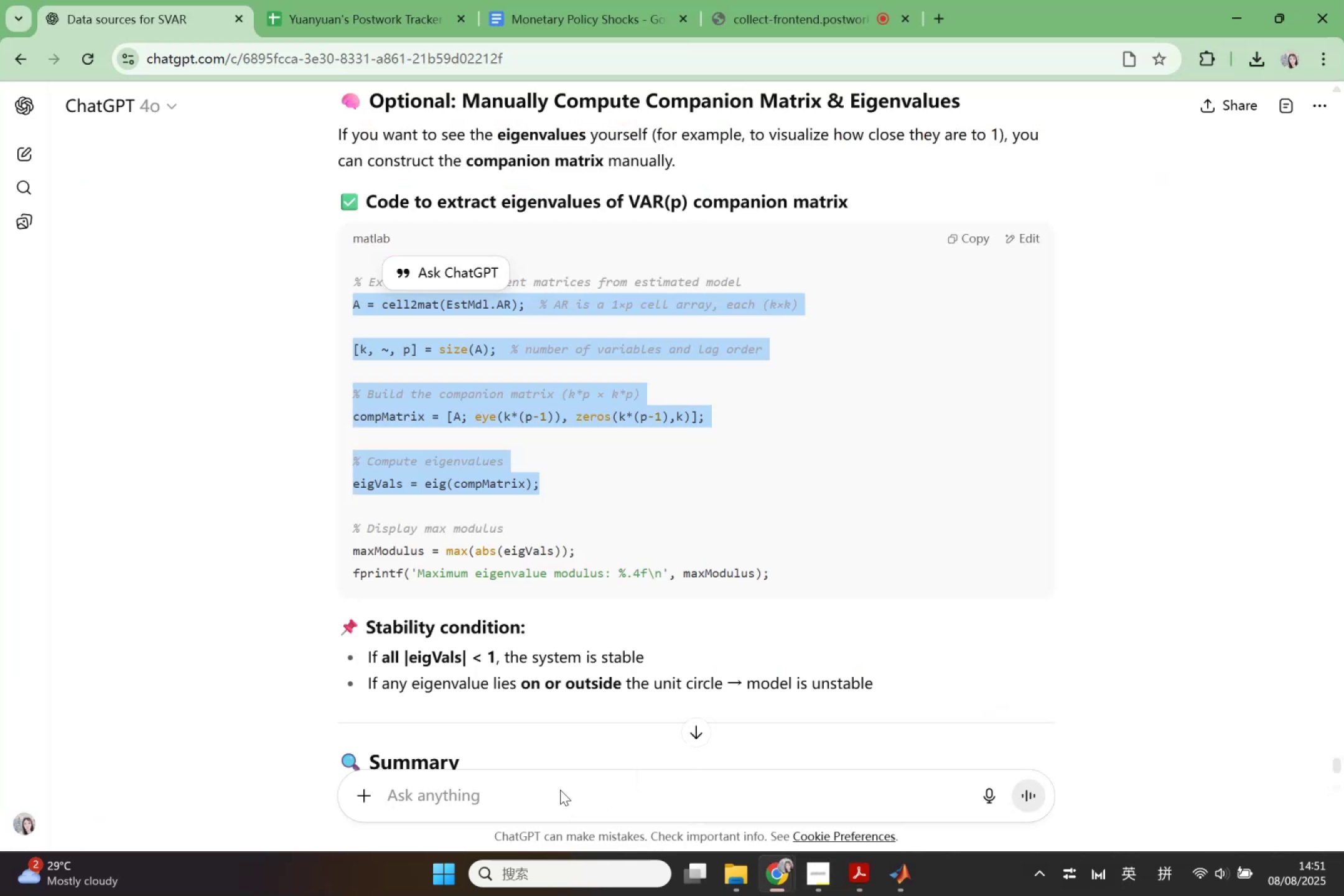 
left_click([556, 787])
 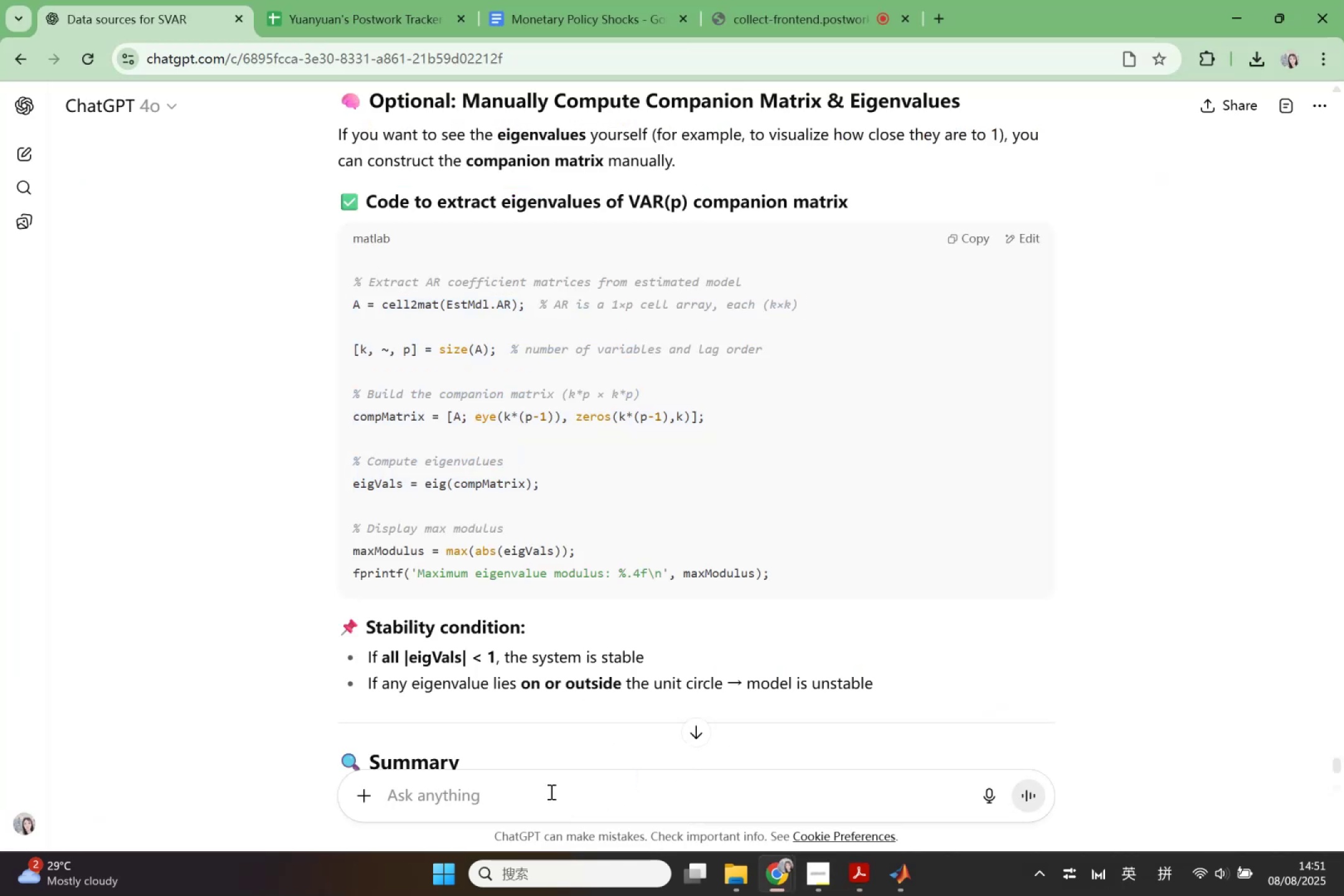 
type(what is re)
key(Backspace)
key(Backspace)
 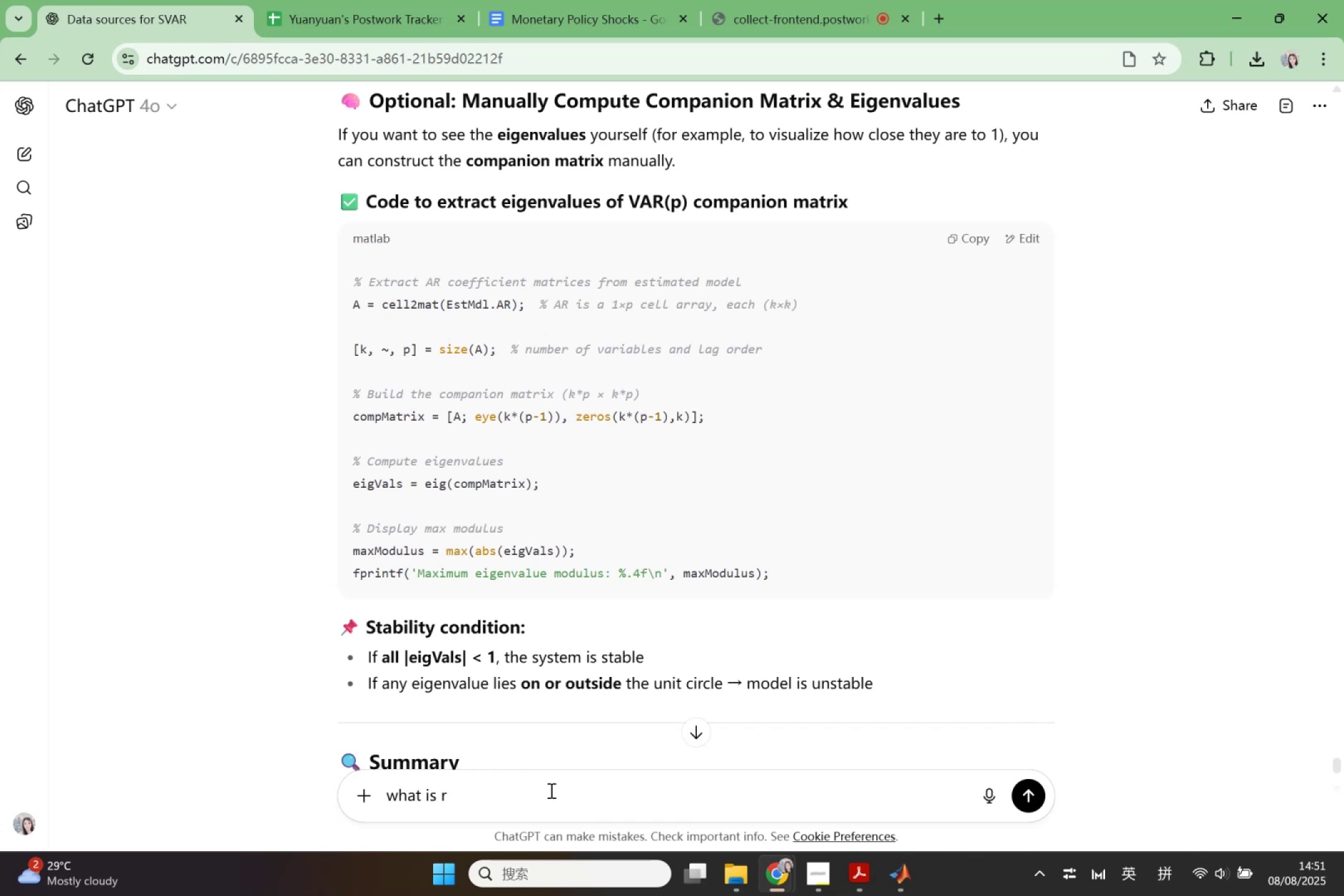 
key(Control+ControlLeft)
 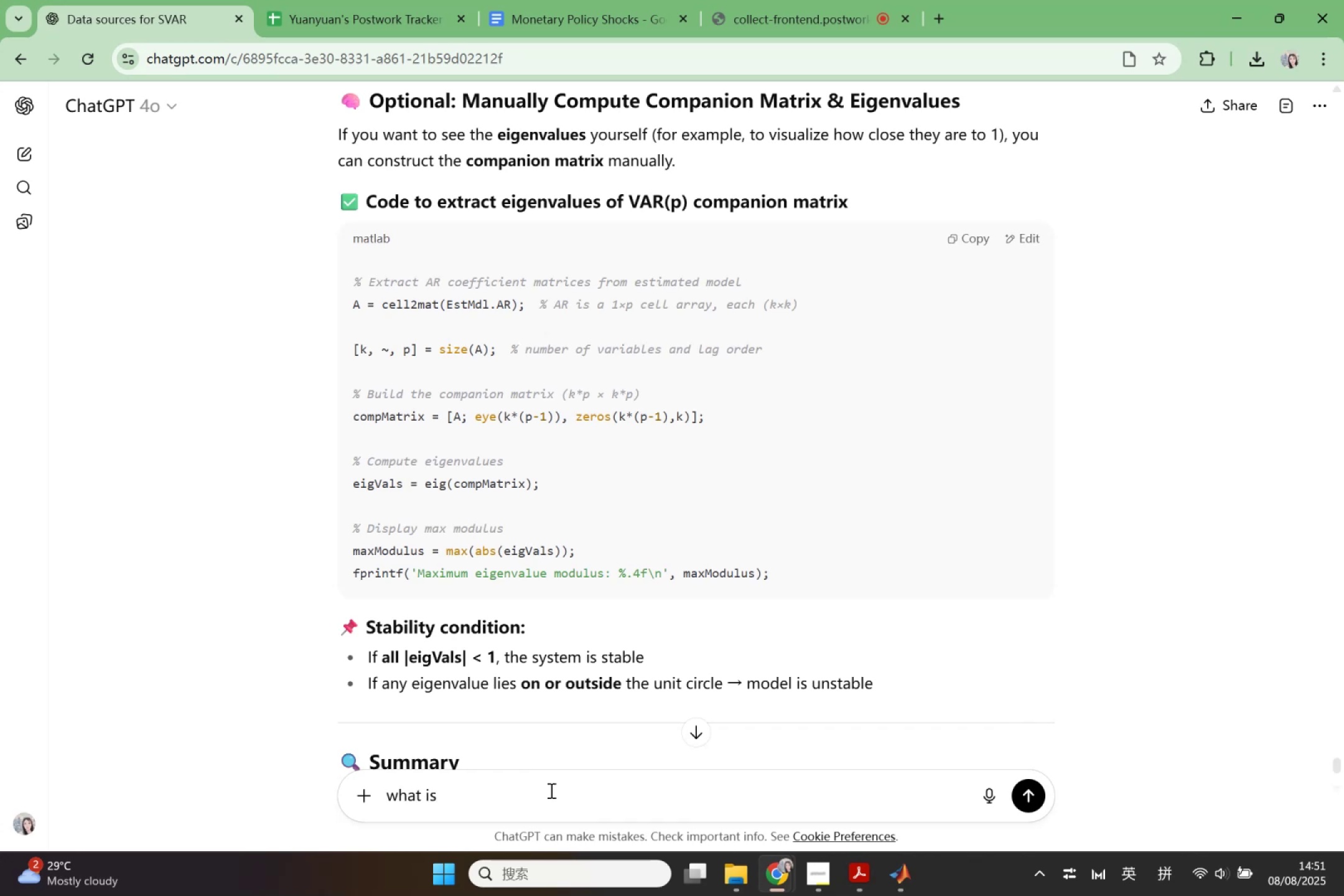 
key(Control+V)
 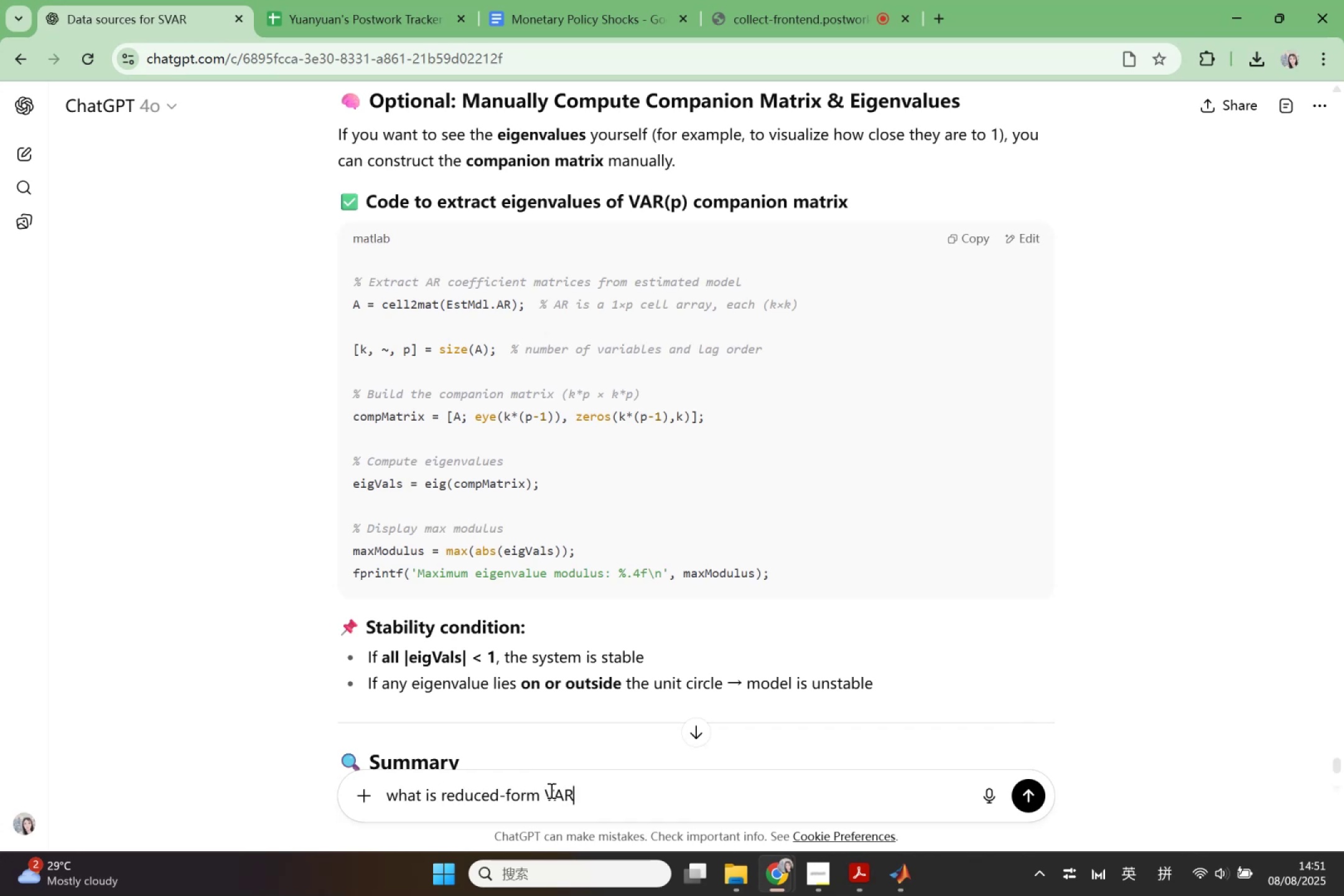 
key(Enter)
 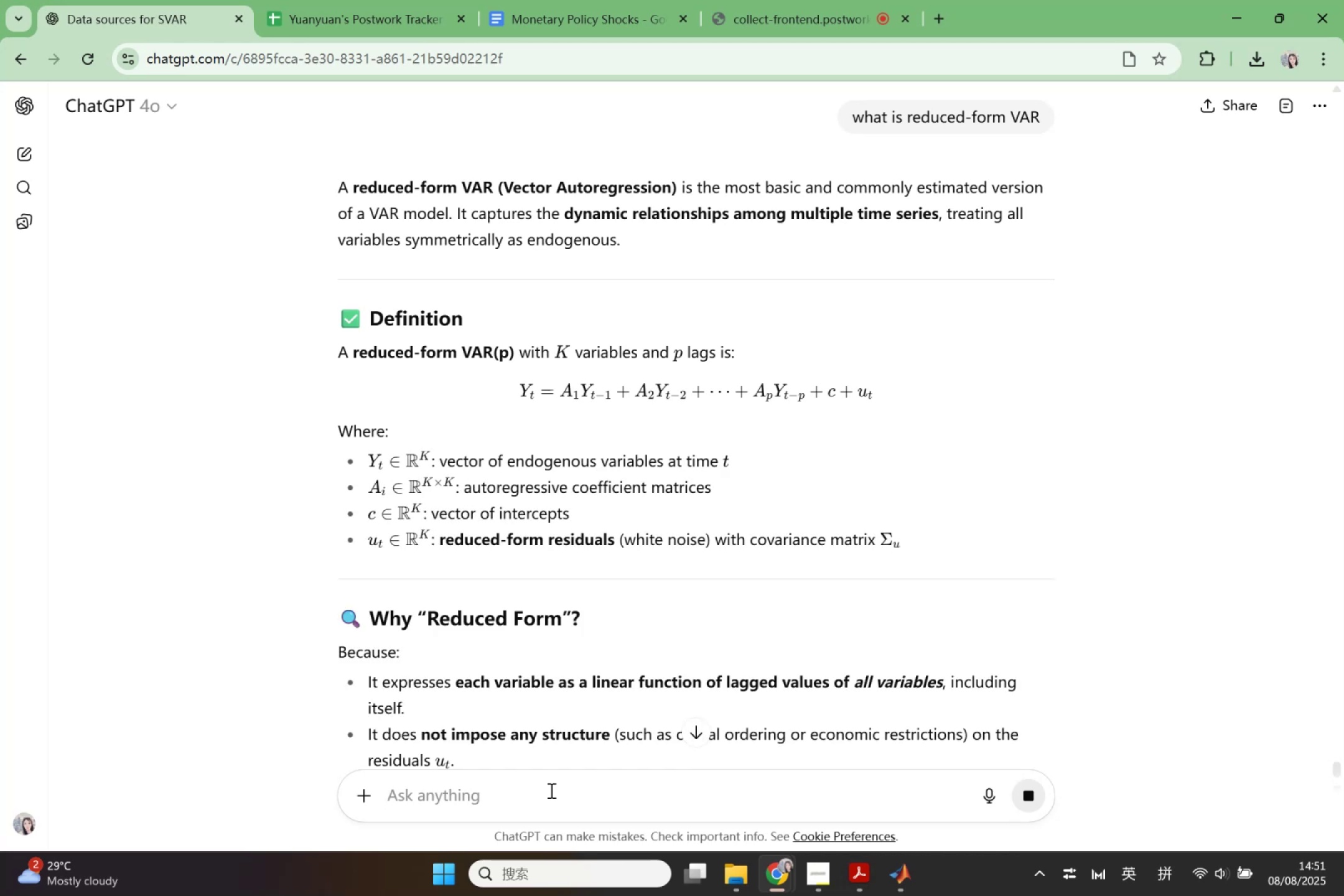 
wait(15.01)
 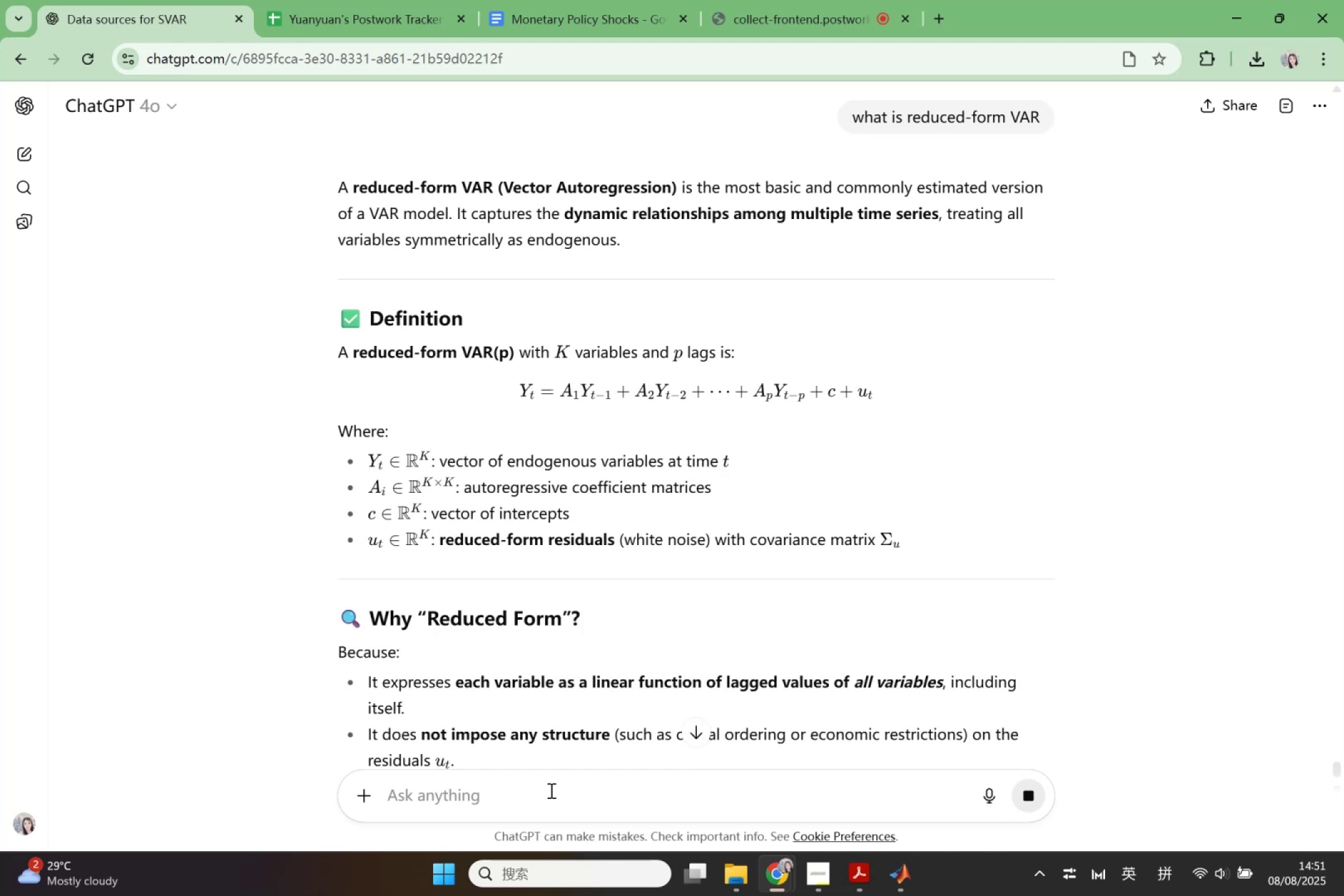 
scroll: coordinate [861, 606], scroll_direction: down, amount: 5.0
 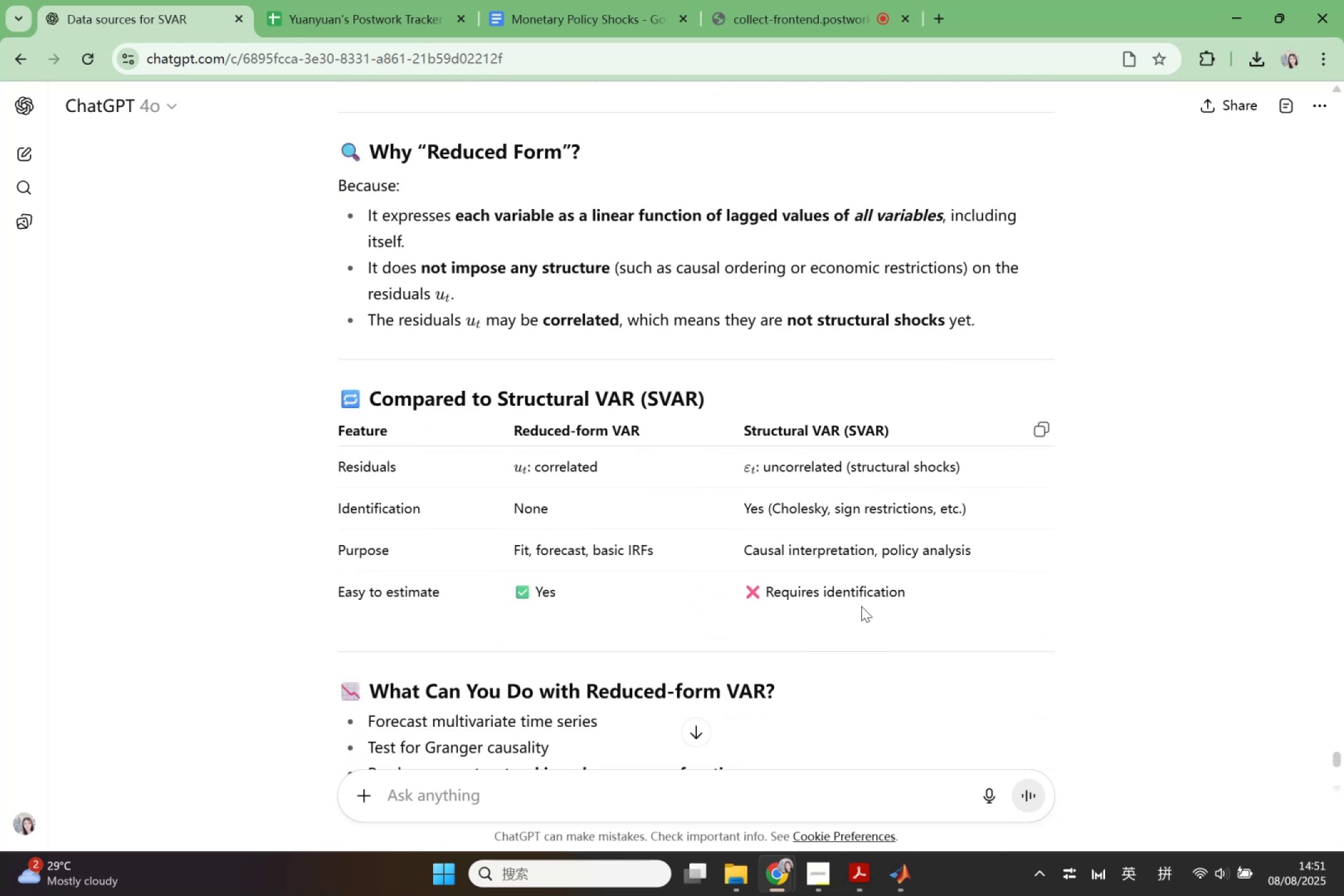 
scroll: coordinate [854, 615], scroll_direction: up, amount: 3.0
 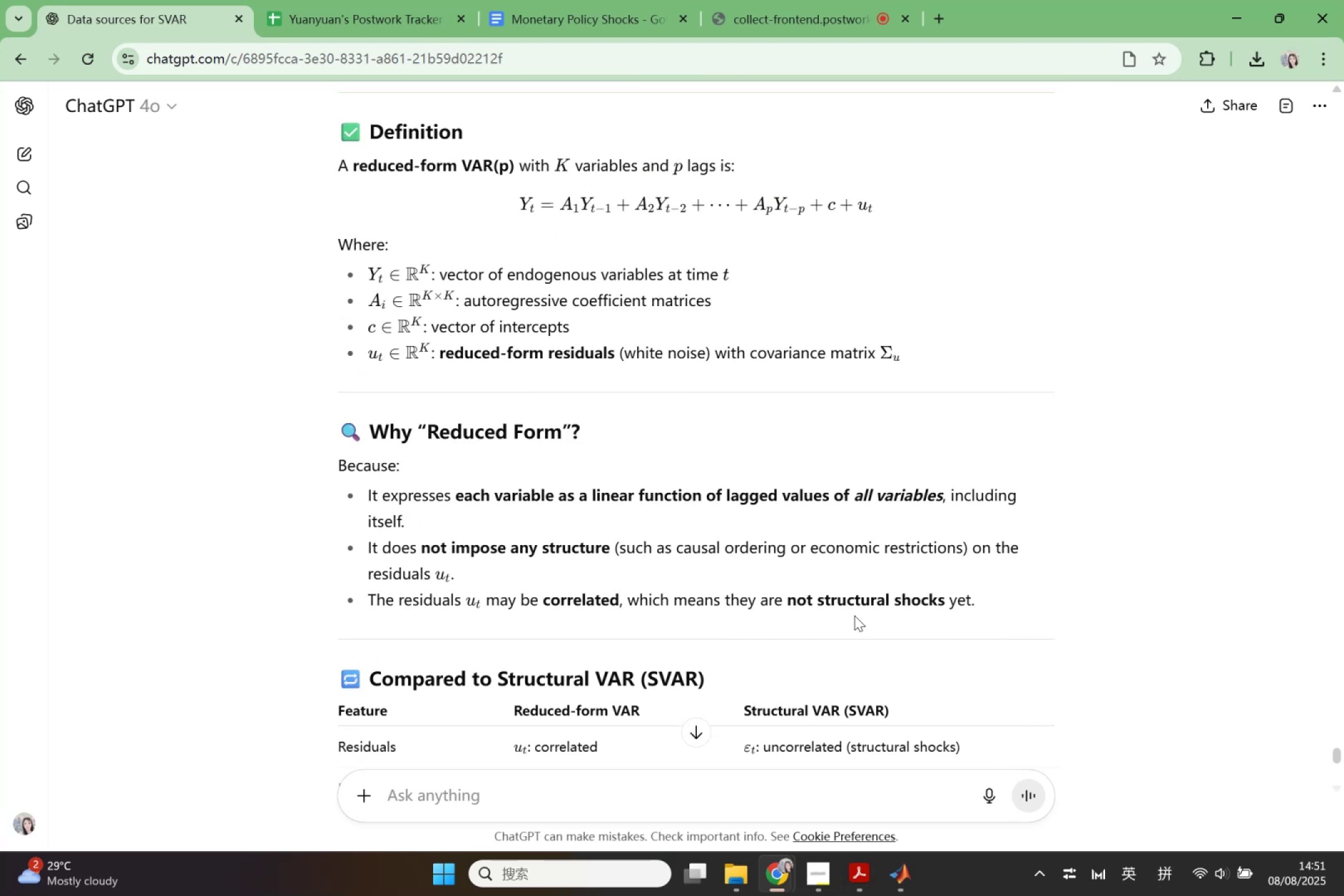 
scroll: coordinate [854, 614], scroll_direction: down, amount: 2.0
 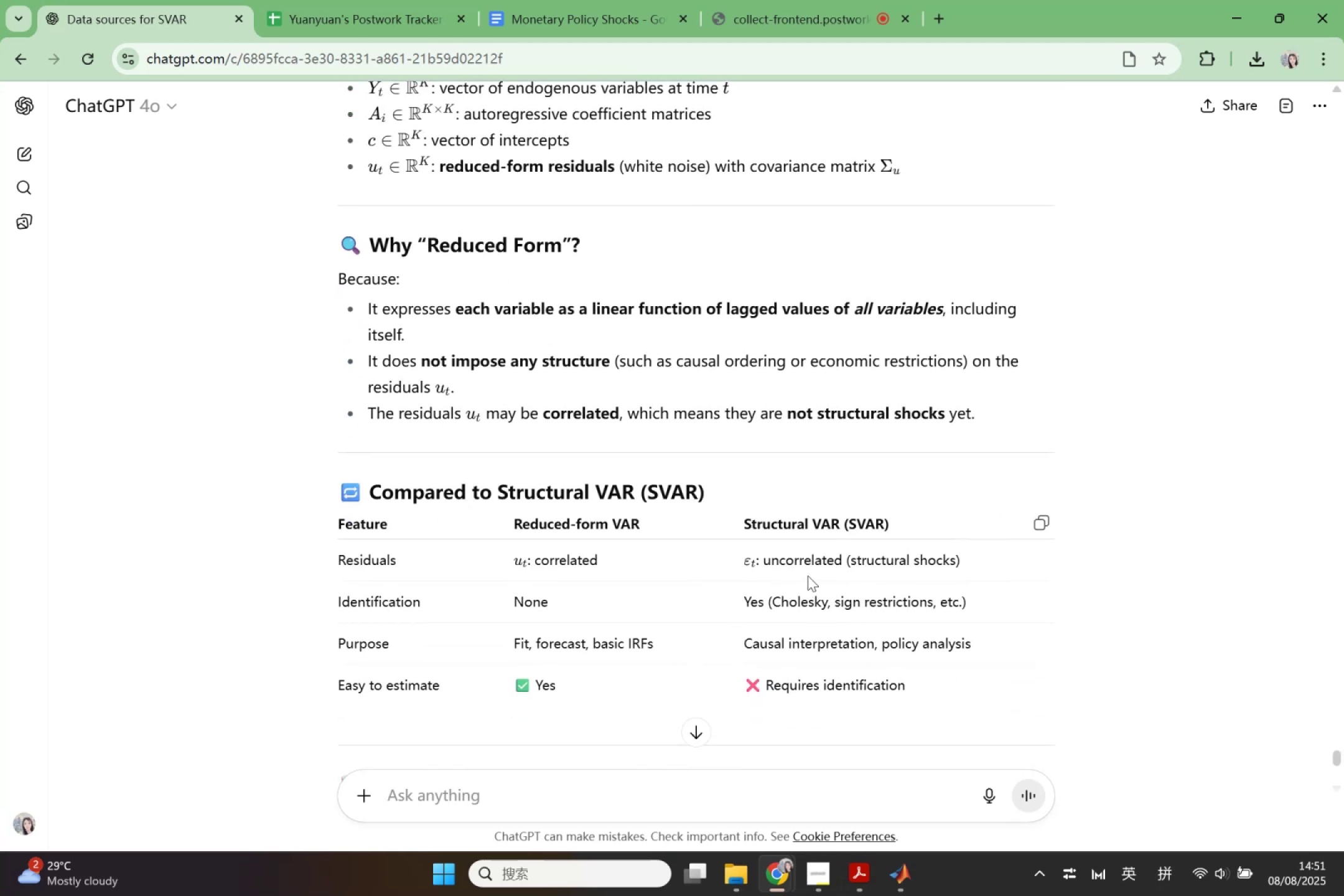 
wait(6.07)
 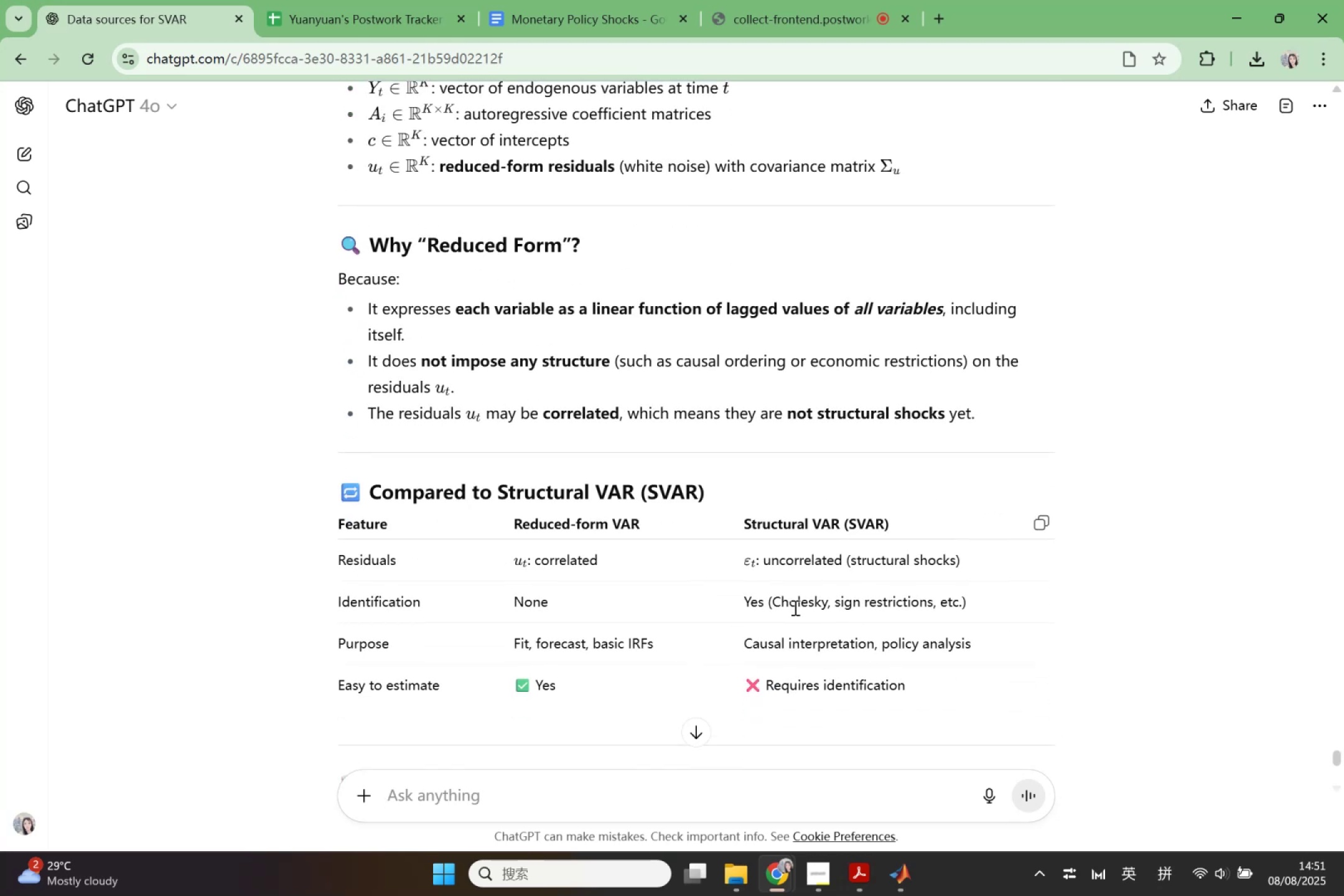 
scroll: coordinate [808, 572], scroll_direction: down, amount: 2.0
 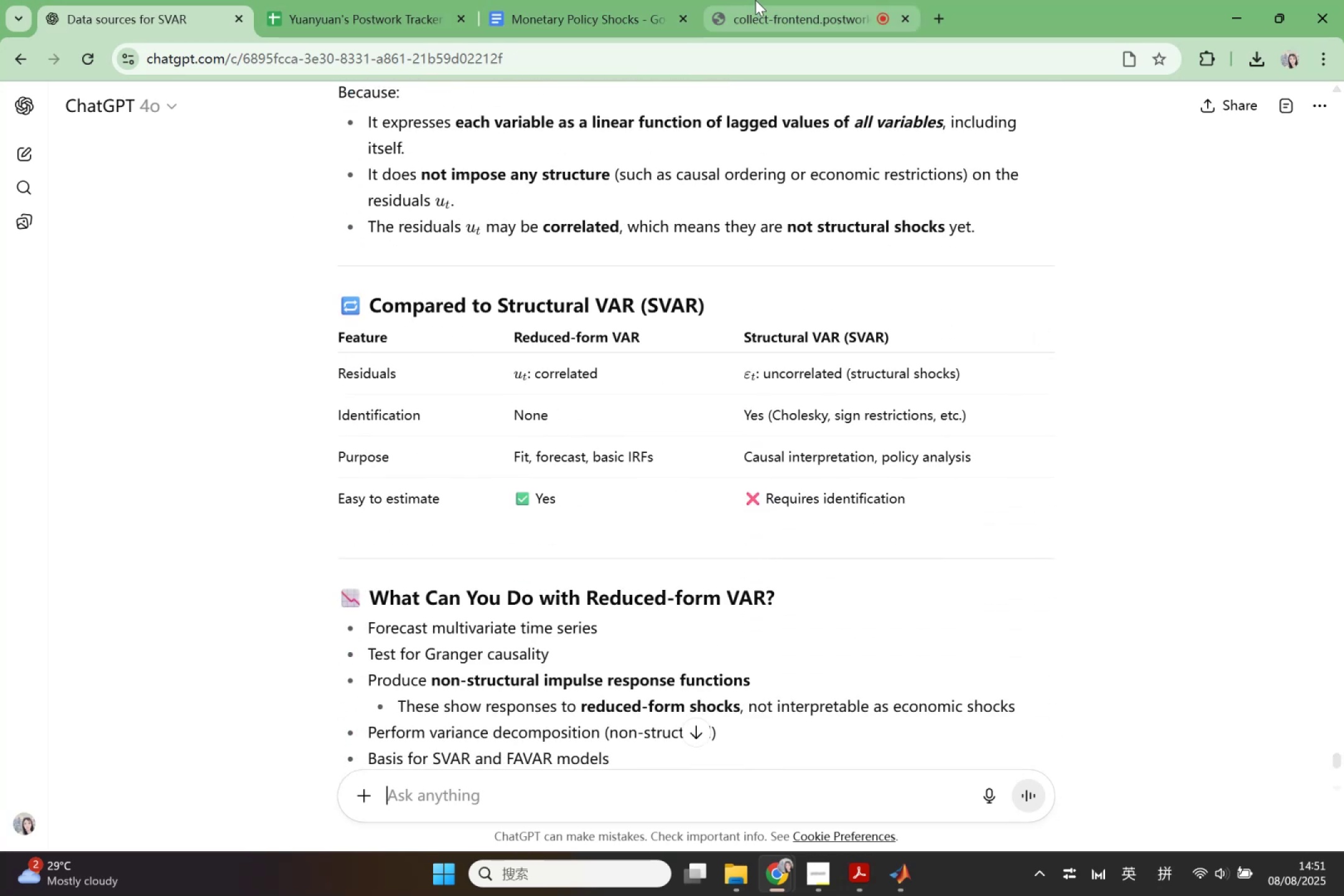 
left_click([1230, 11])
 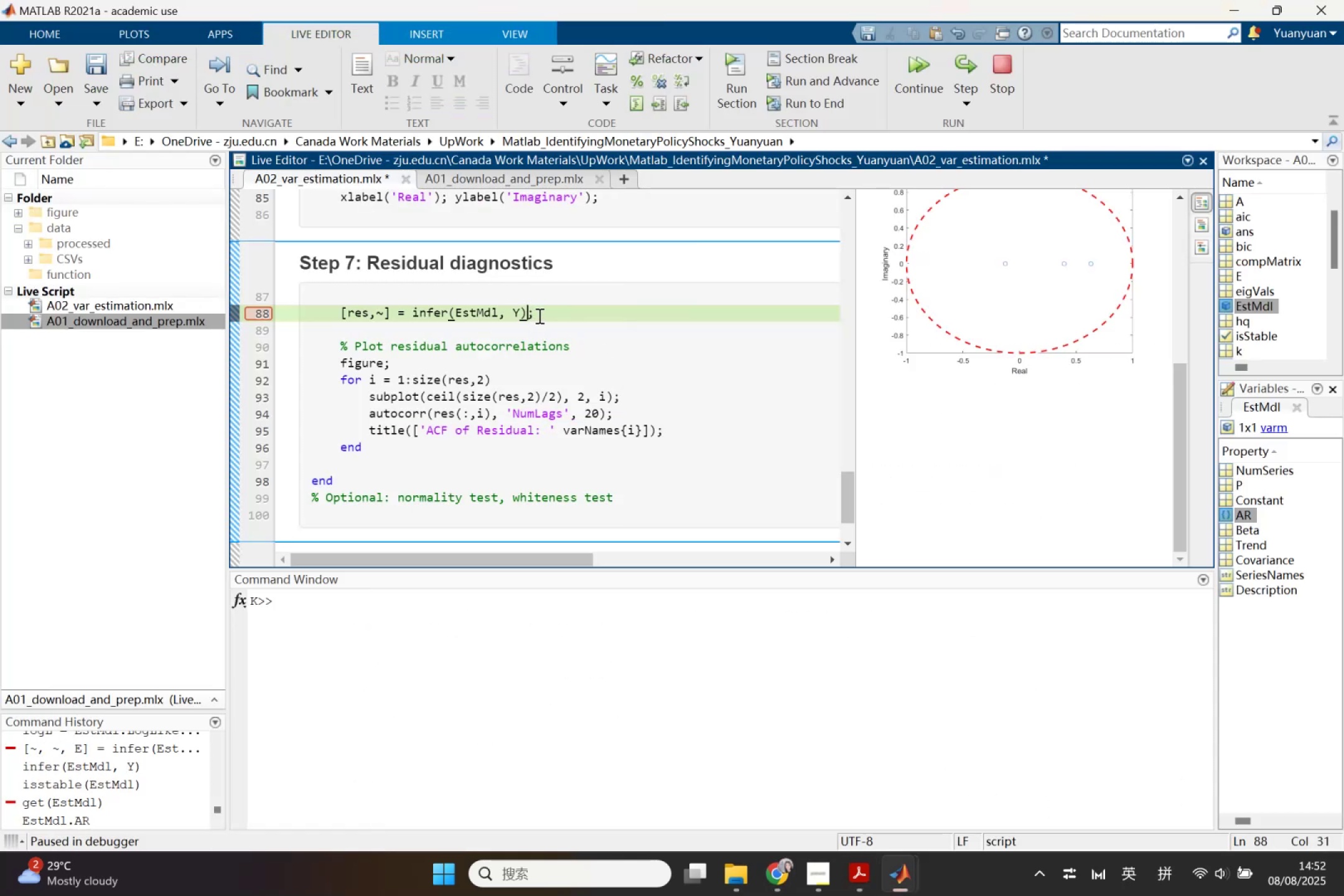 
wait(6.36)
 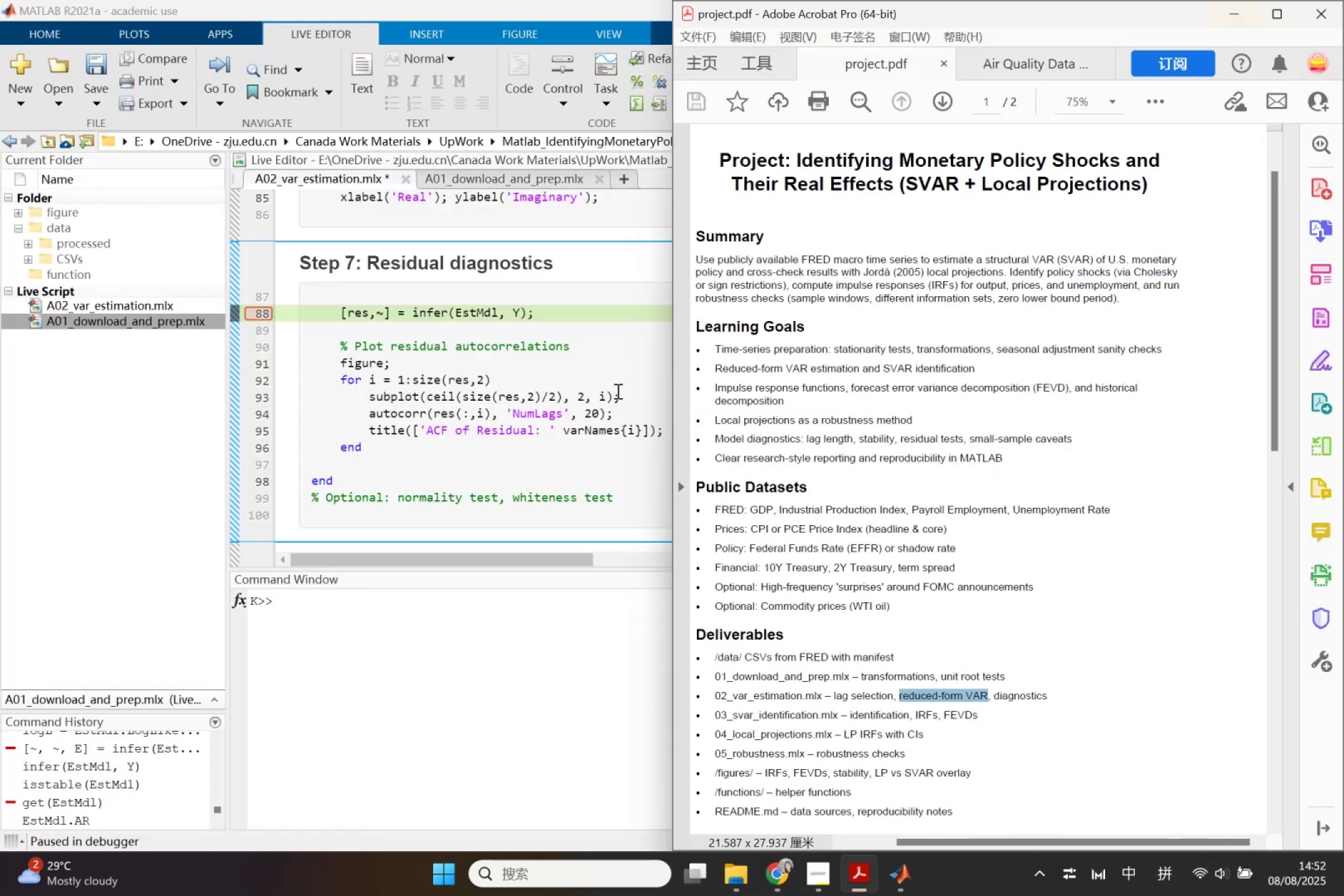 
key(Control+C)
 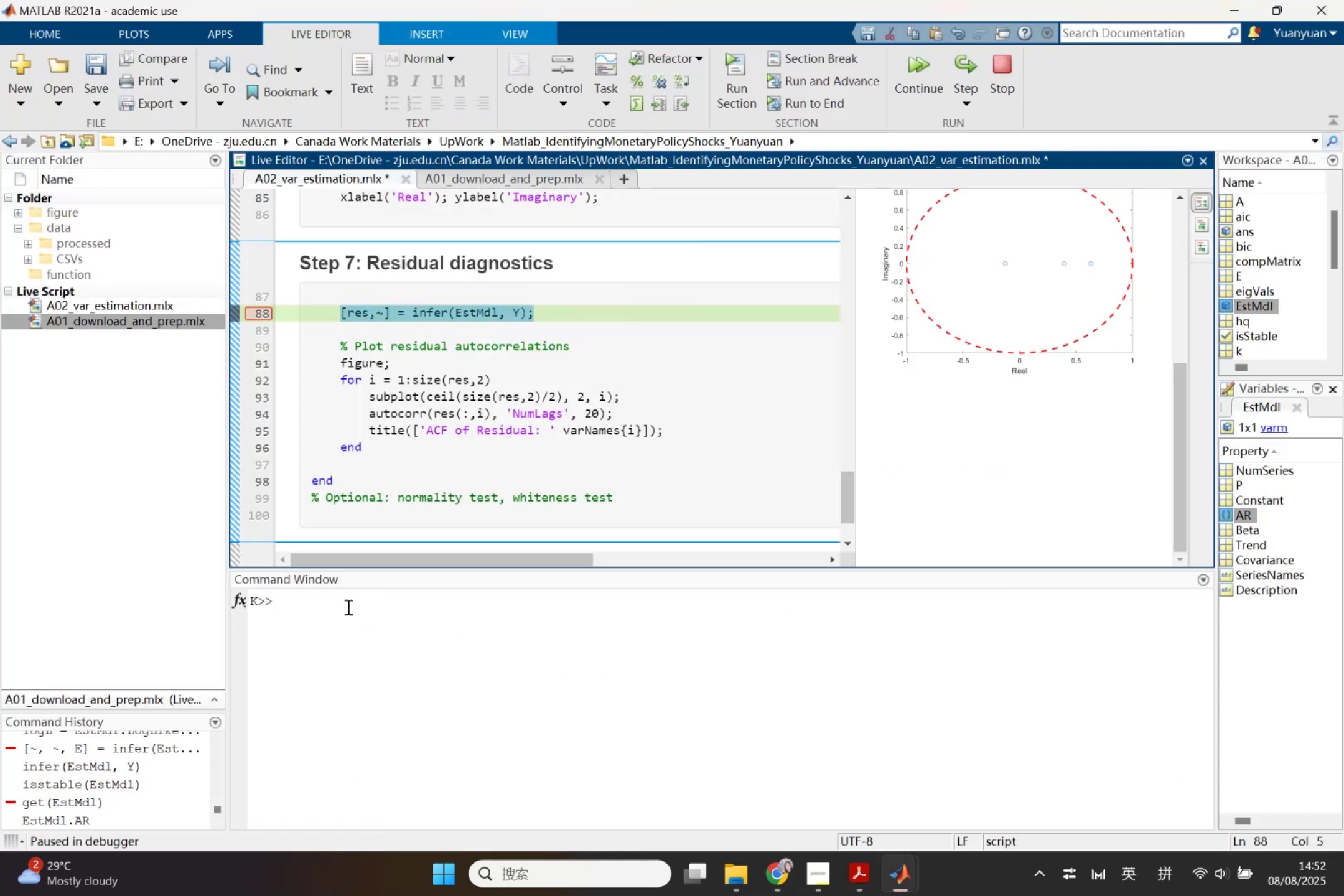 
left_click([347, 611])
 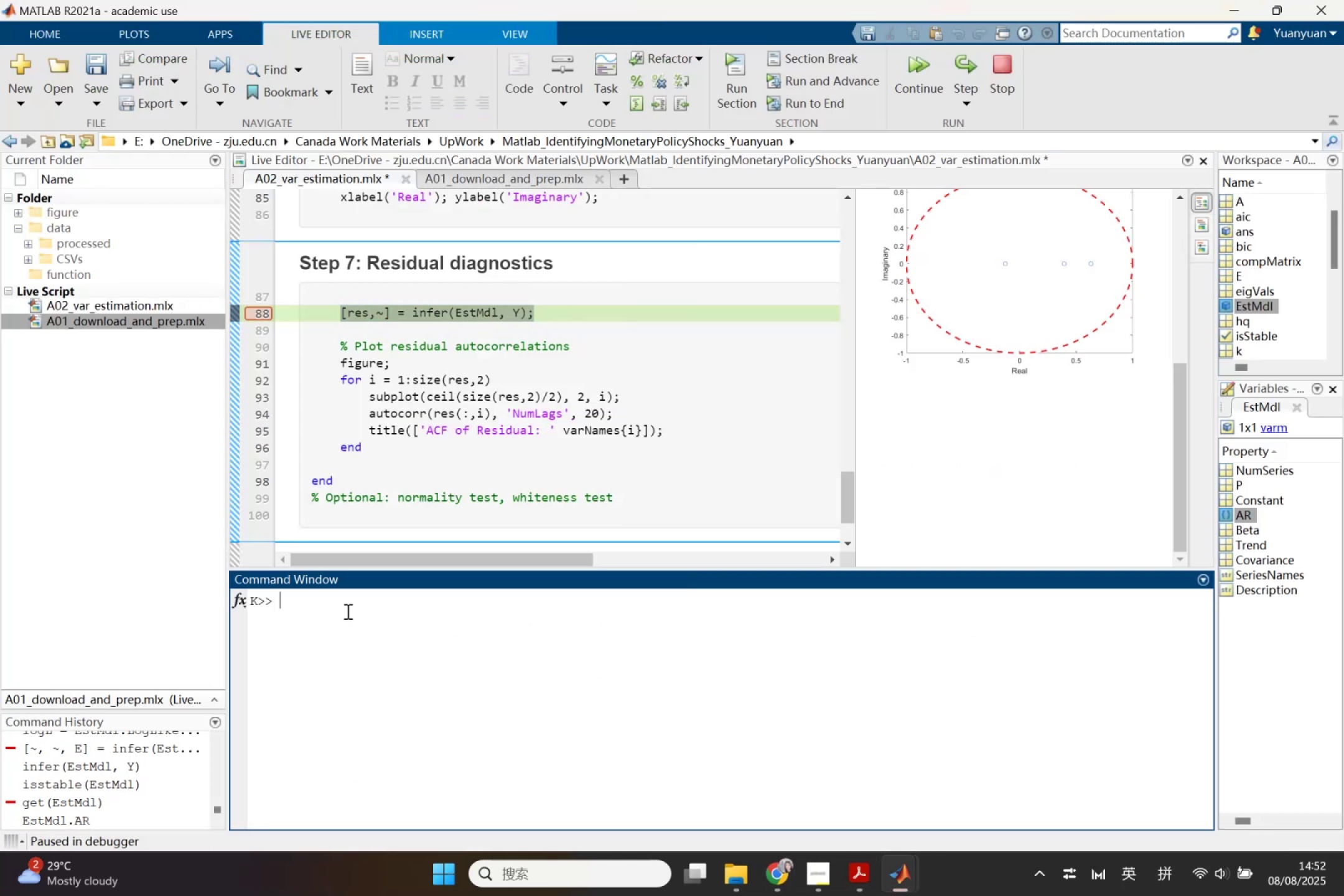 
key(Control+V)
 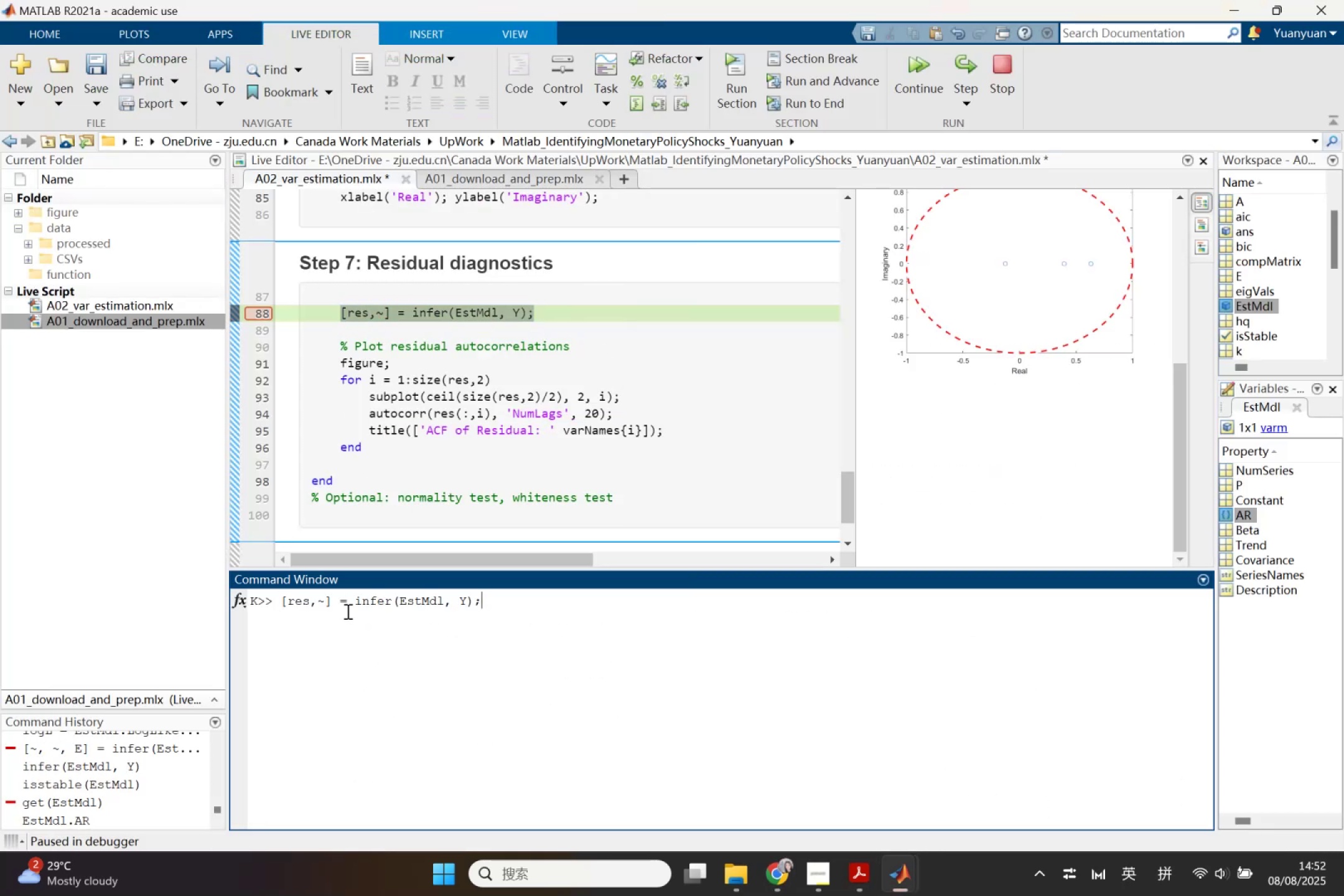 
key(Backspace)
 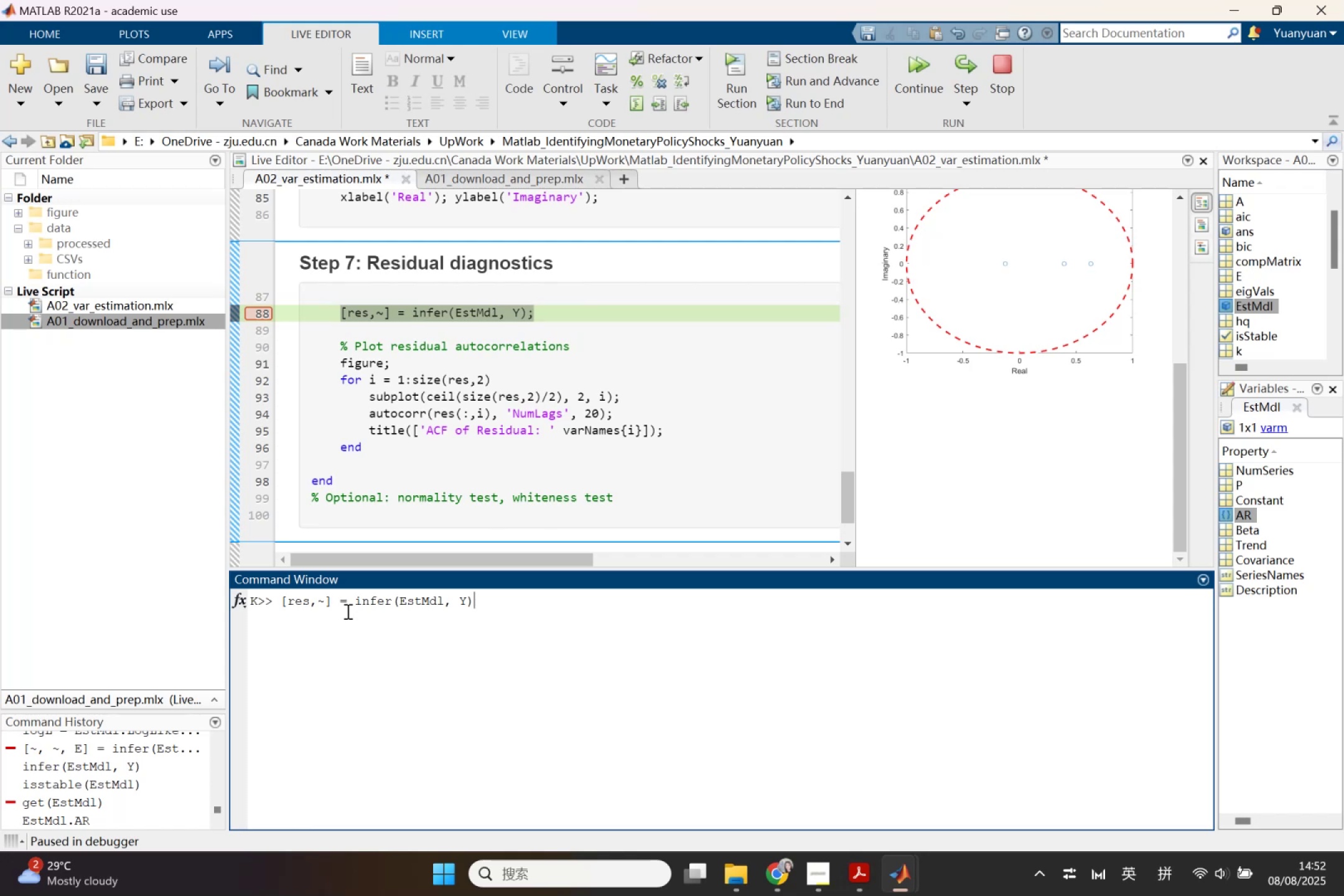 
key(Enter)
 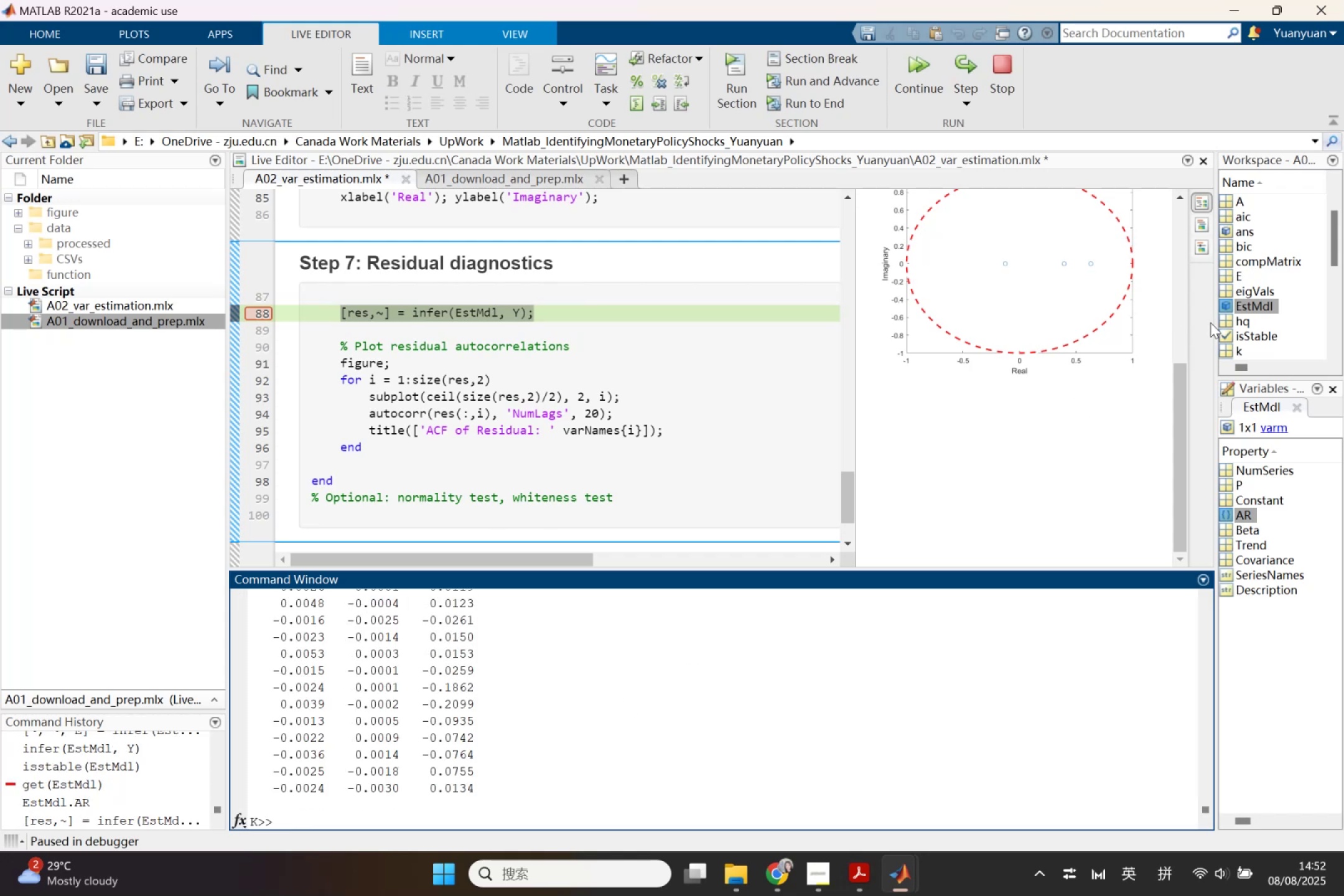 
wait(8.09)
 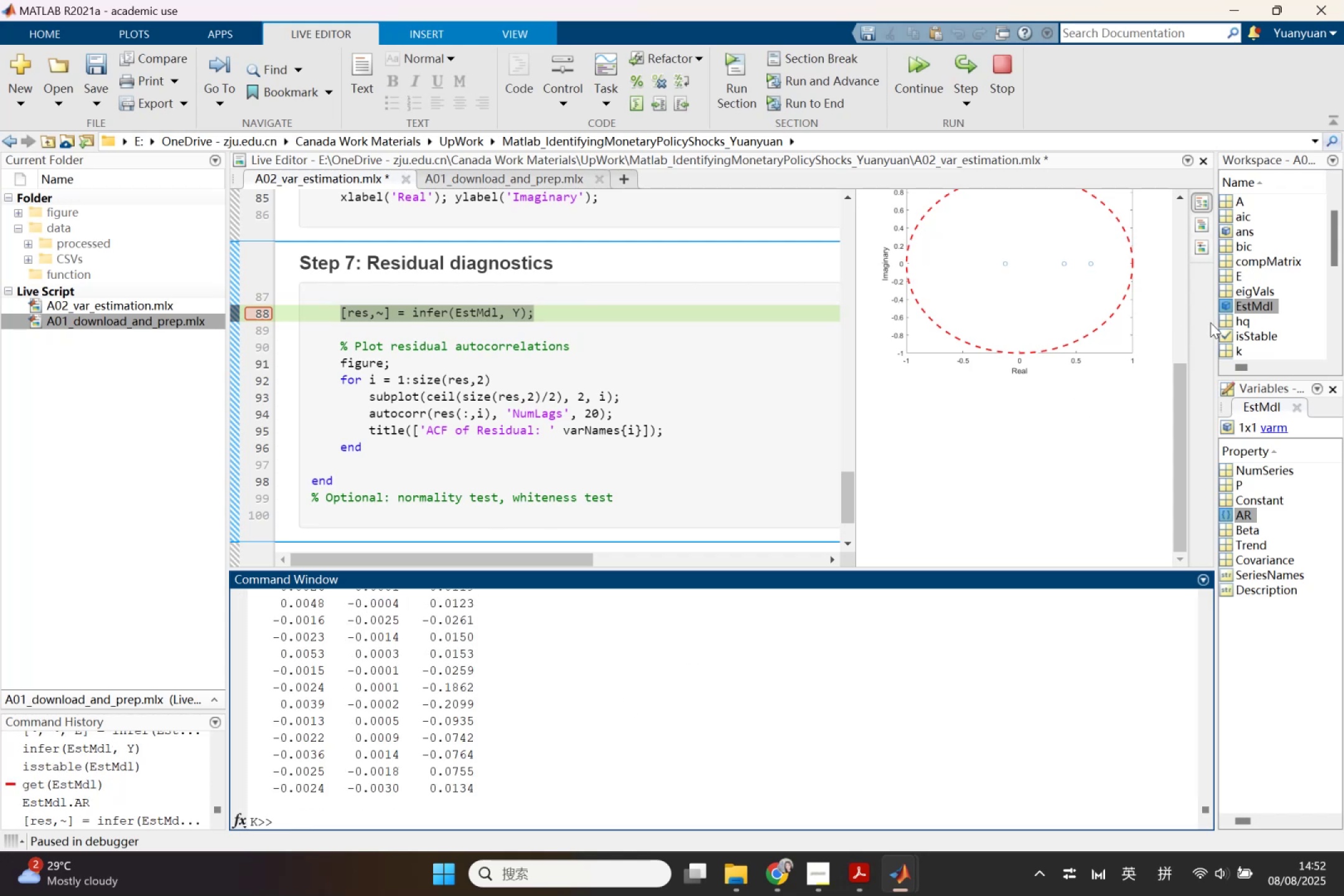 
scroll: coordinate [1130, 294], scroll_direction: down, amount: 1.0
 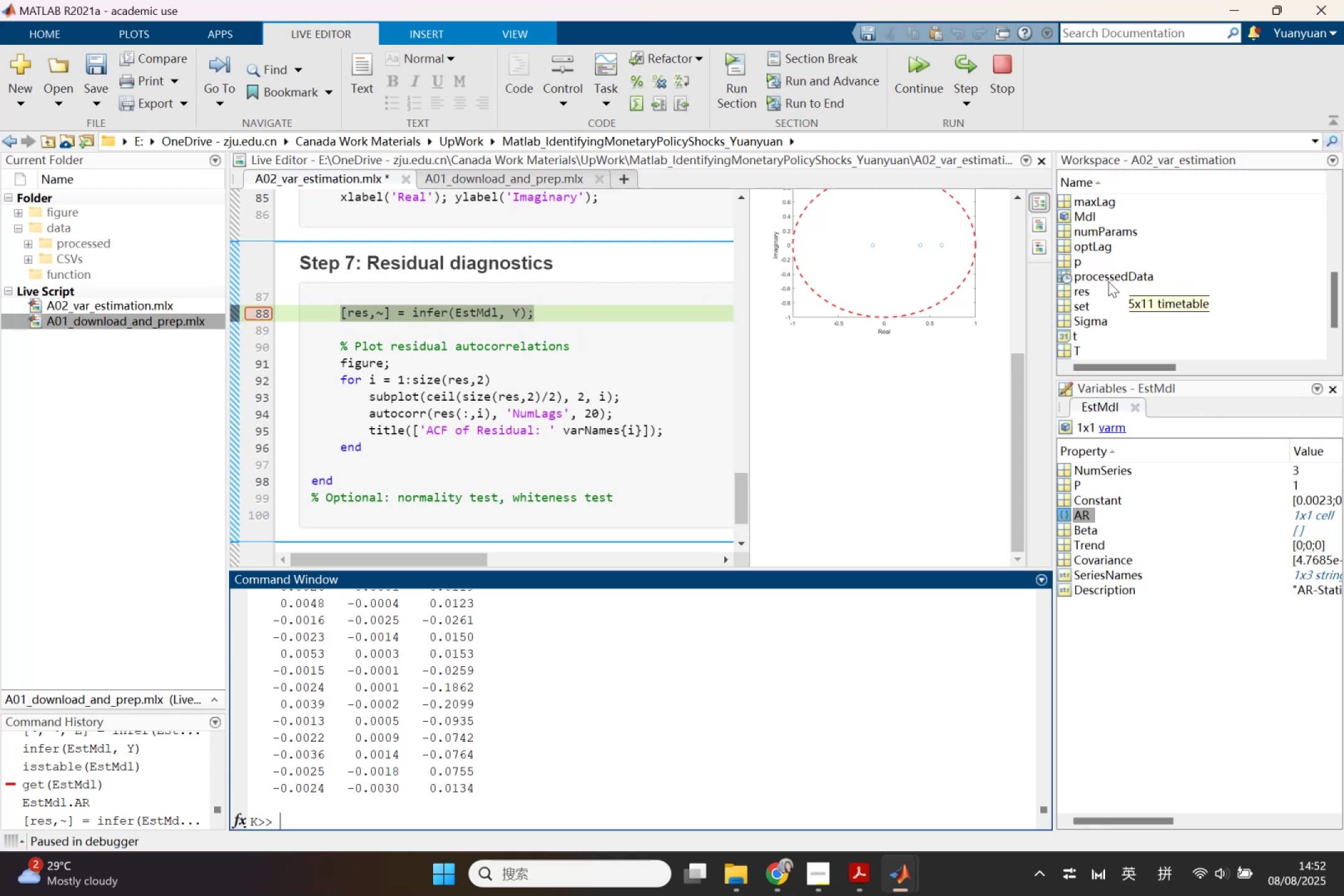 
left_click([1076, 289])
 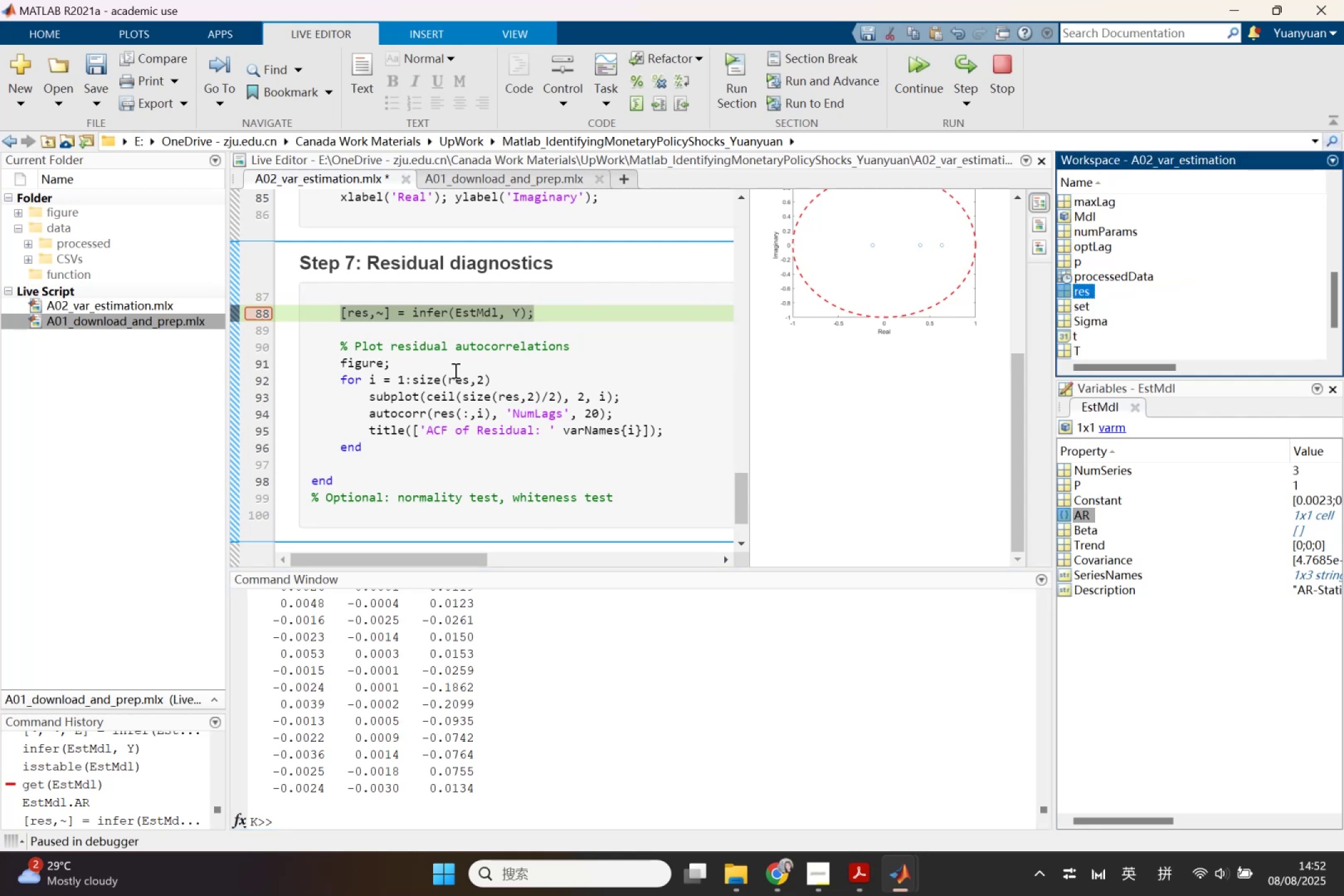 
left_click([454, 369])
 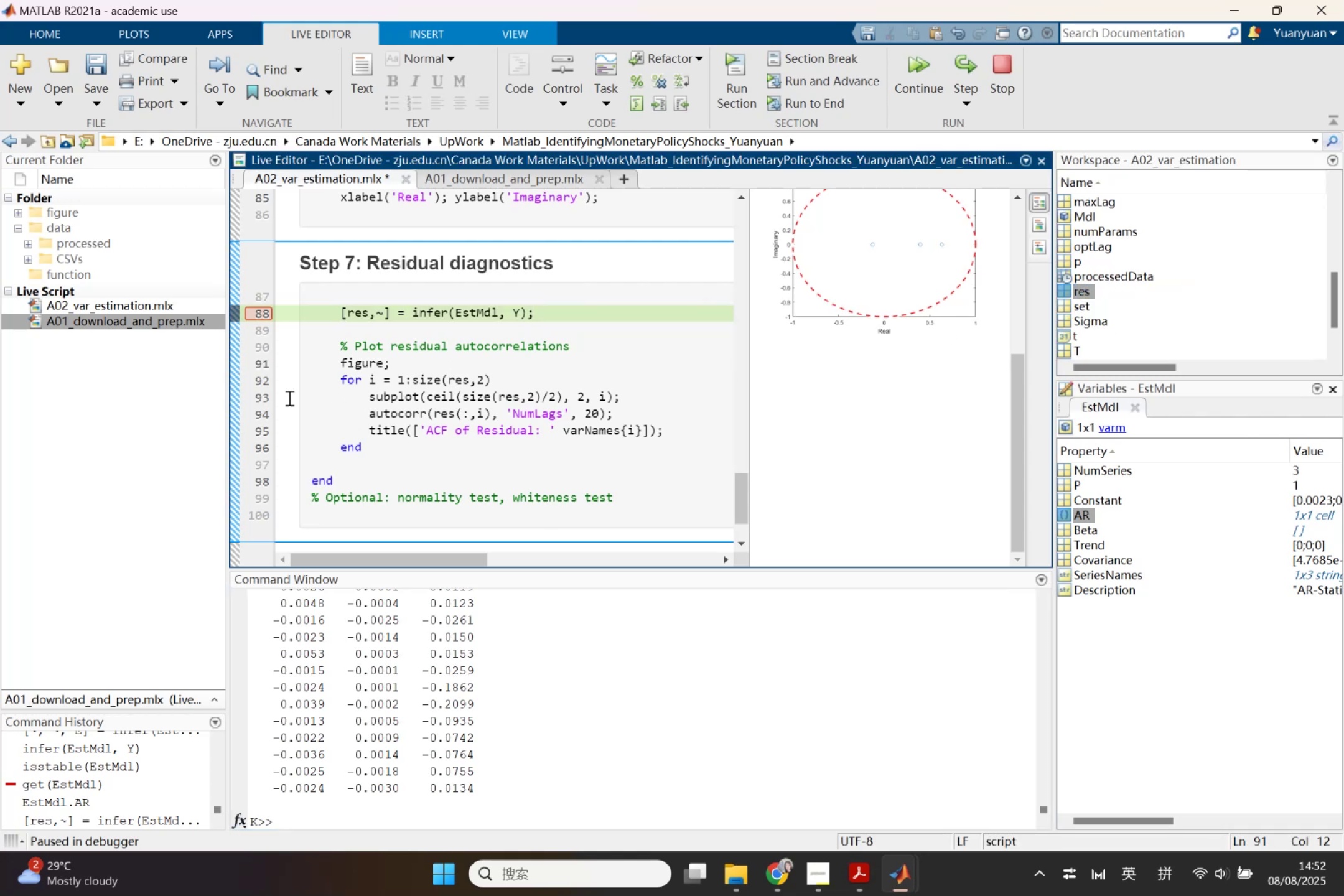 
scroll: coordinate [275, 506], scroll_direction: down, amount: 1.0
 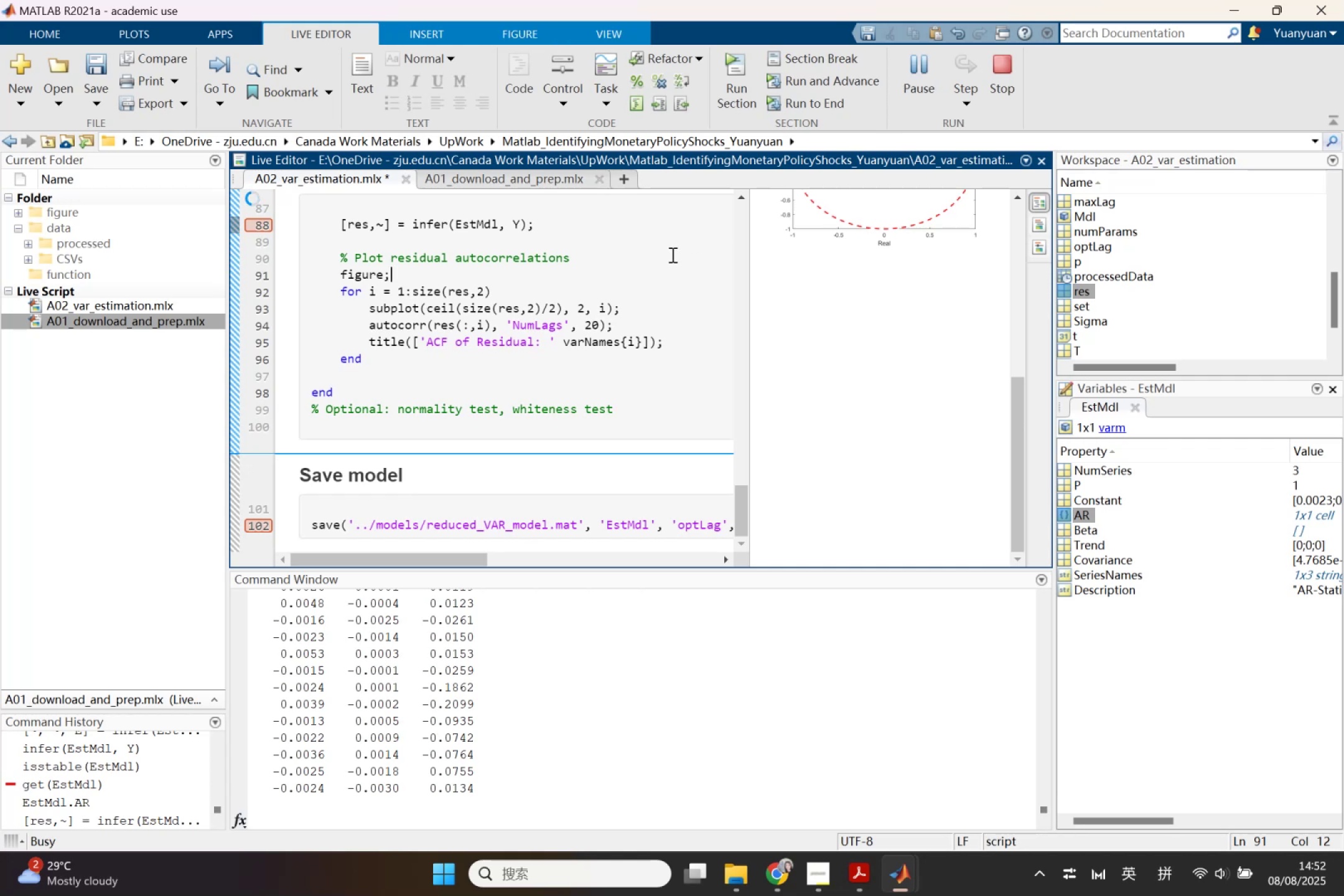 
wait(5.1)
 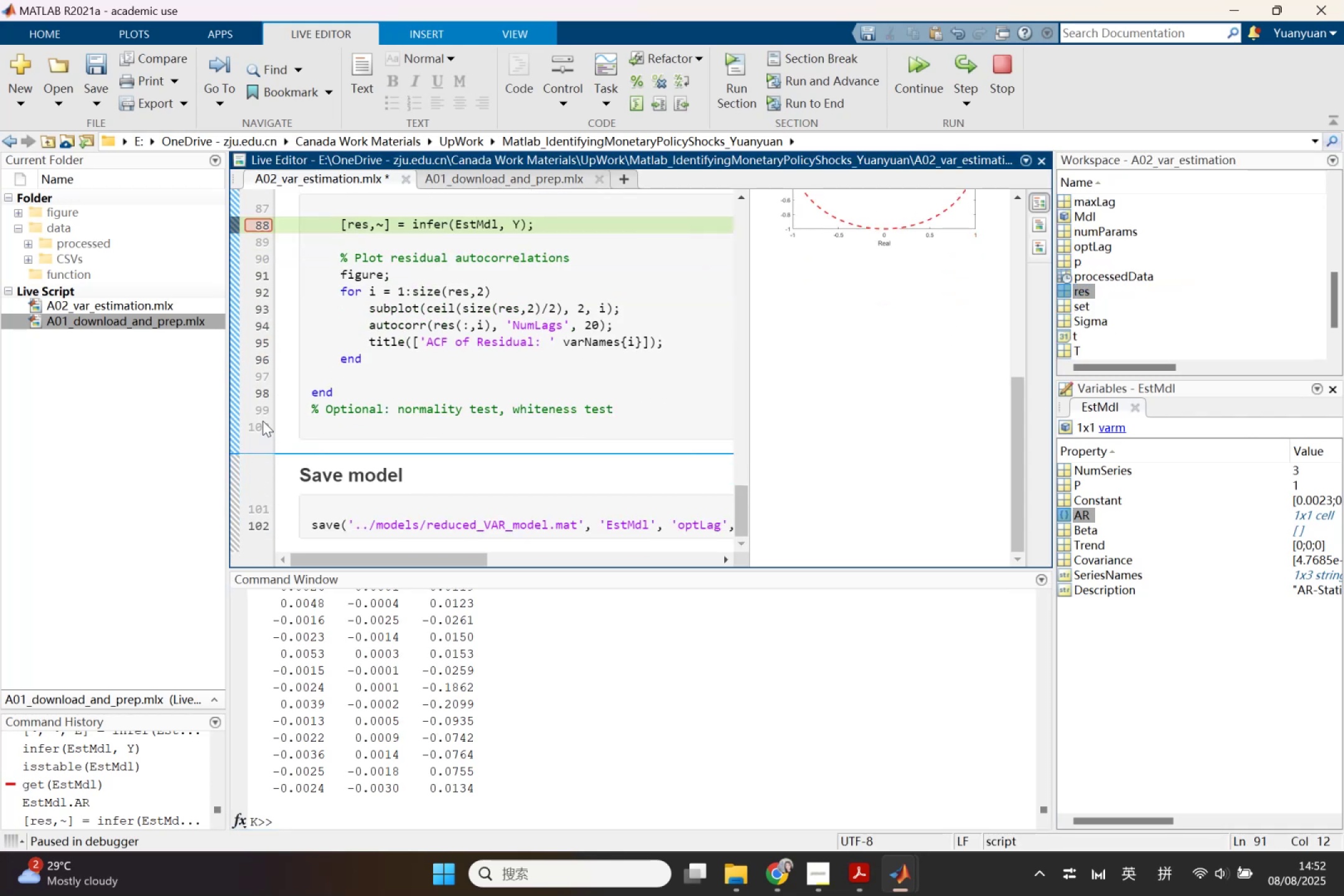 
scroll: coordinate [618, 304], scroll_direction: down, amount: 1.0
 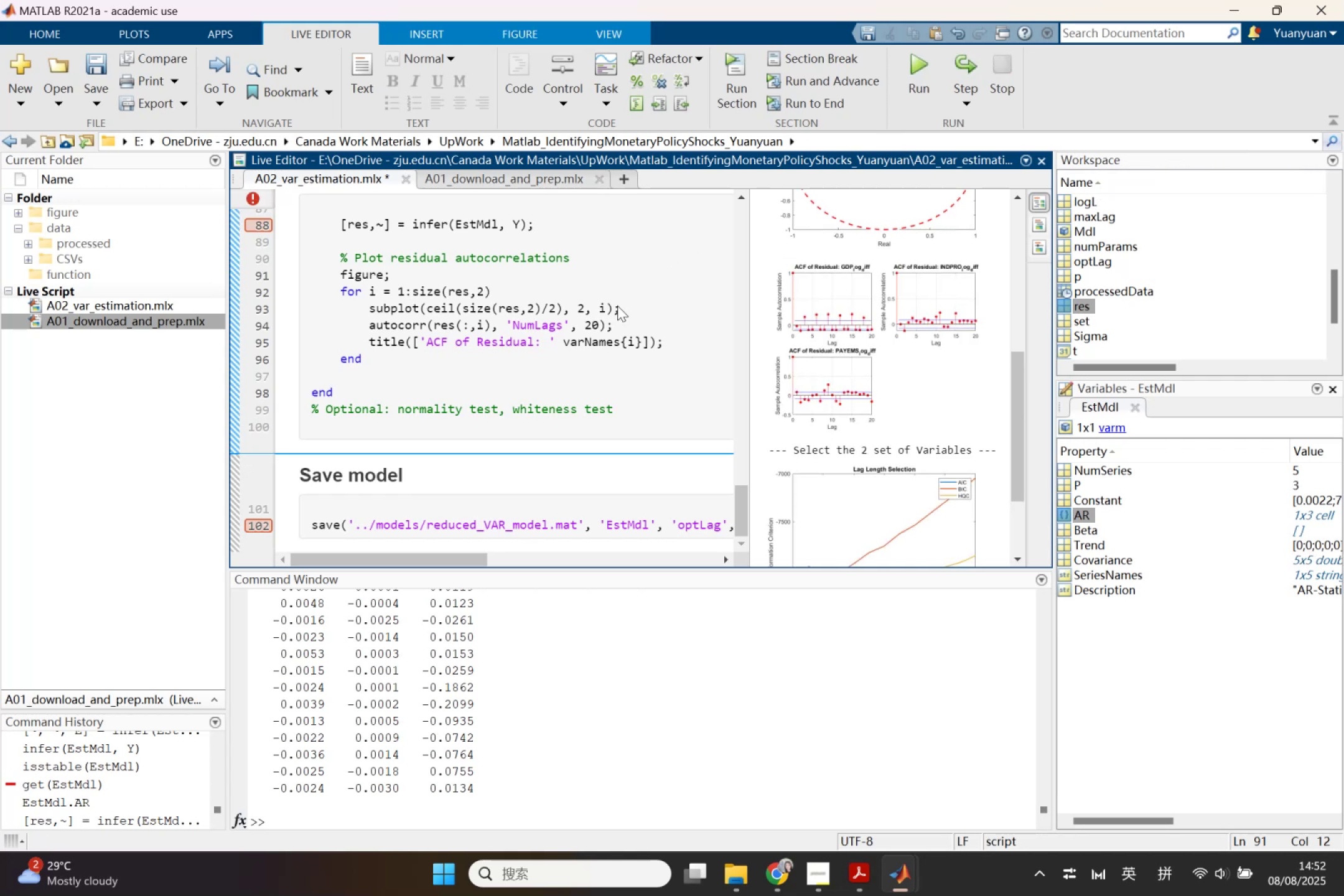 
wait(12.52)
 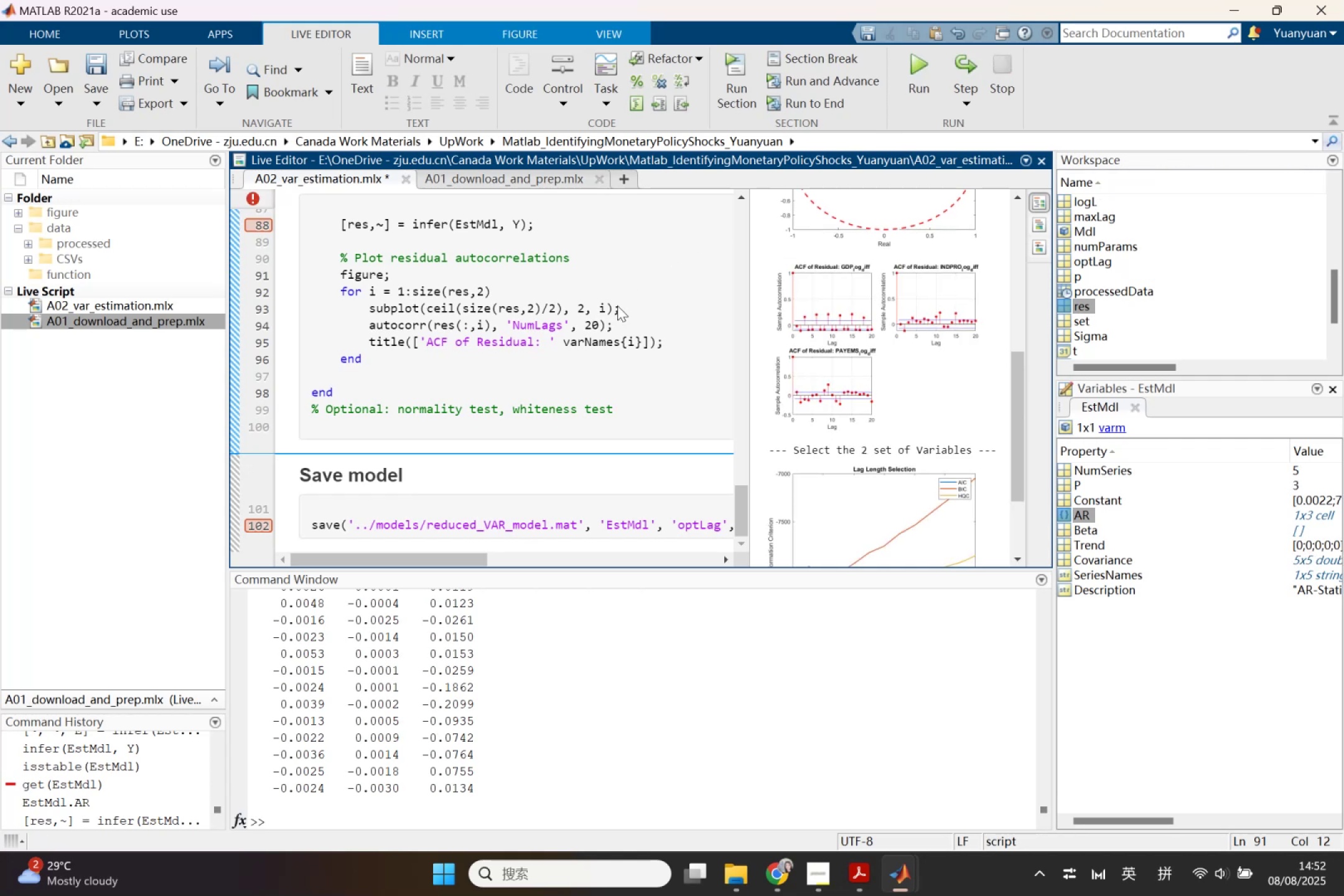 
scroll: coordinate [970, 403], scroll_direction: down, amount: 4.0
 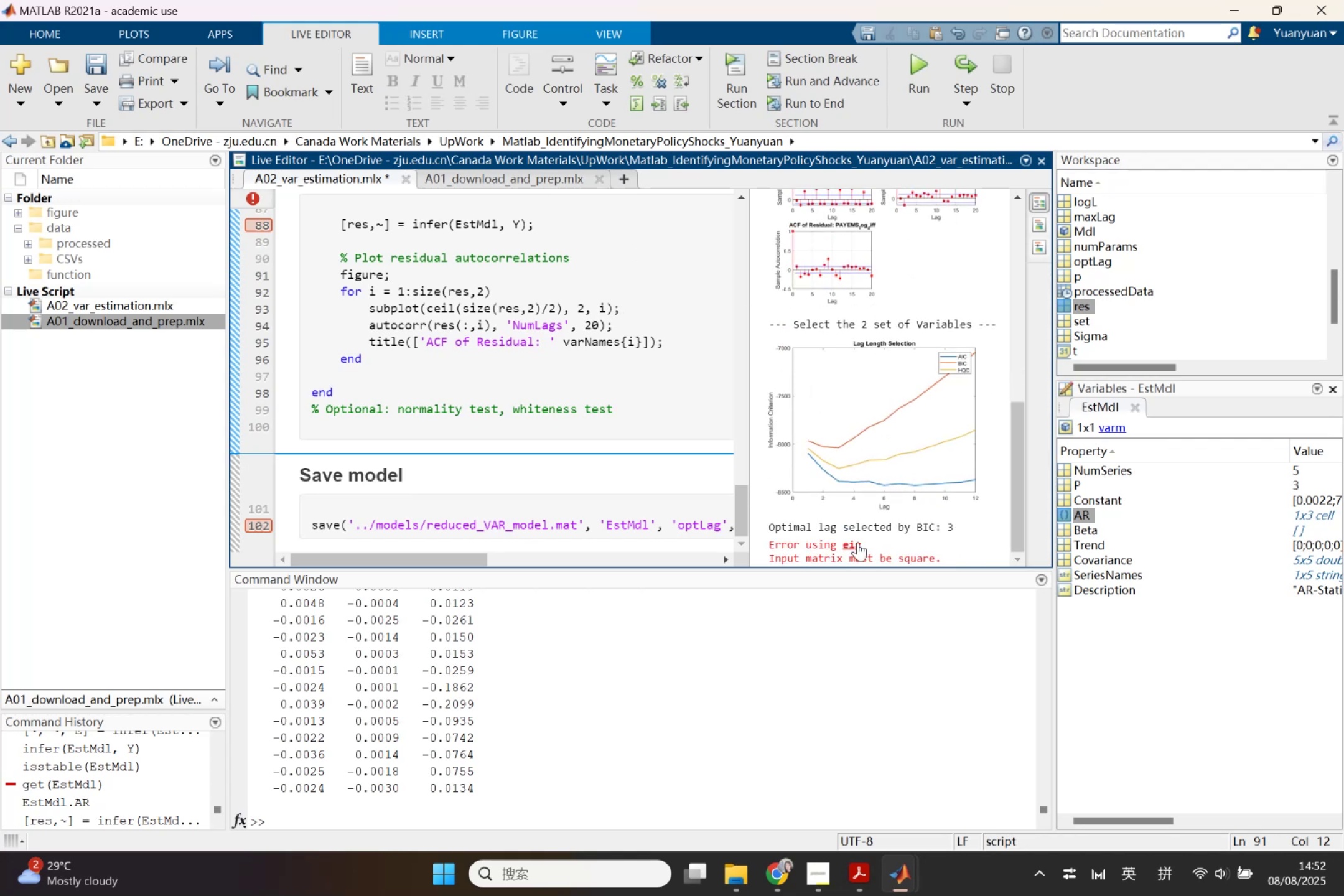 
left_click([851, 545])
 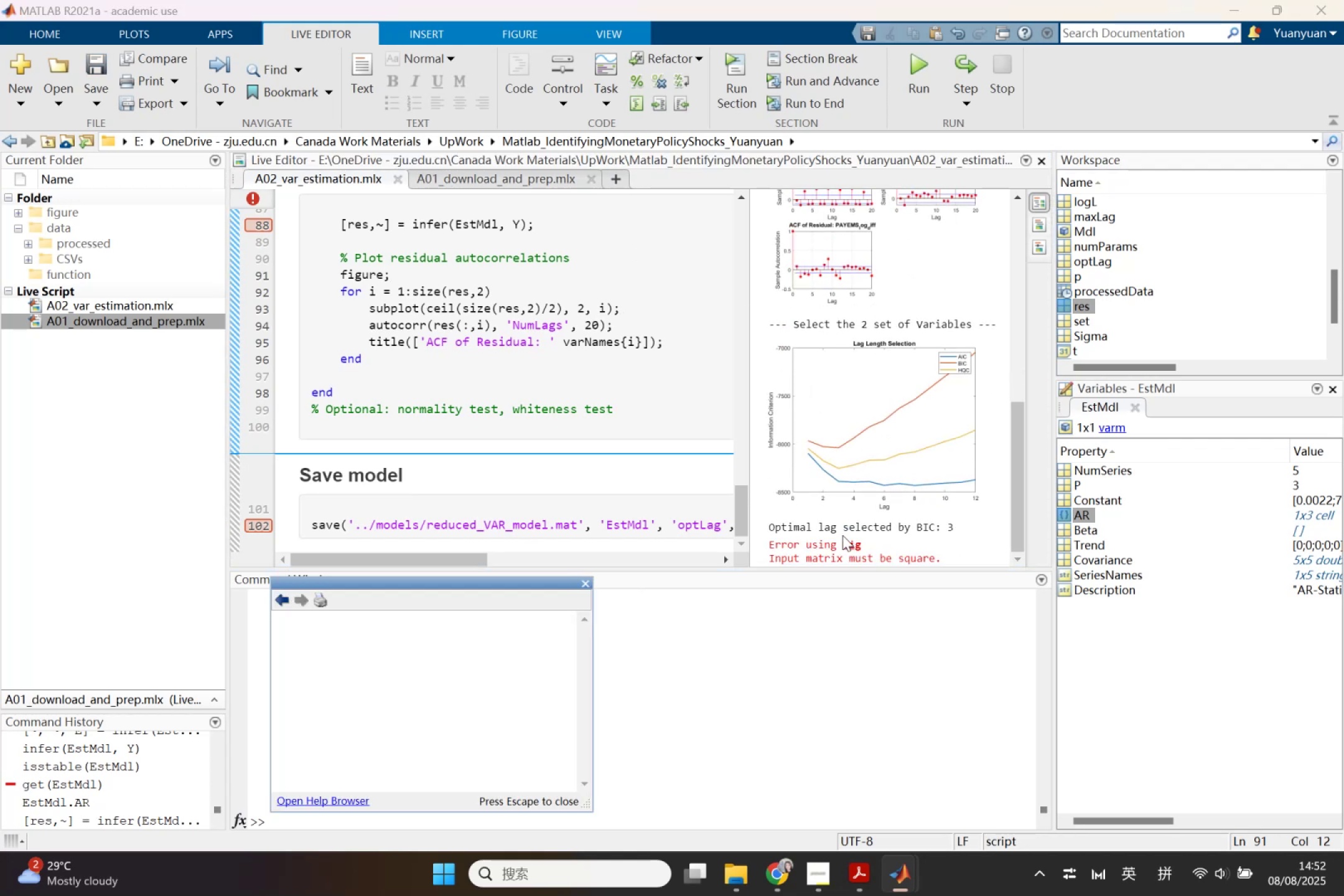 
scroll: coordinate [543, 472], scroll_direction: up, amount: 1.0
 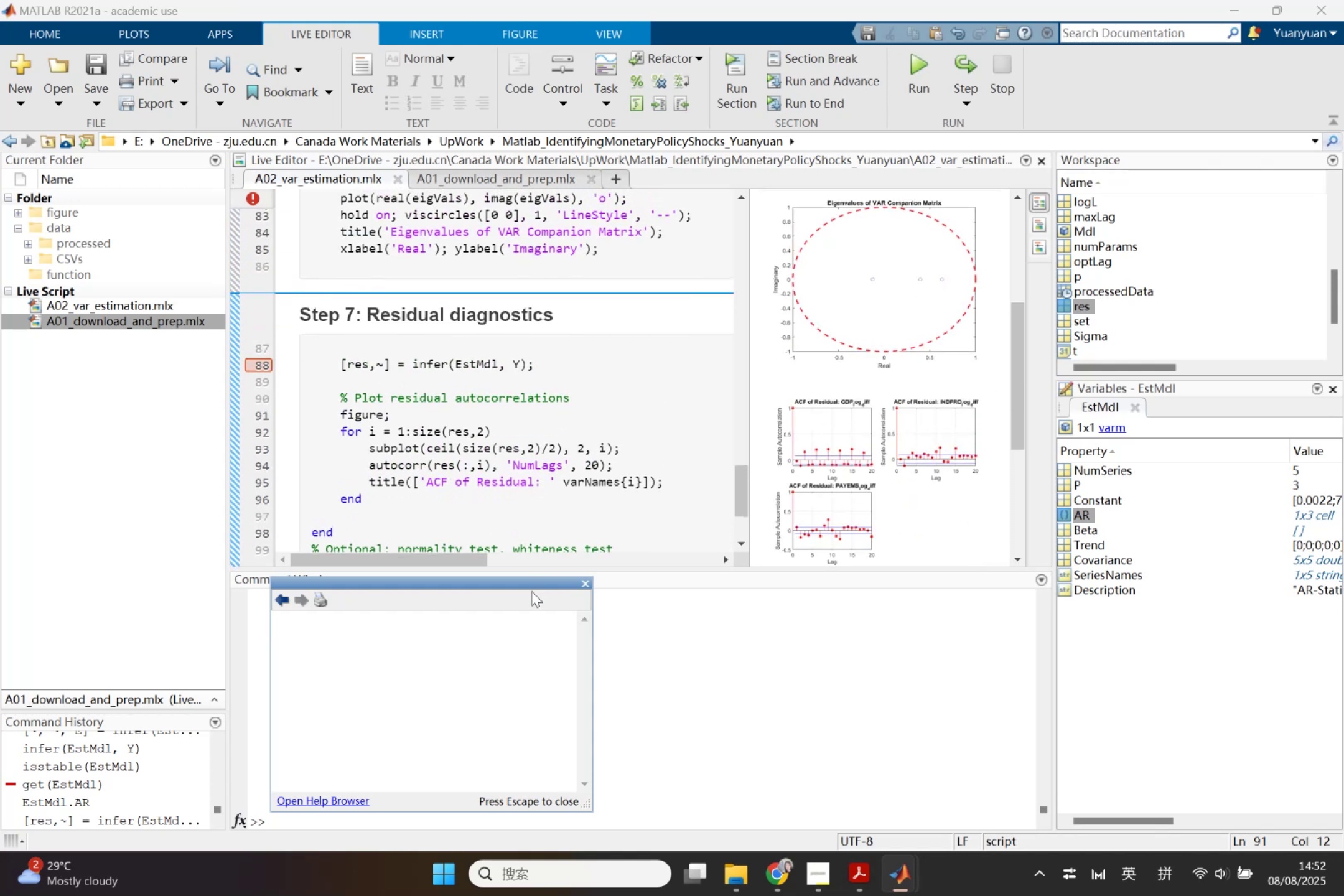 
left_click([579, 581])
 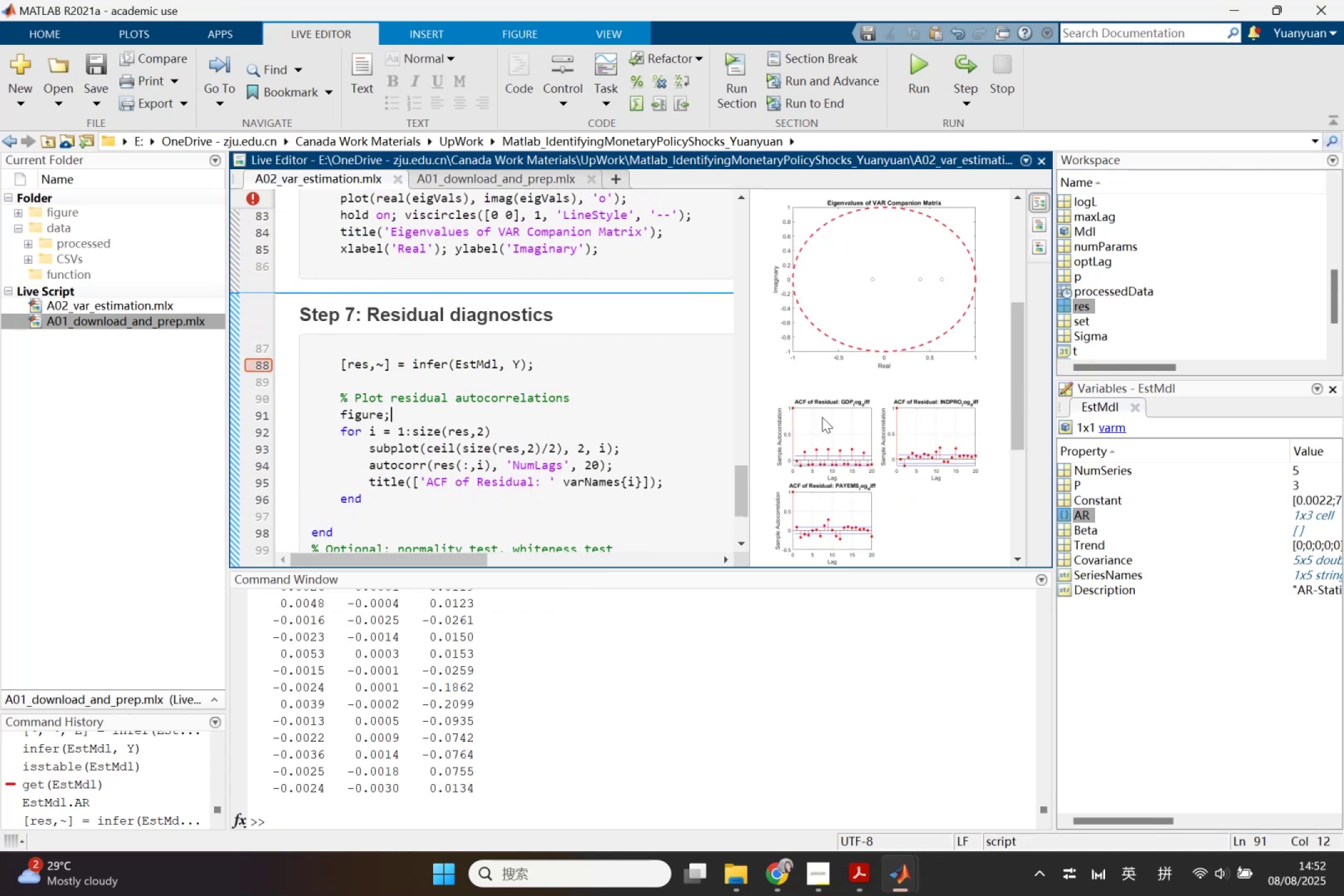 
scroll: coordinate [878, 383], scroll_direction: down, amount: 6.0
 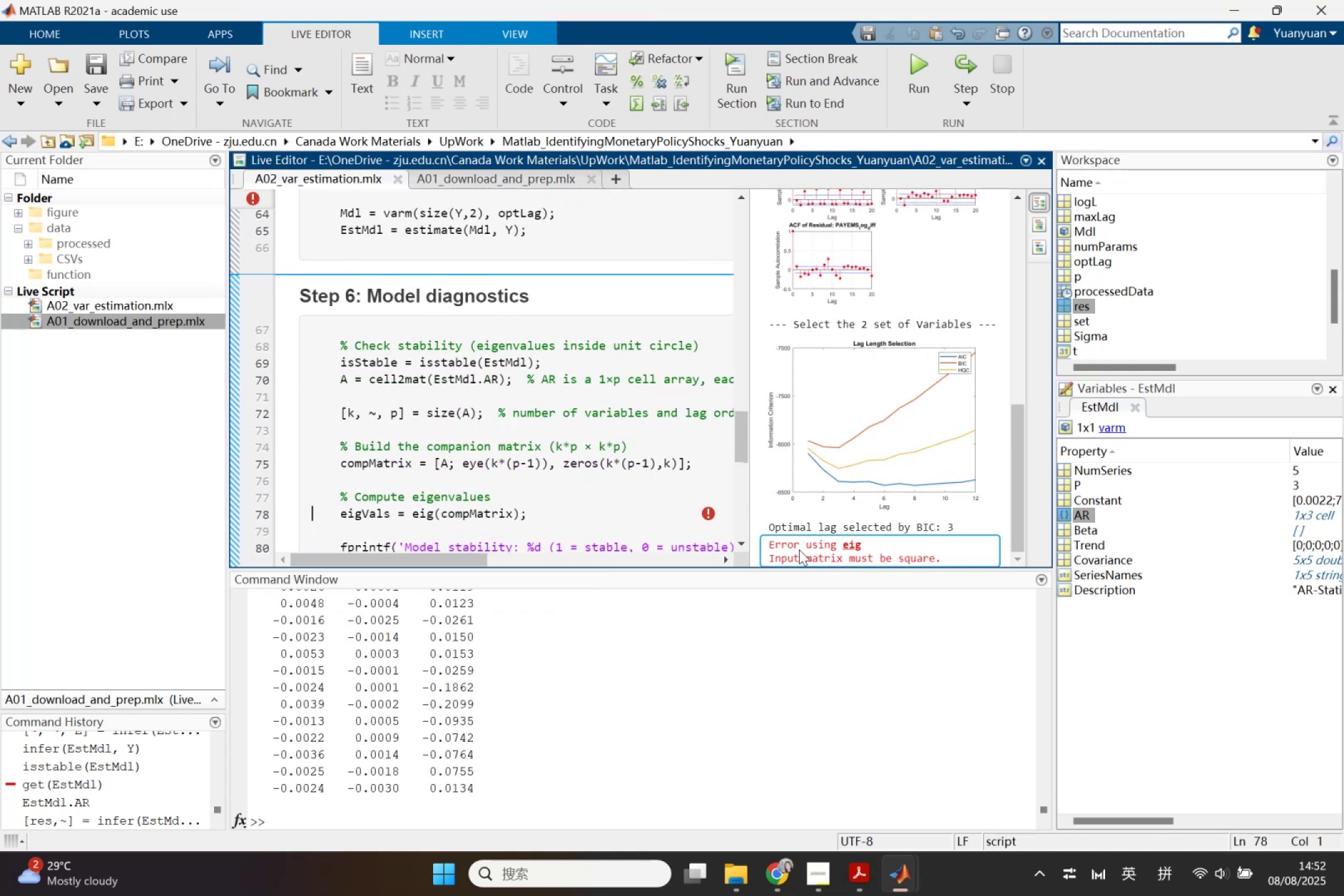 
left_click([799, 549])
 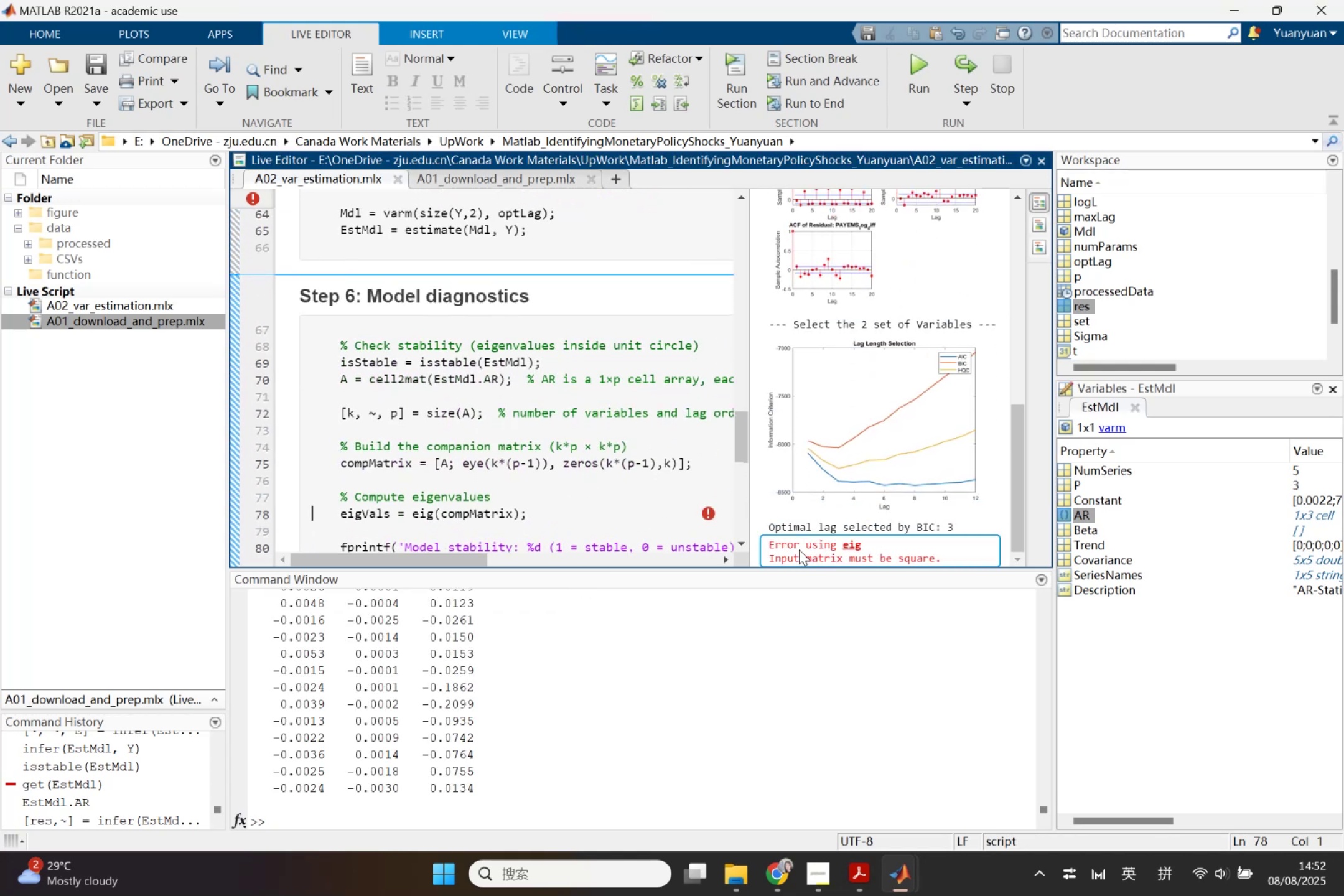 
left_click([799, 549])
 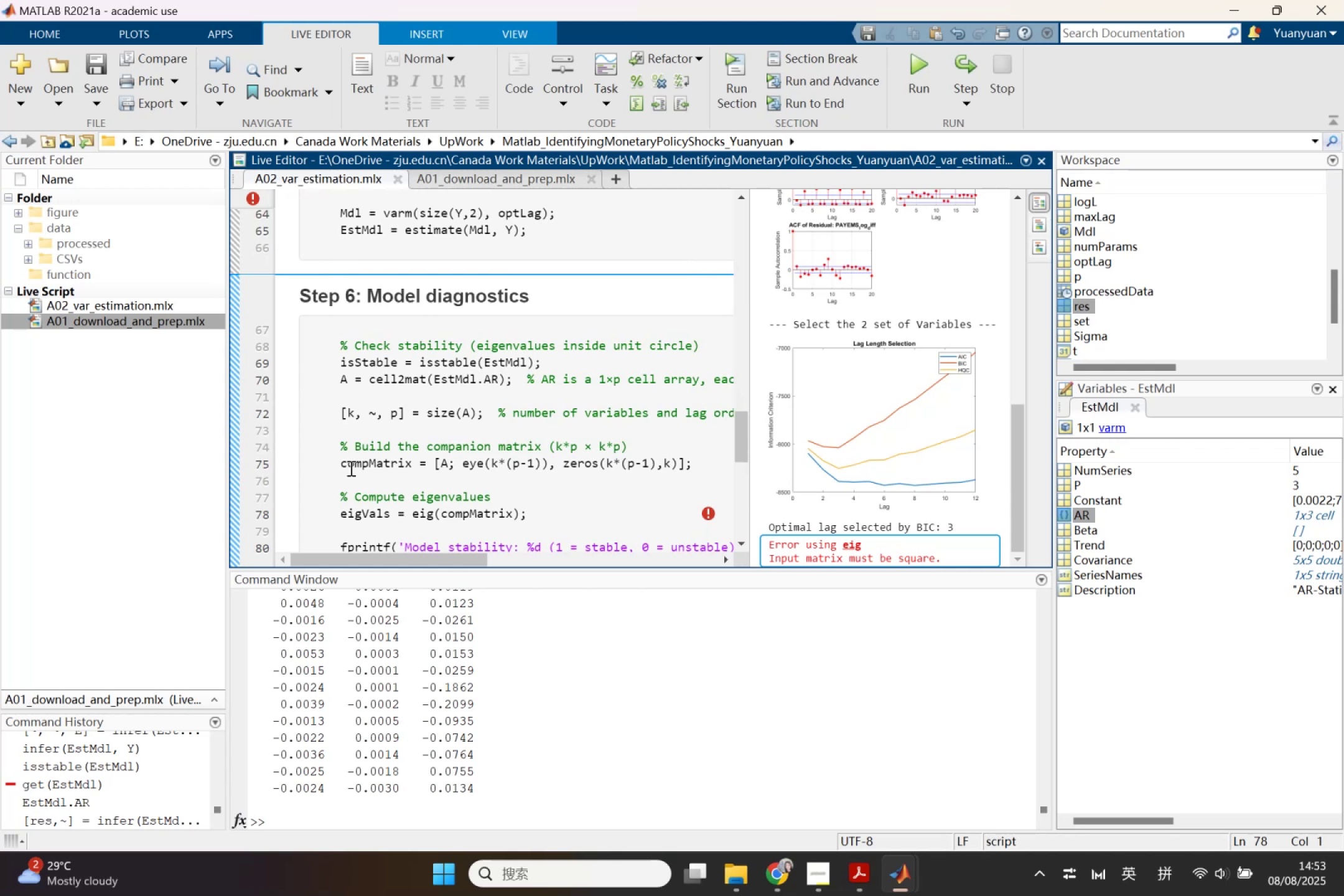 
left_click([350, 468])
 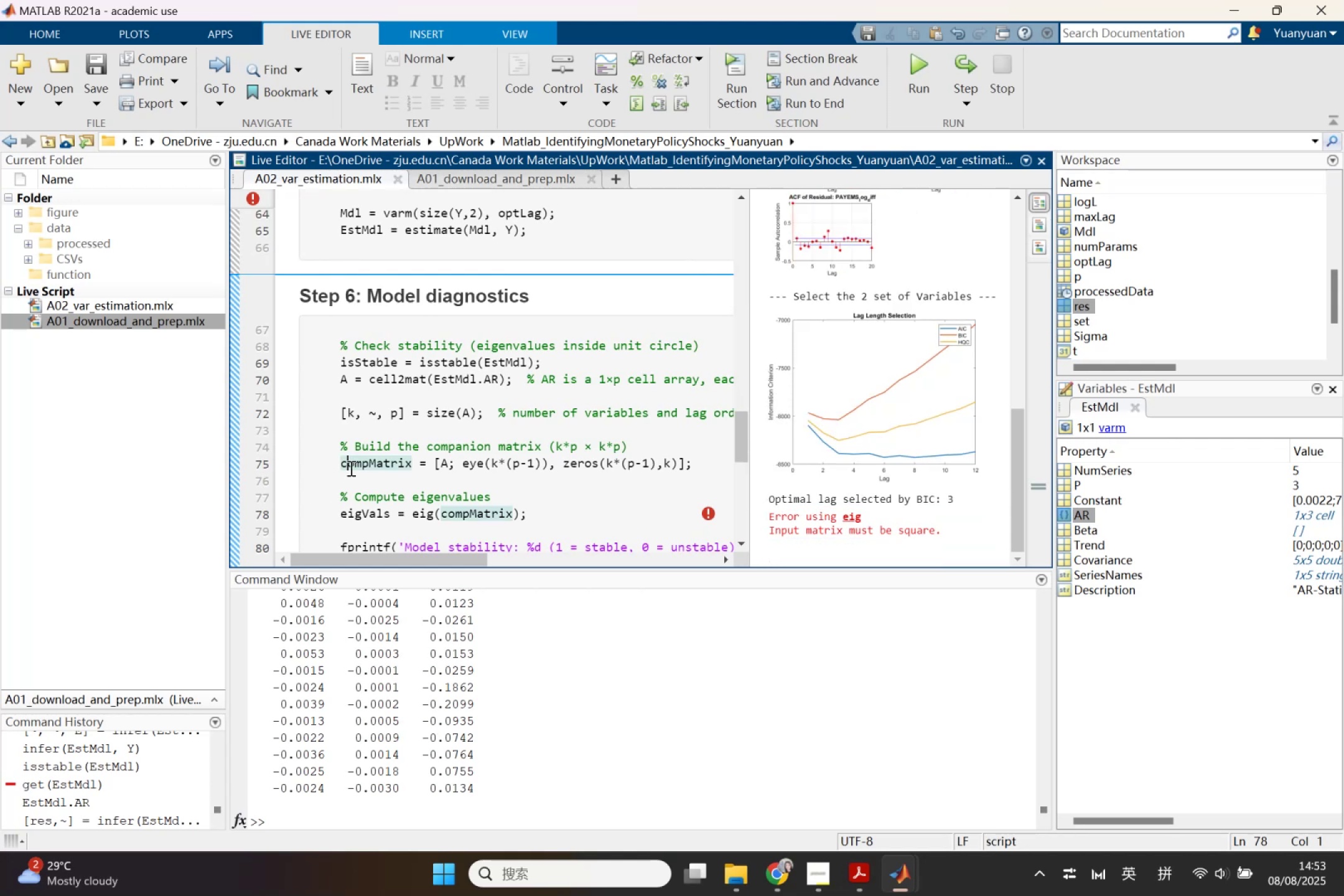 
right_click([350, 468])
 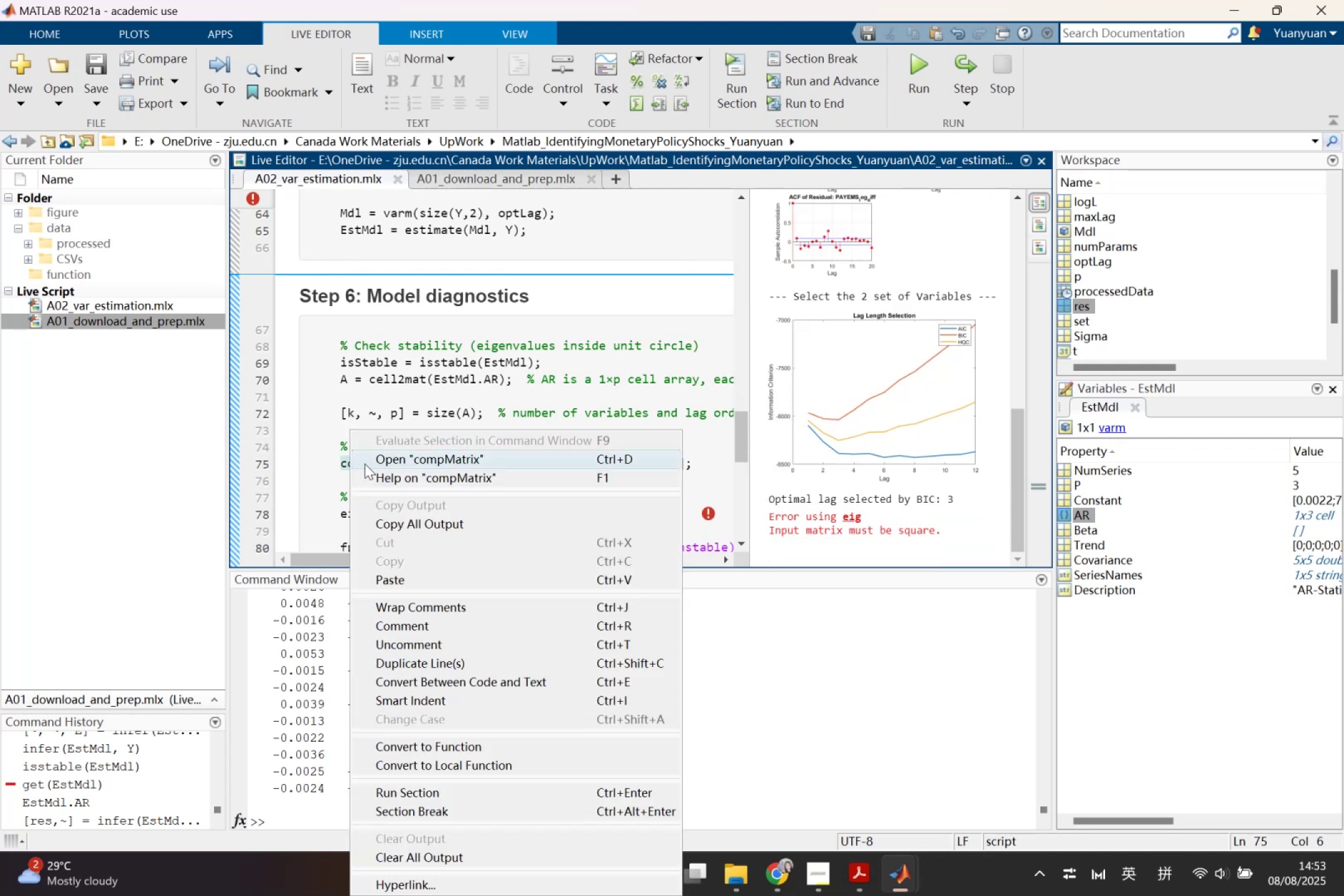 
left_click([365, 464])
 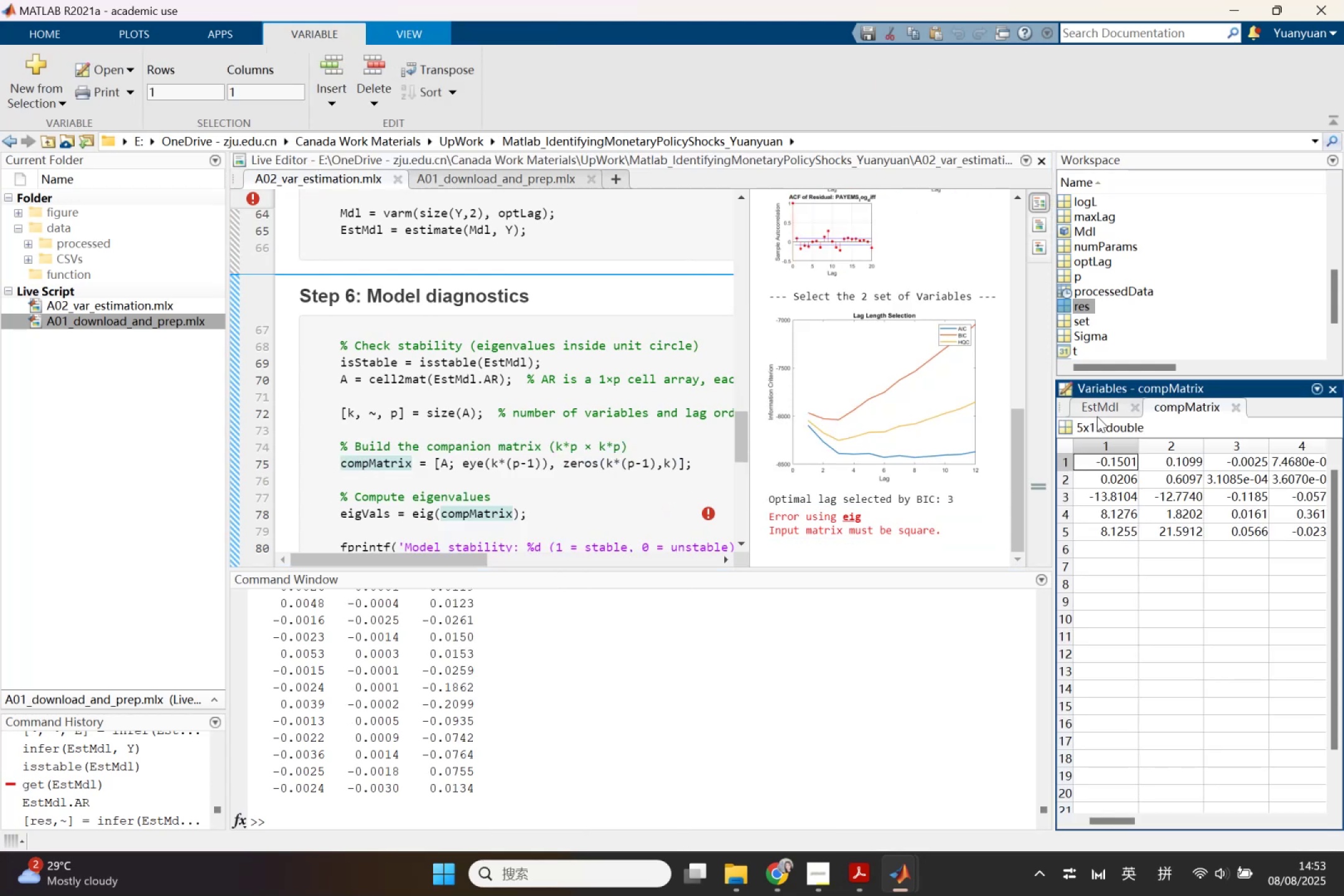 
left_click([1097, 414])
 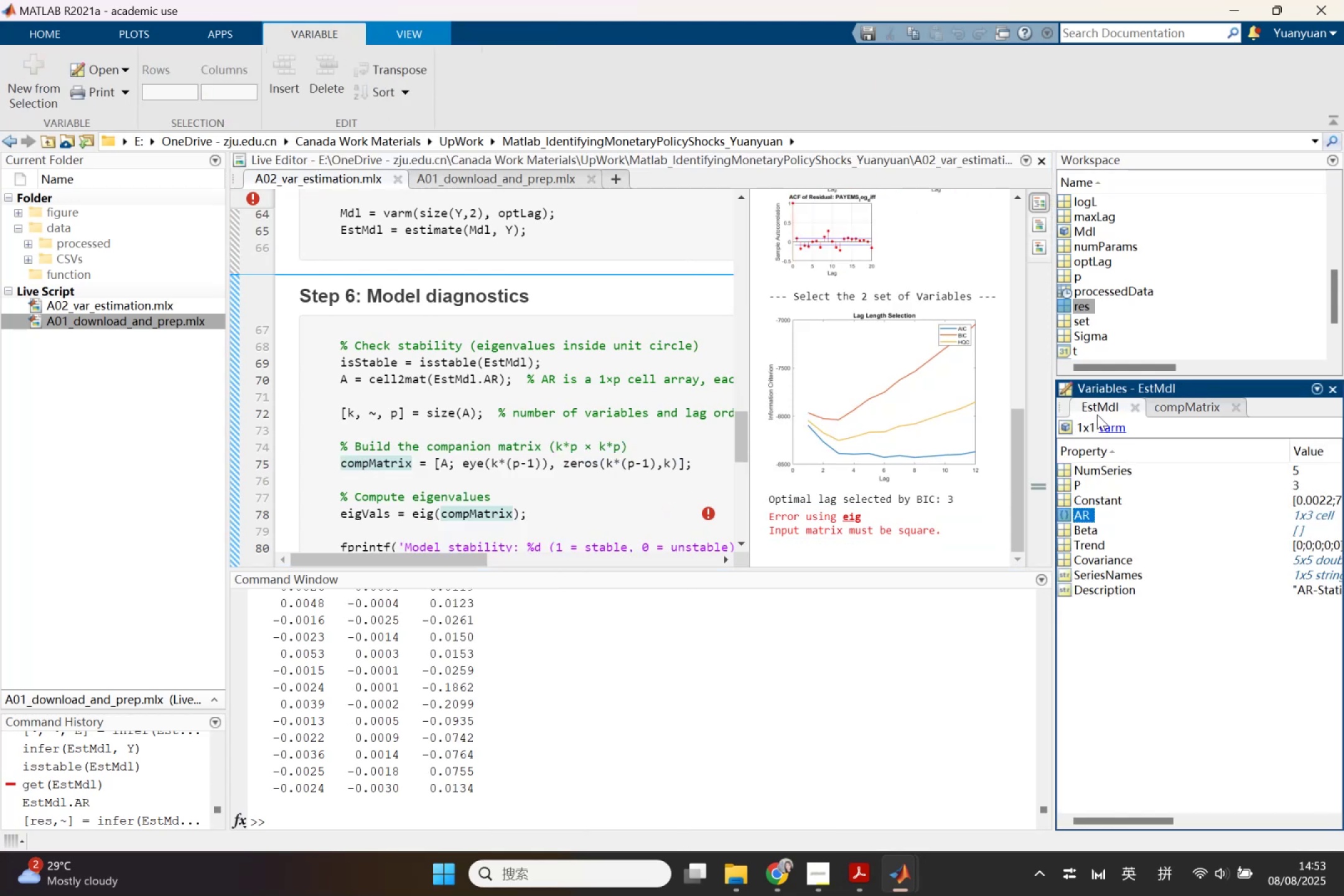 
left_click([1159, 409])
 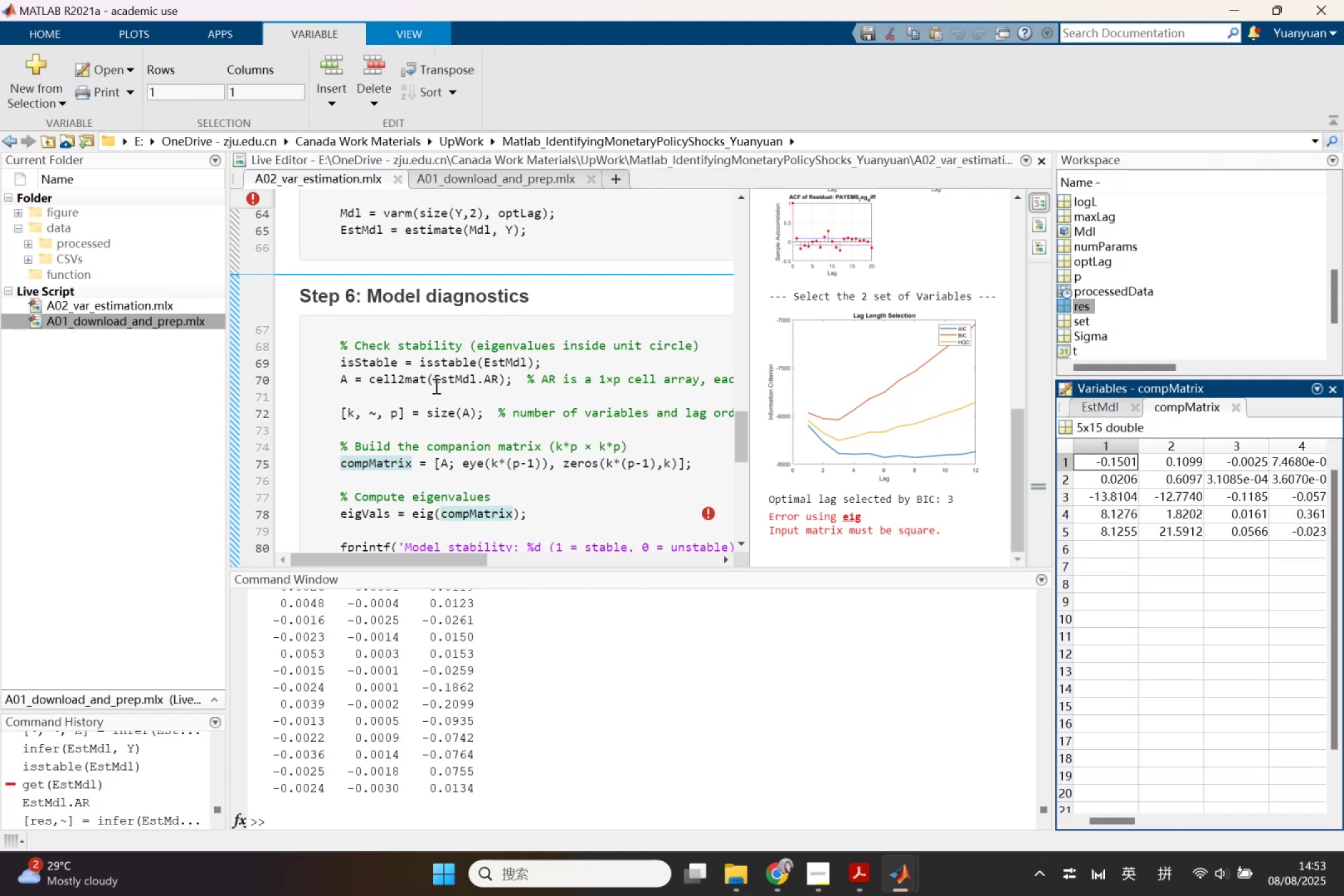 
wait(5.18)
 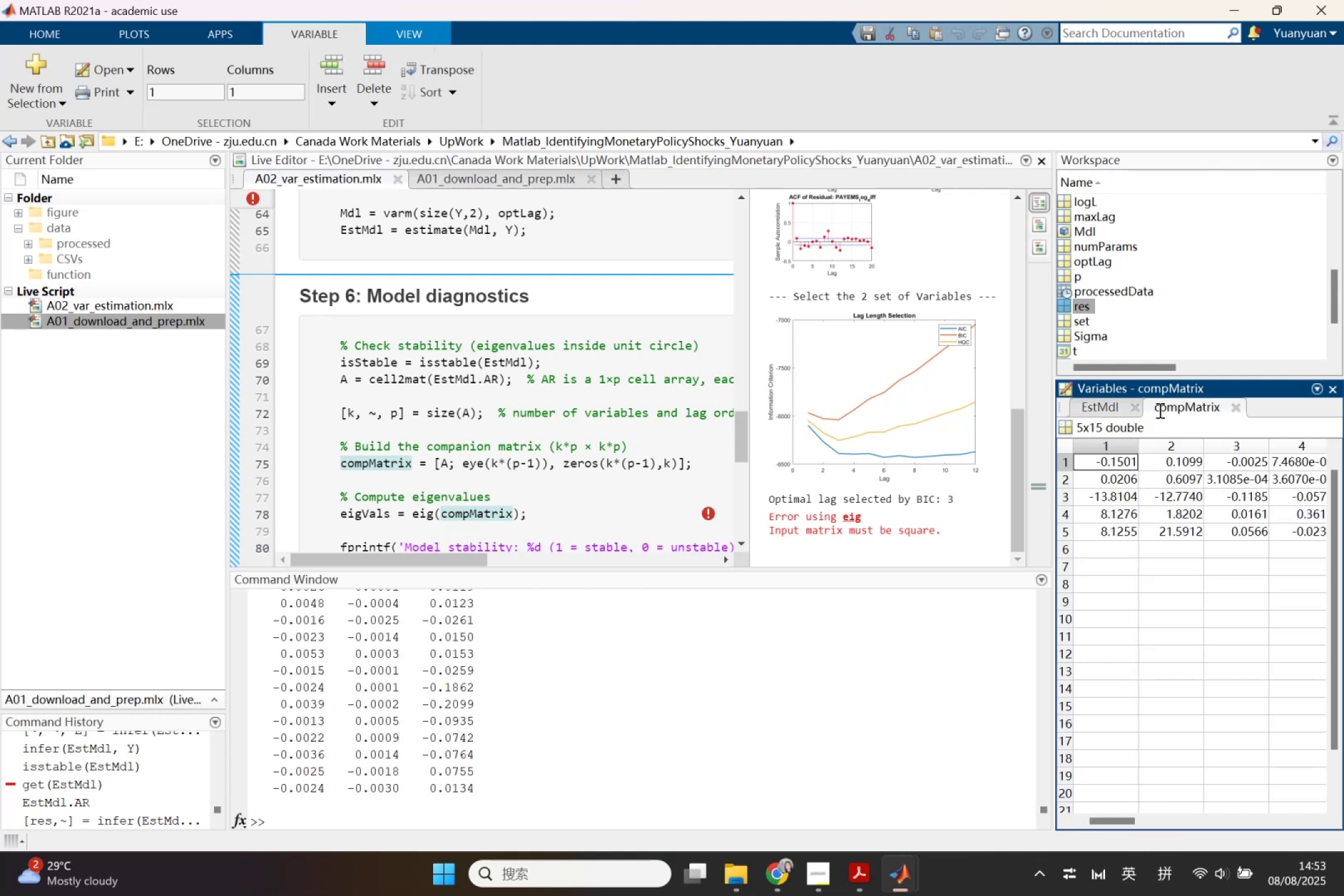 
left_click([465, 374])
 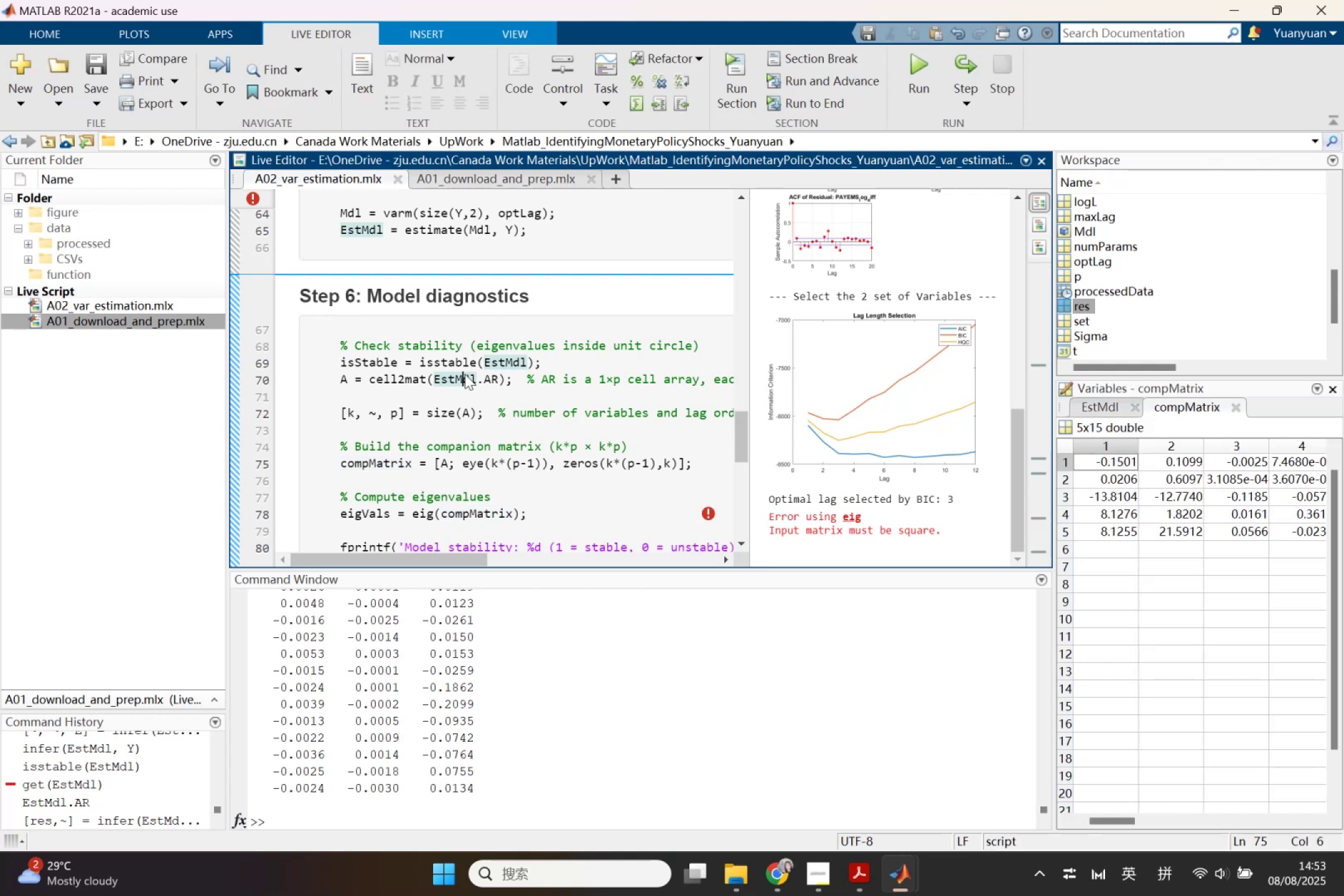 
right_click([465, 374])
 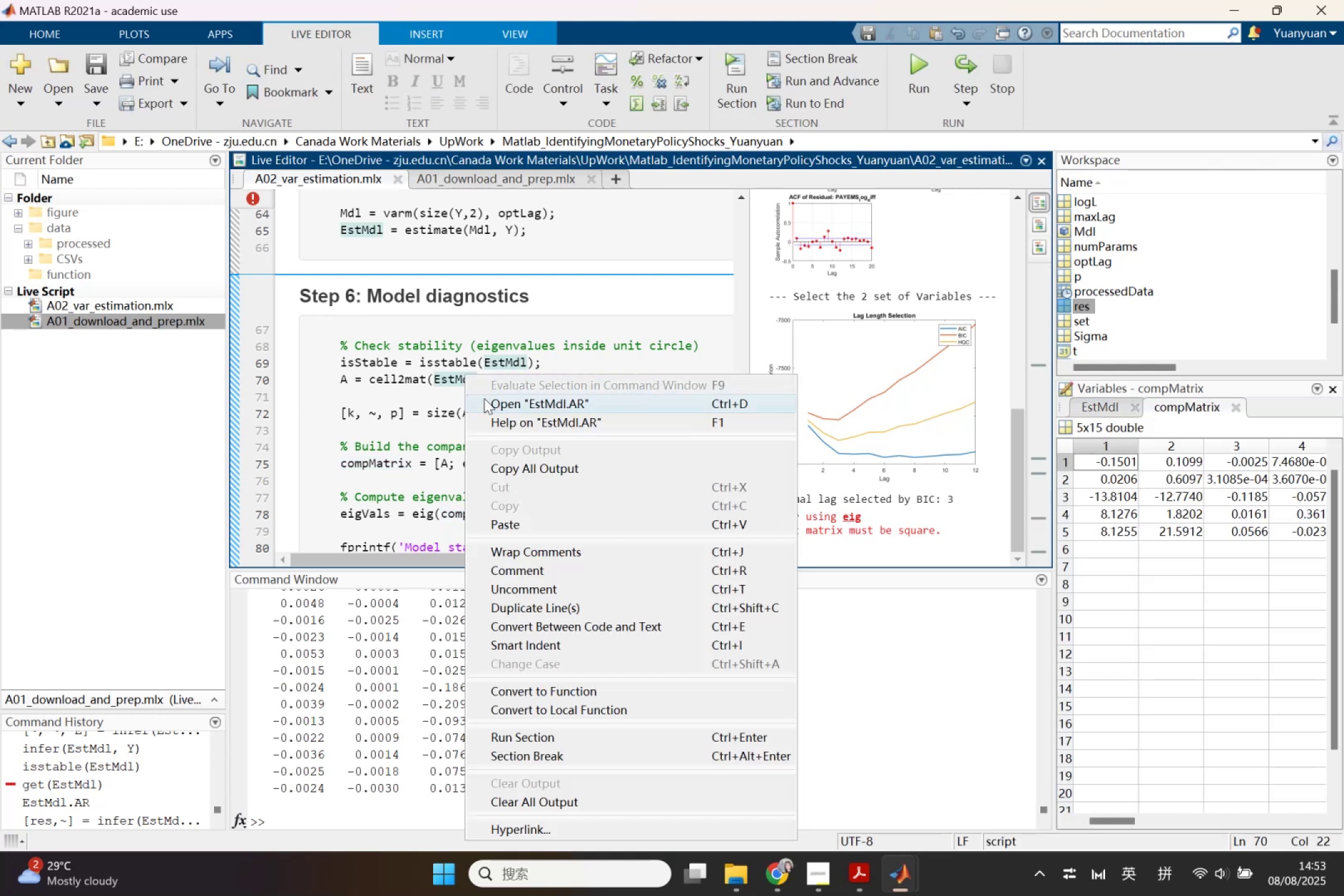 
left_click([484, 398])
 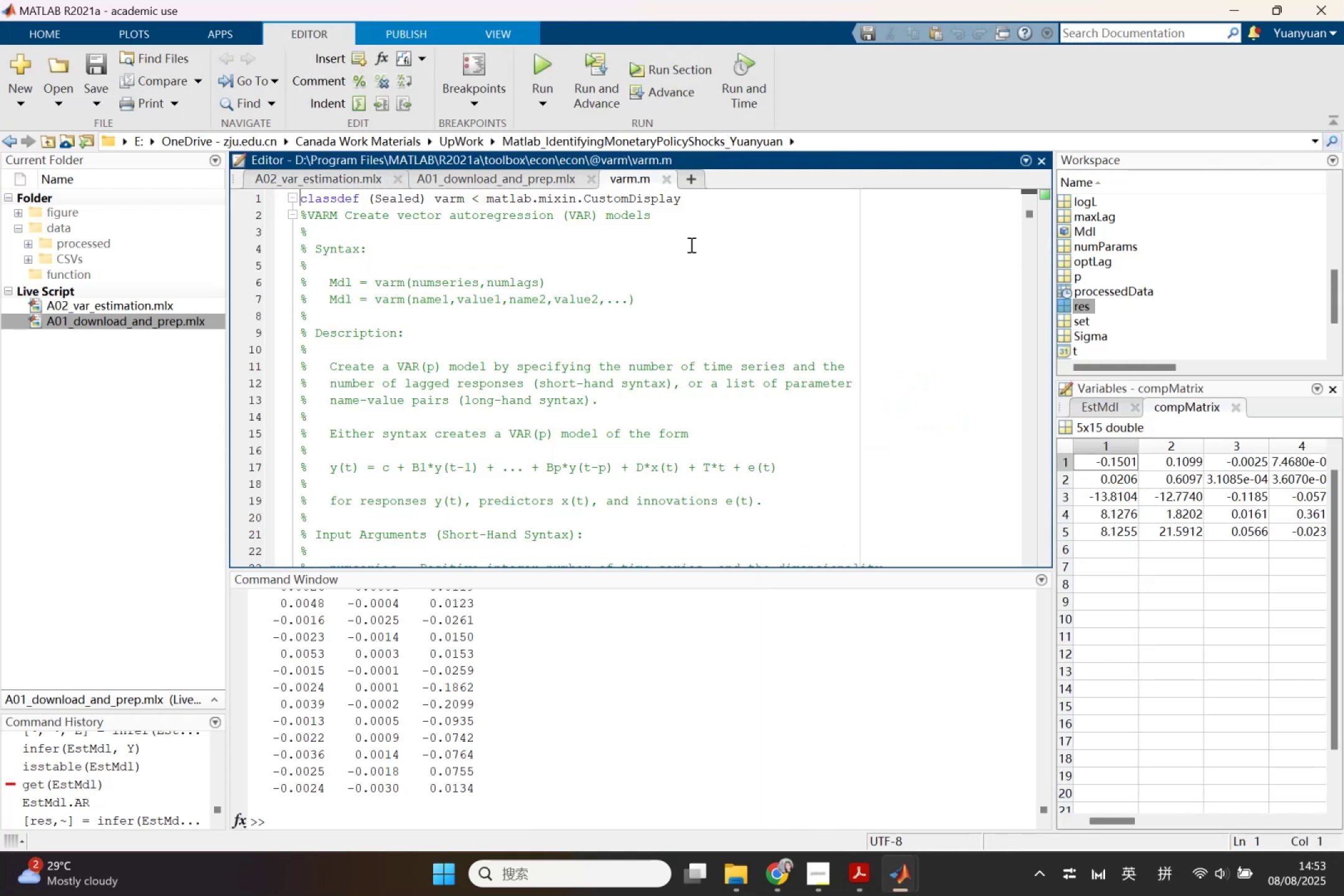 
left_click([661, 183])
 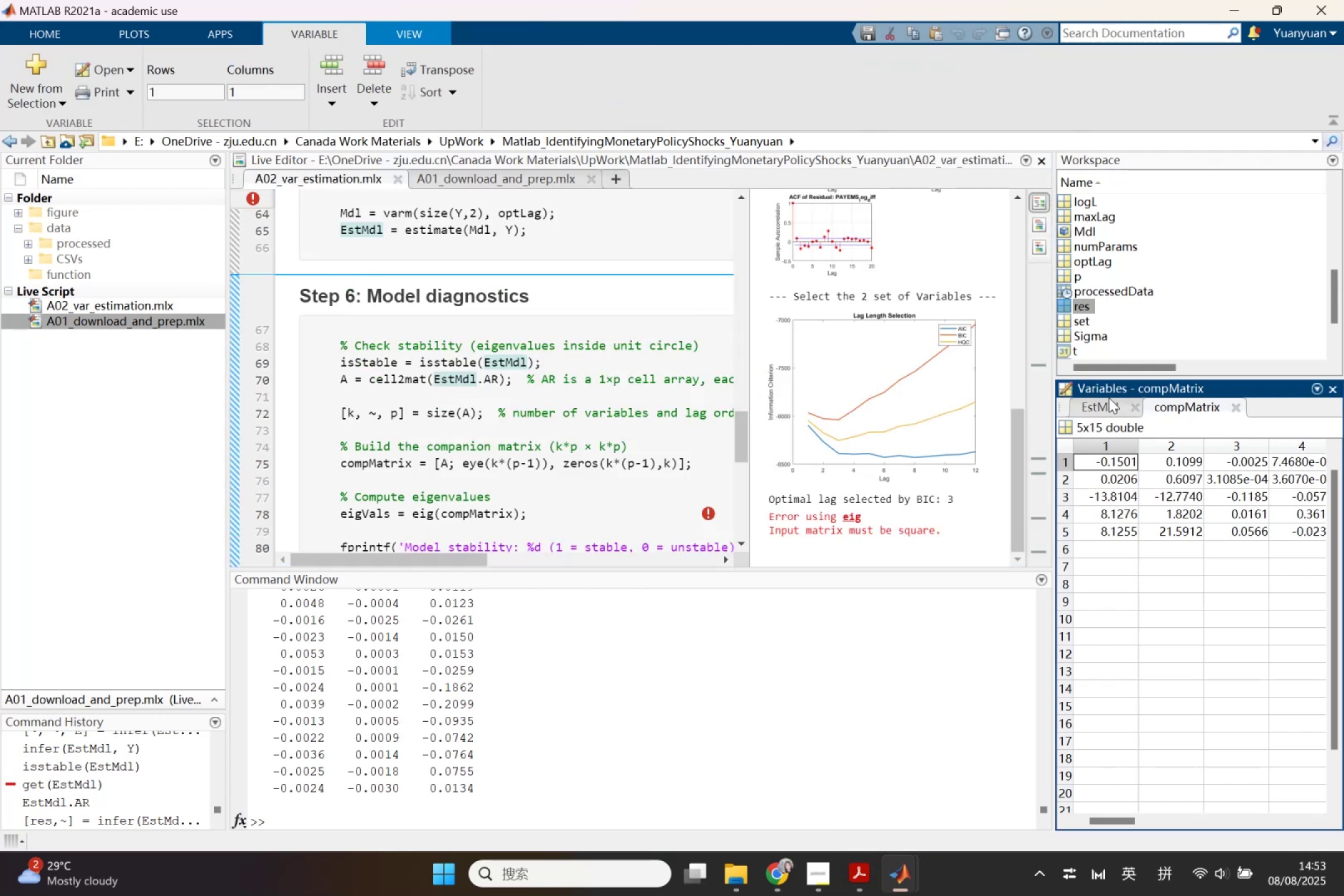 
left_click([1108, 402])
 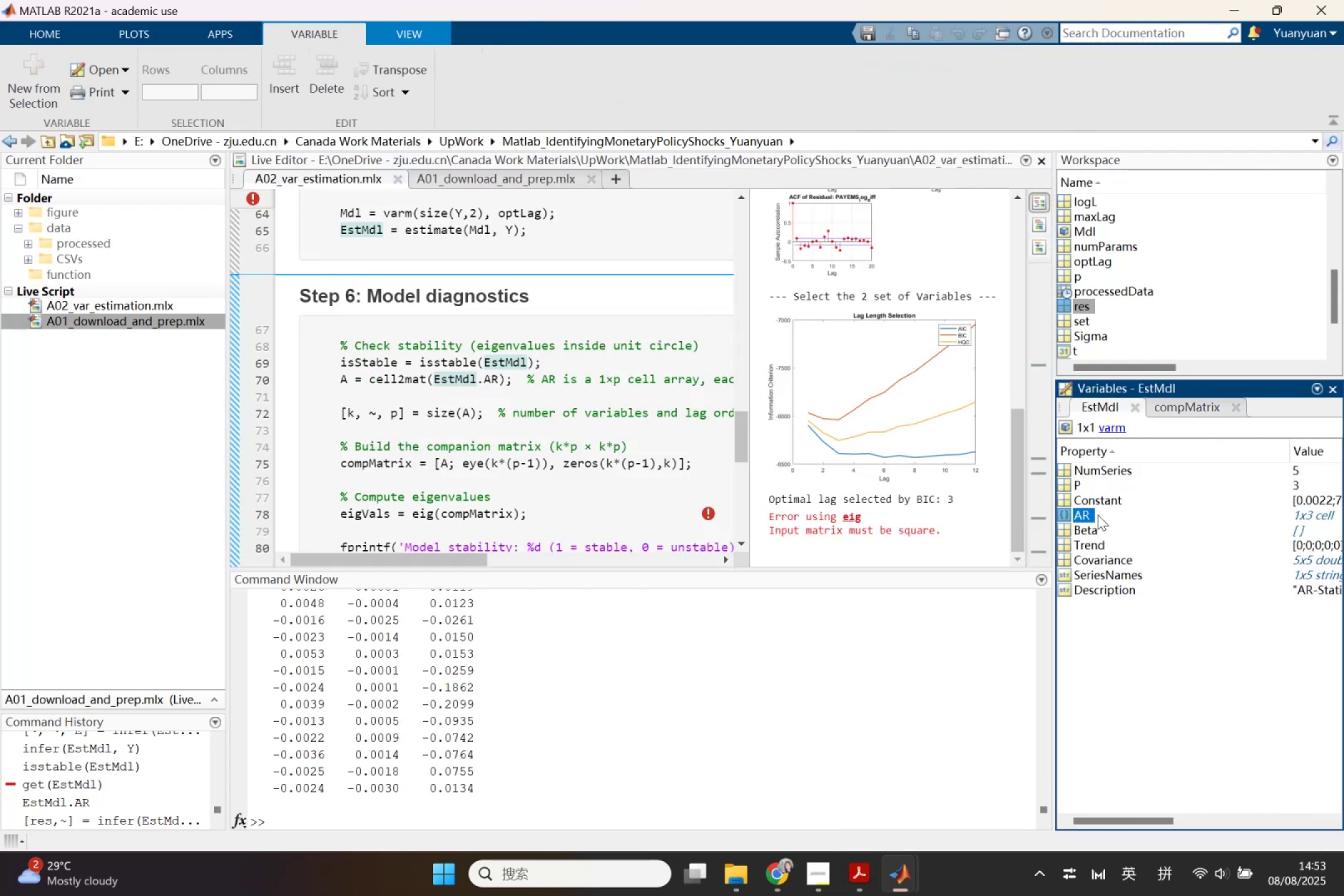 
double_click([1078, 515])
 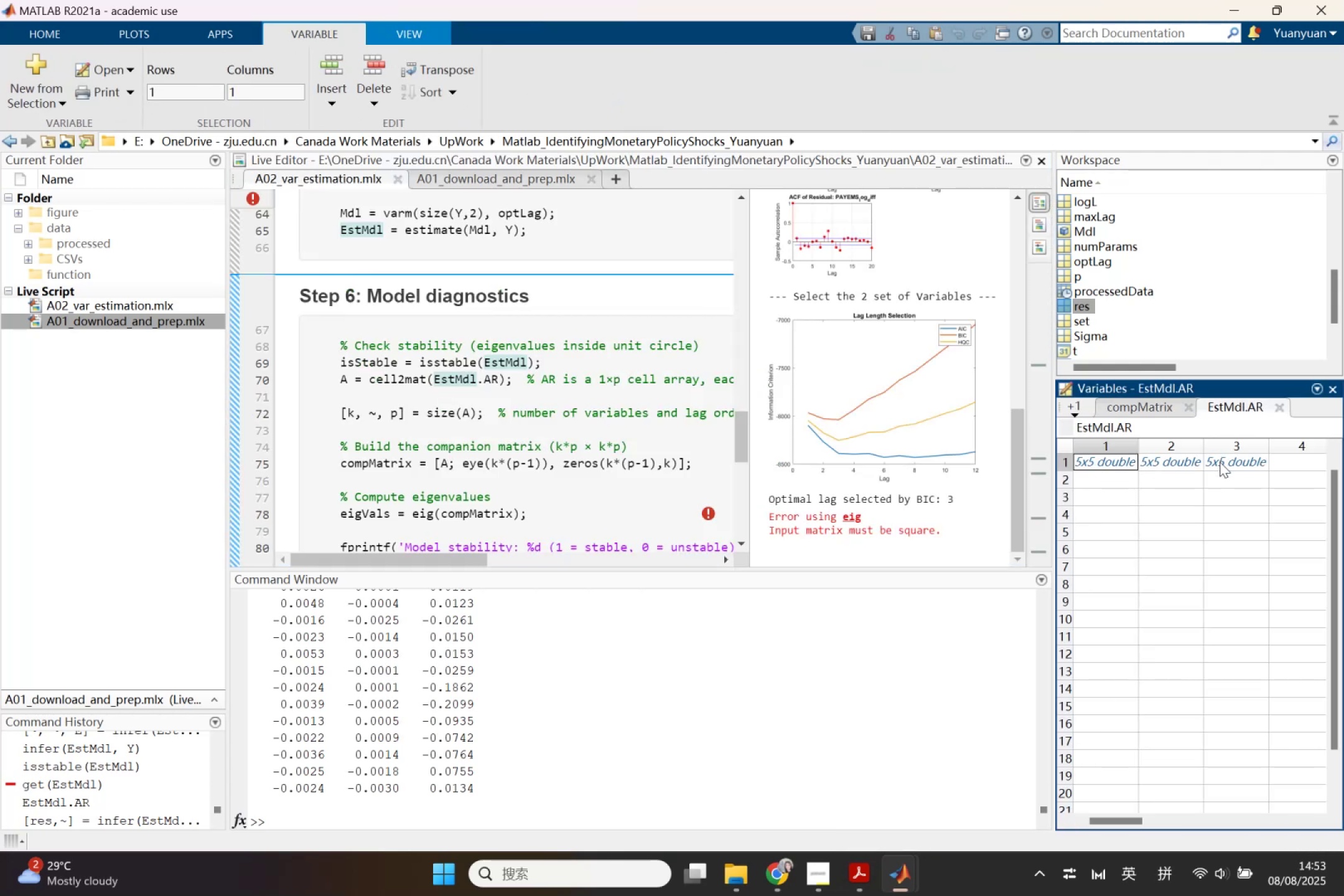 
wait(5.86)
 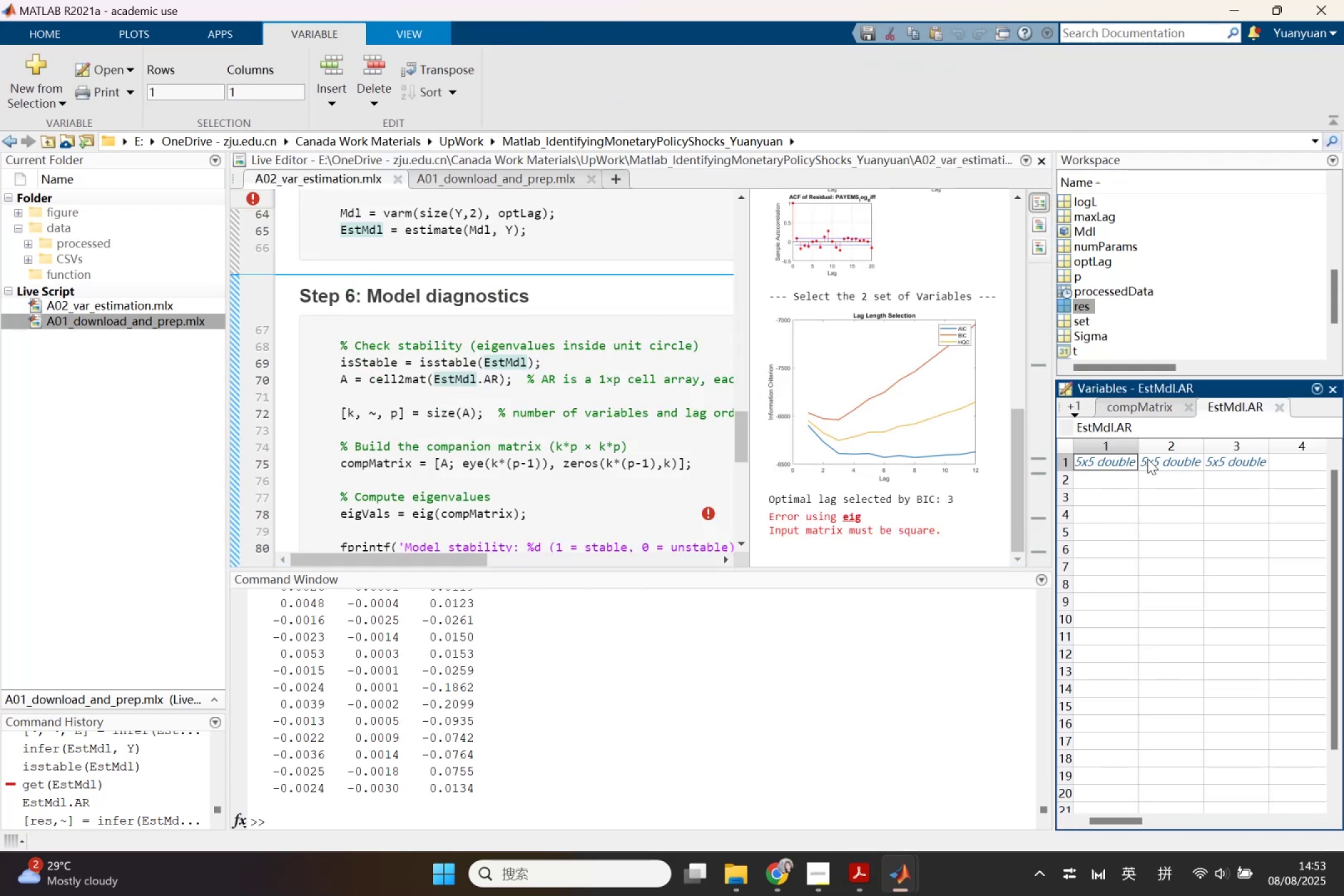 
left_click([1154, 337])
 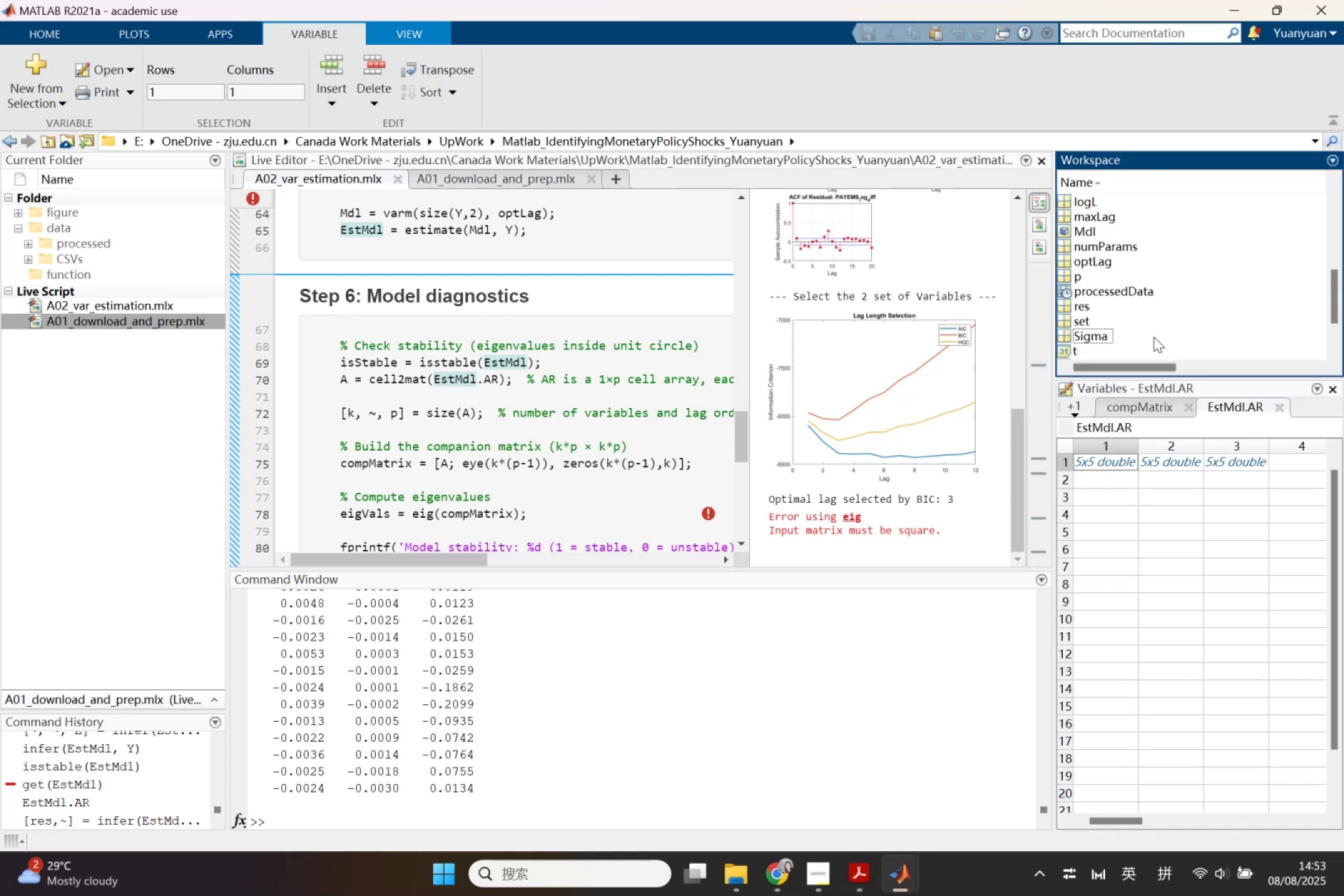 
scroll: coordinate [1154, 336], scroll_direction: up, amount: 3.0
 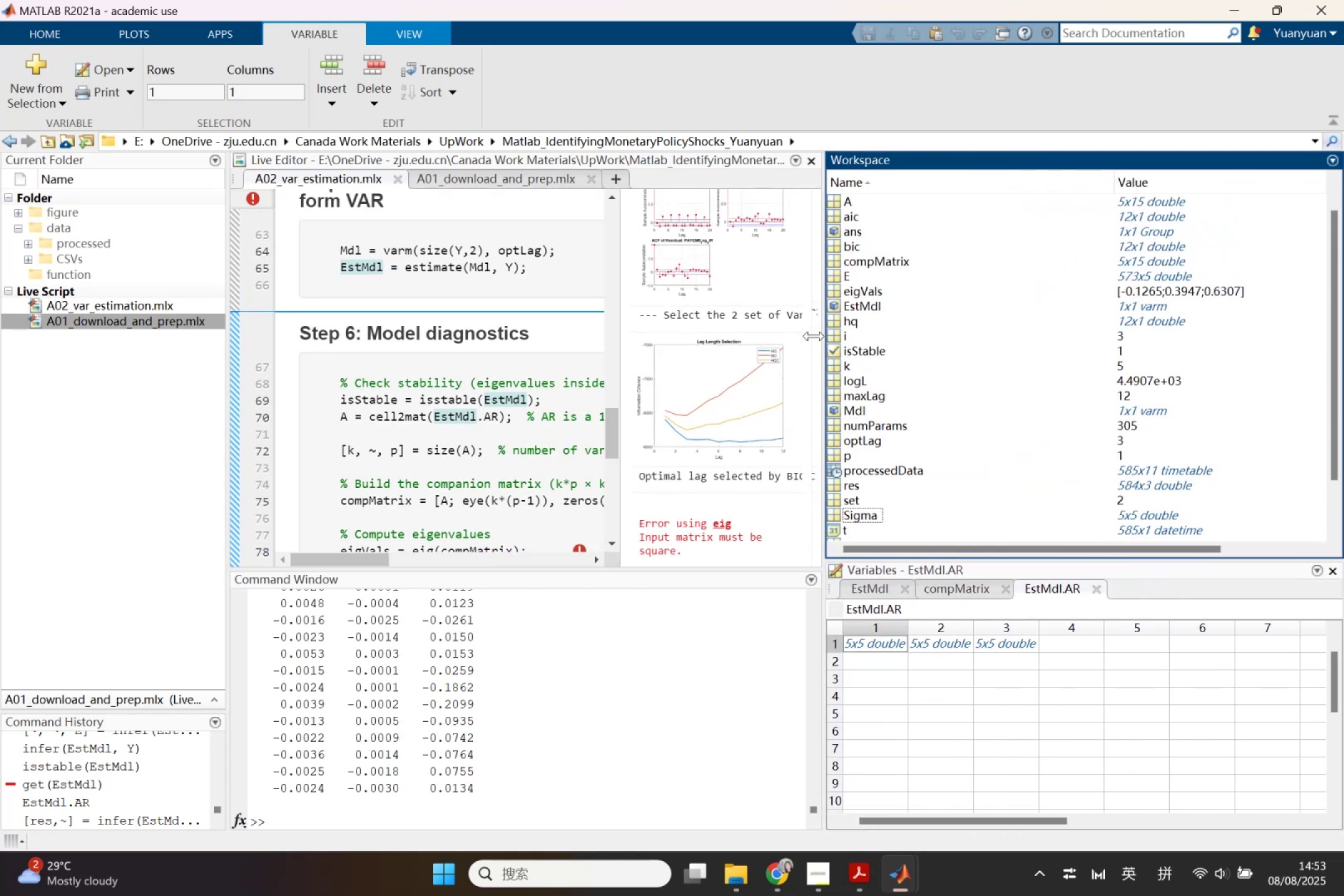 
wait(7.07)
 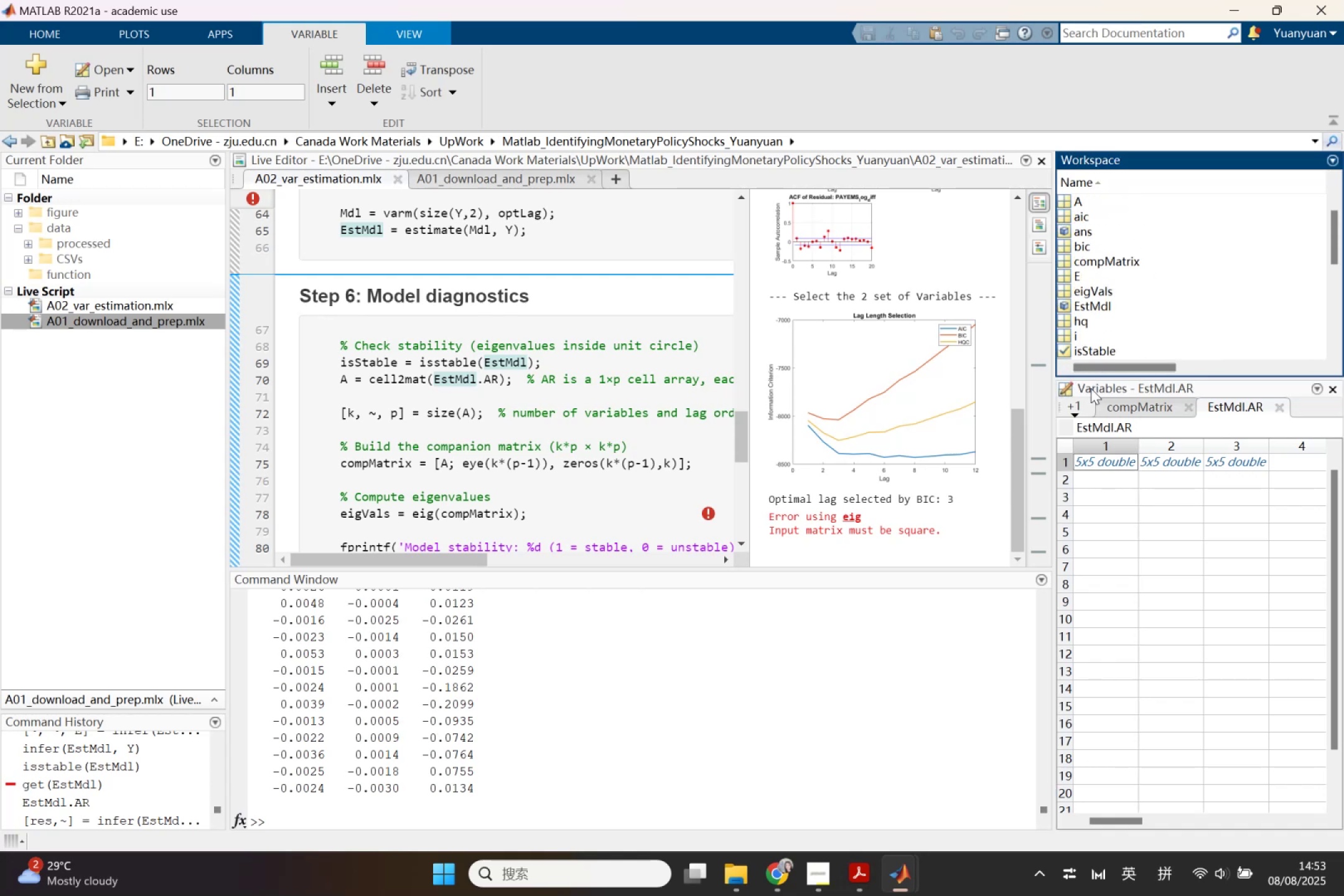 
mouse_move([879, 320])
 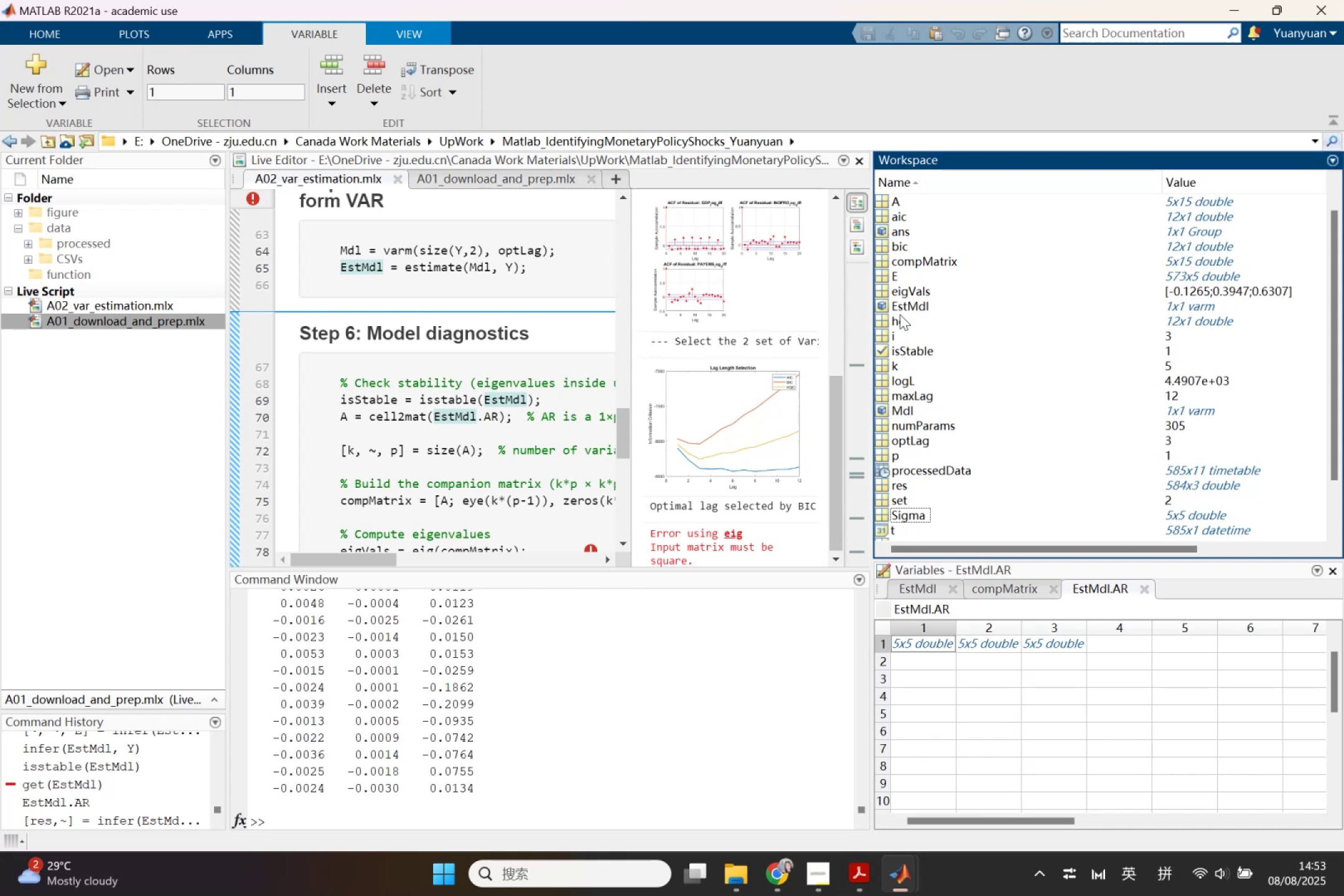 
mouse_move([1017, 325])
 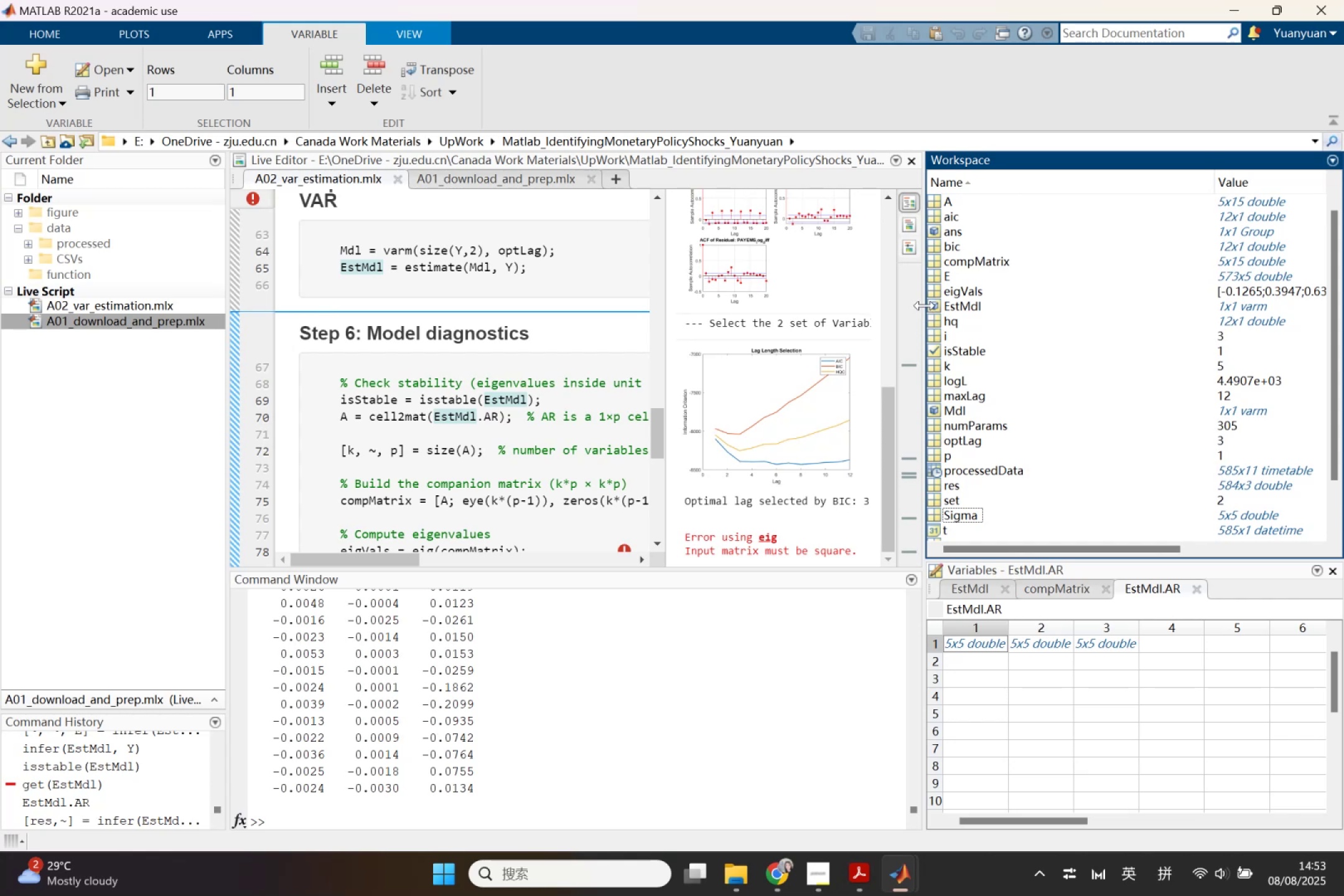 
wait(19.25)
 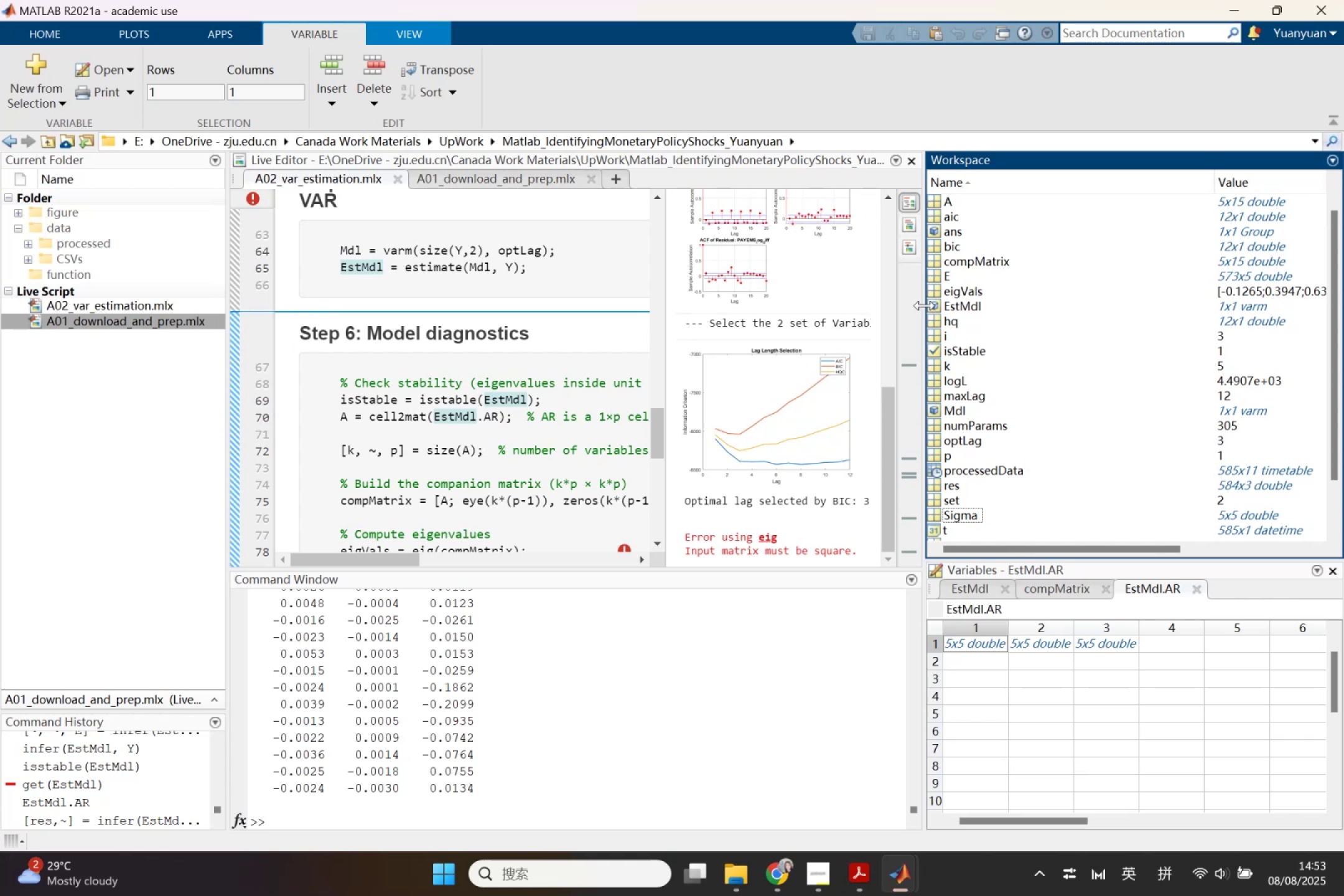 
left_click([950, 391])
 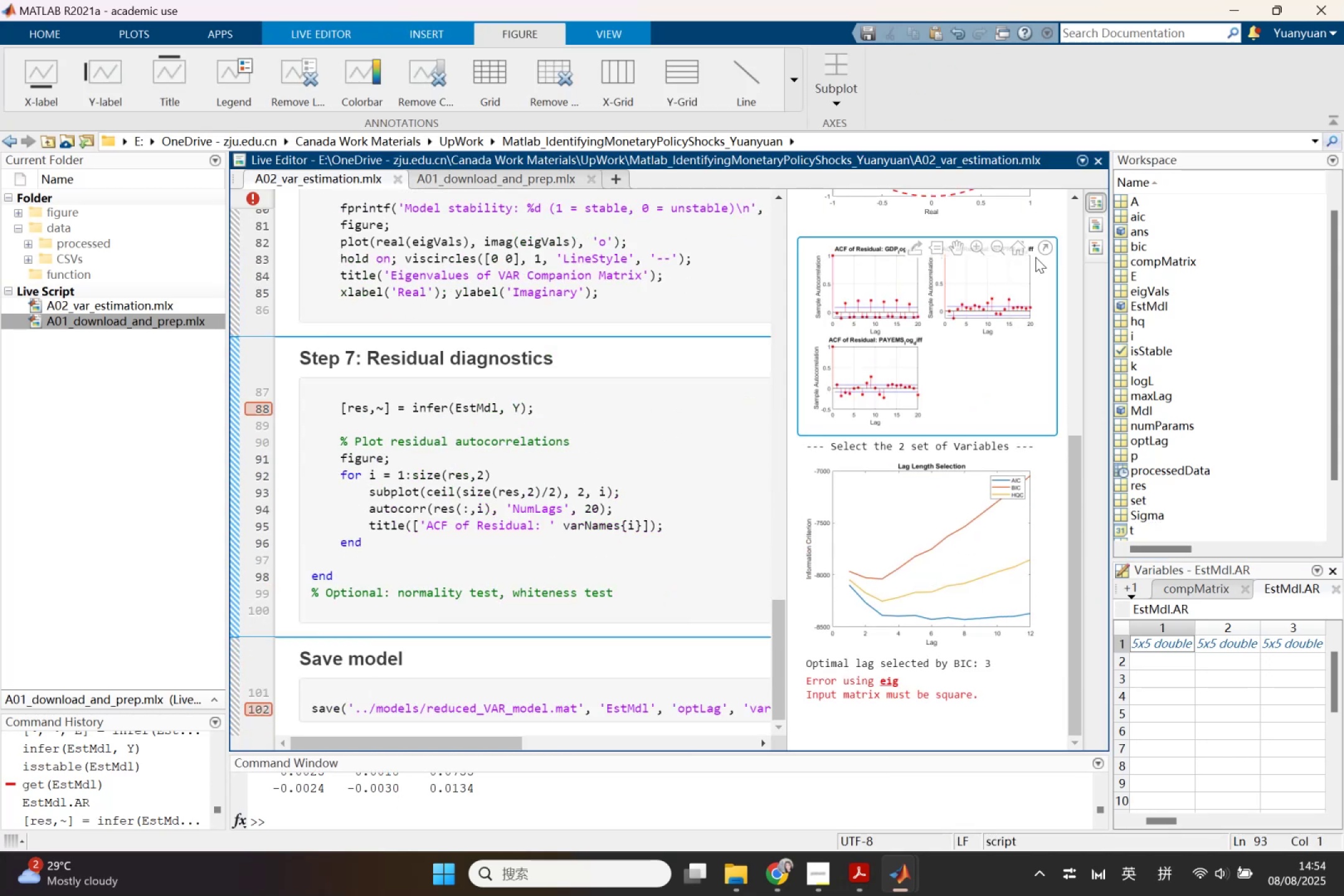 
left_click([1038, 251])
 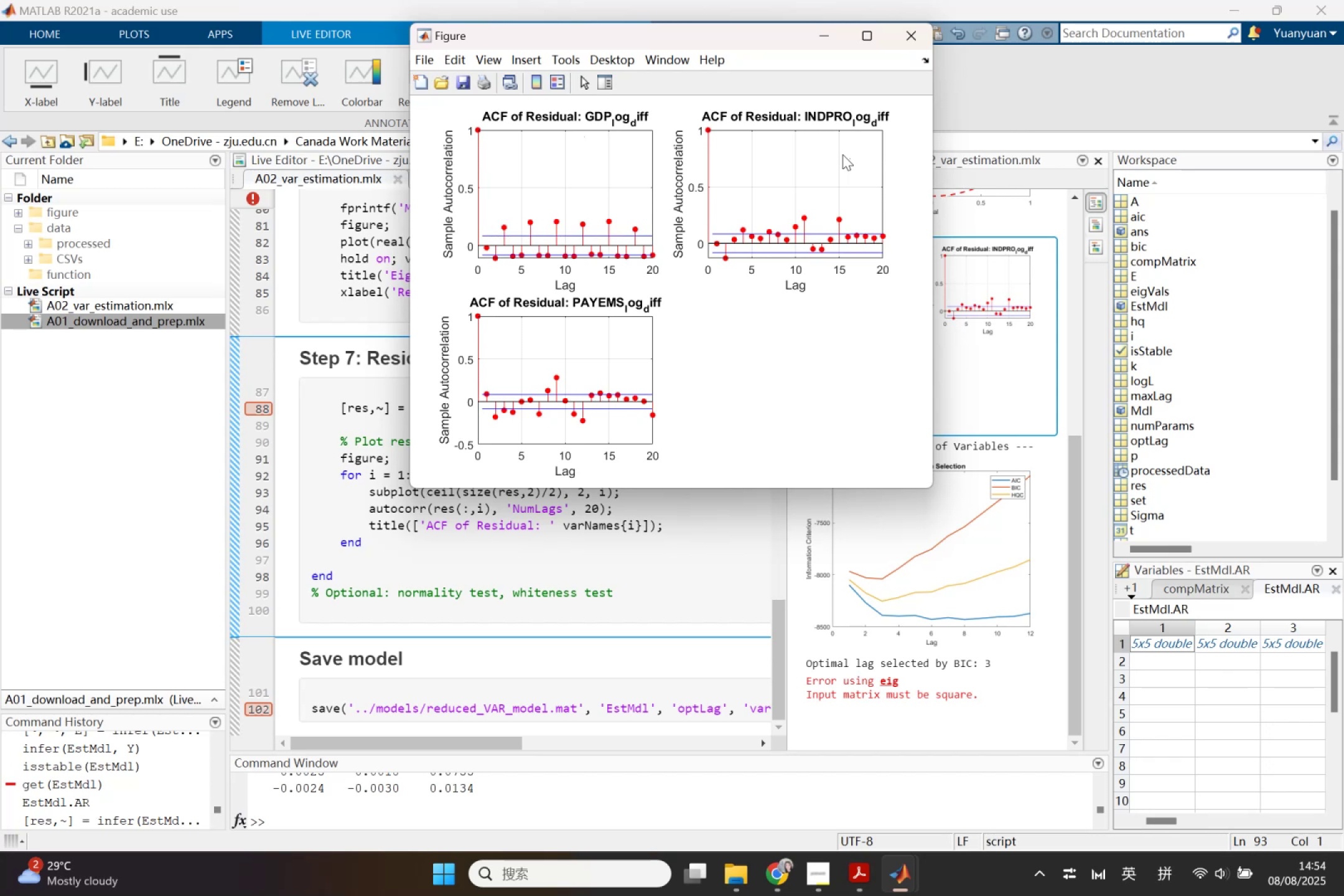 
wait(11.7)
 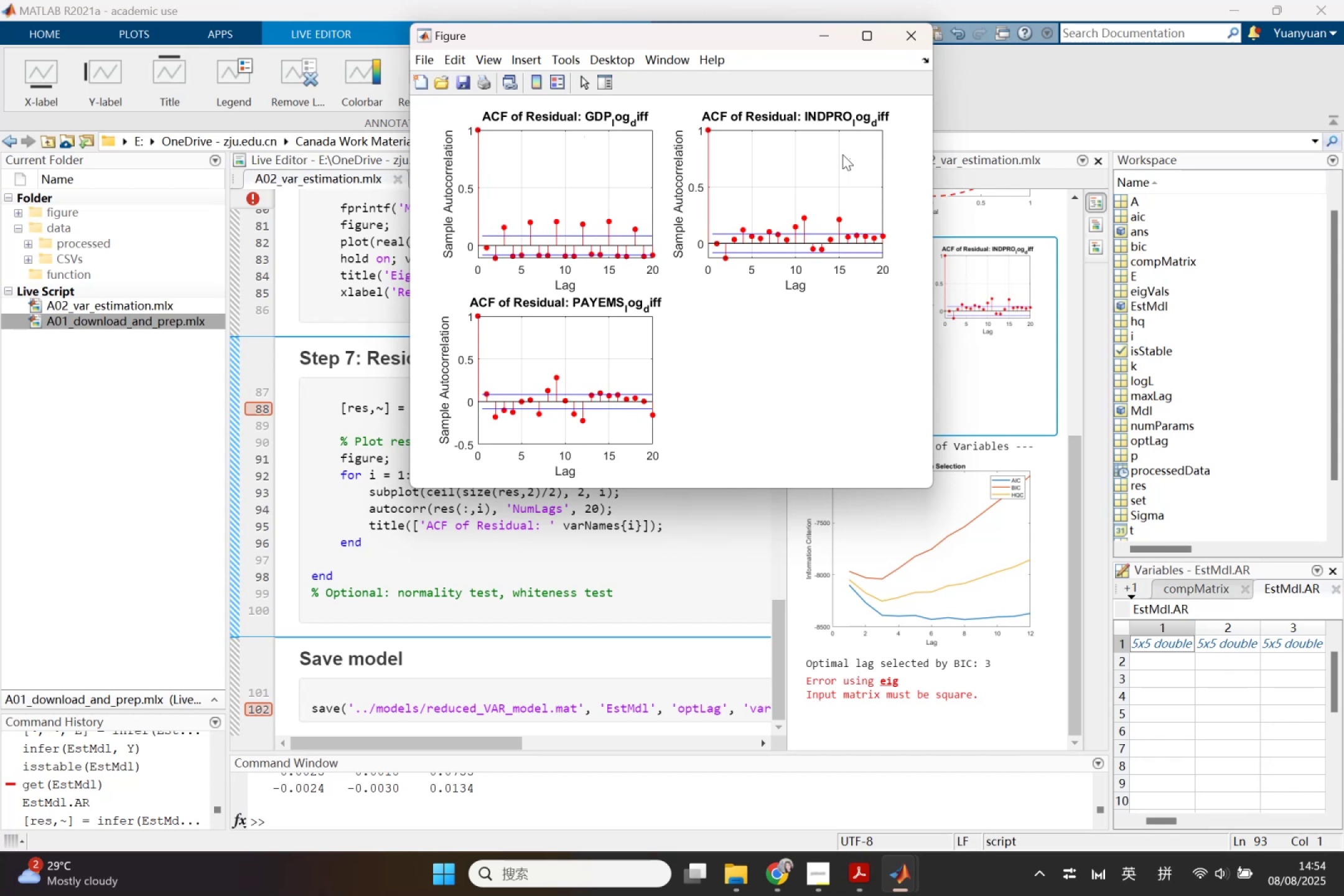 
left_click([461, 74])
 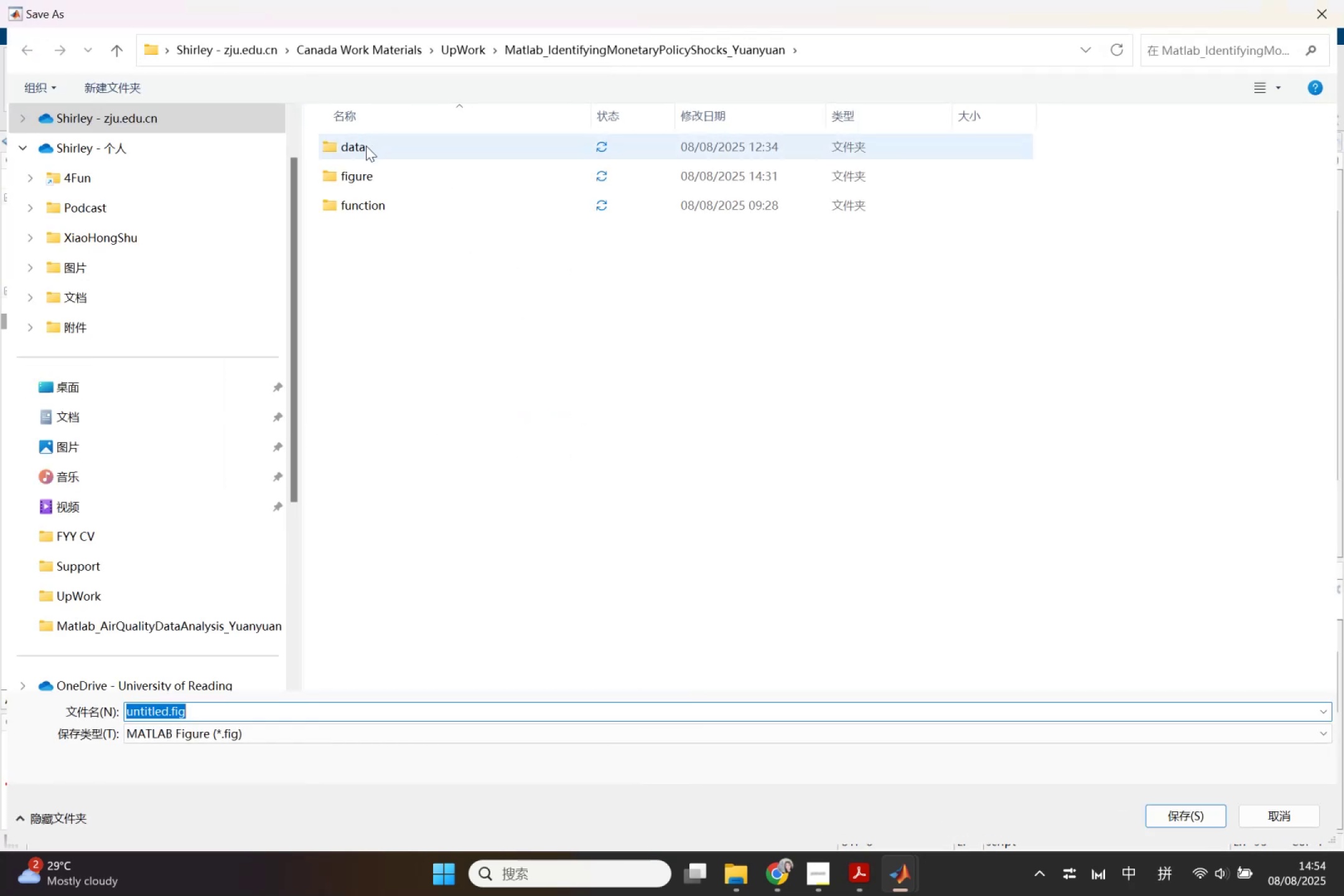 
left_click([370, 179])
 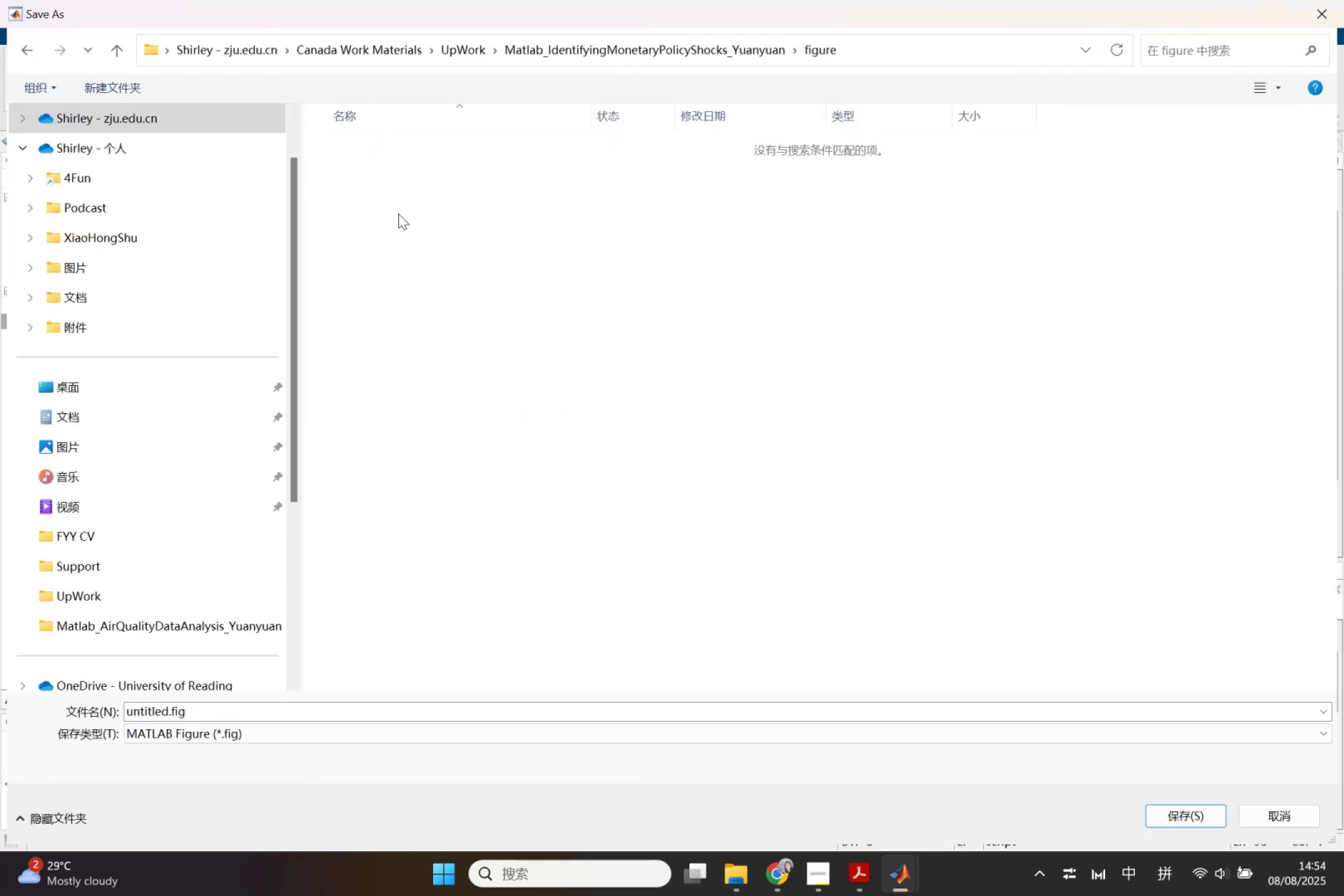 
left_click([282, 745])
 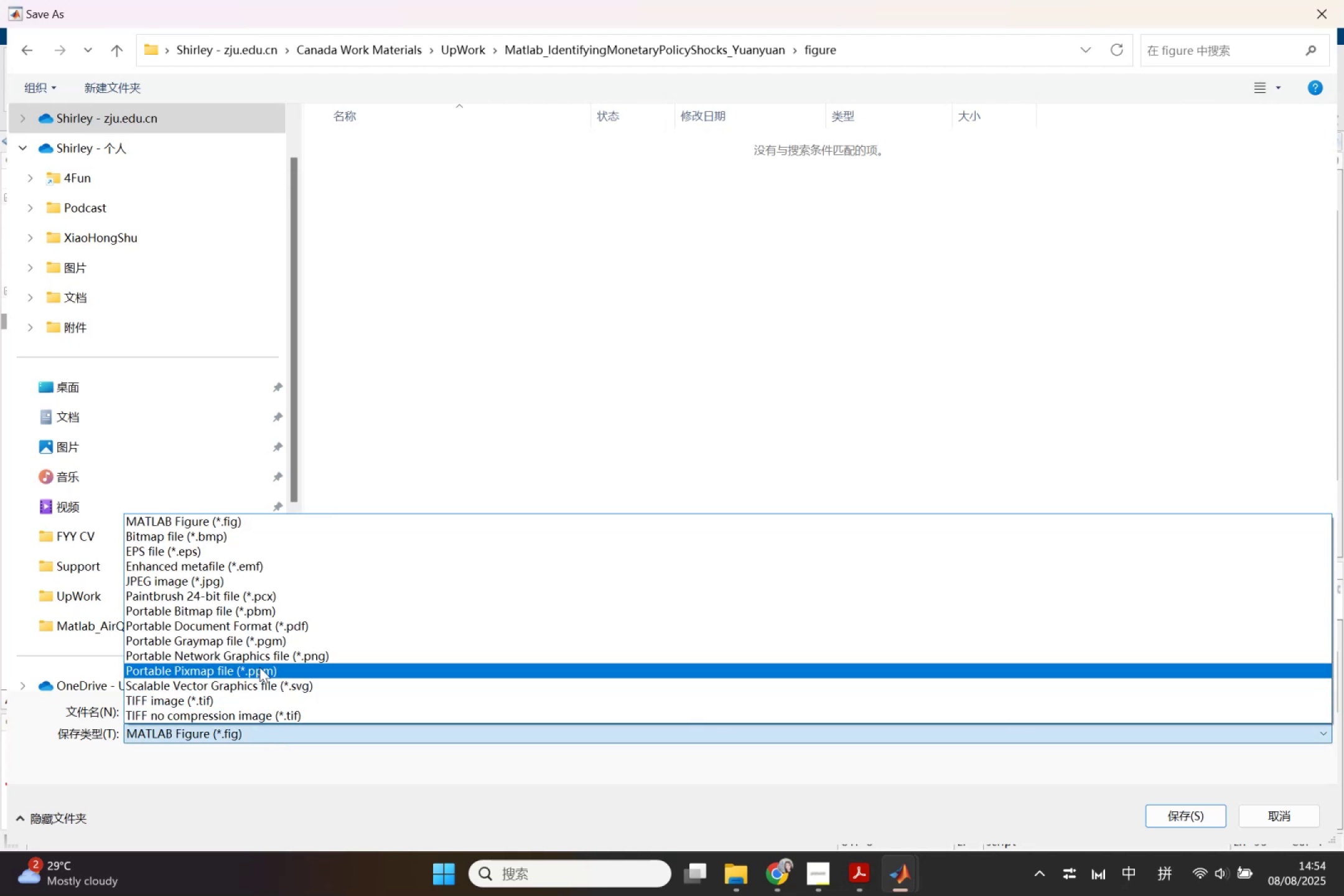 
left_click([264, 656])
 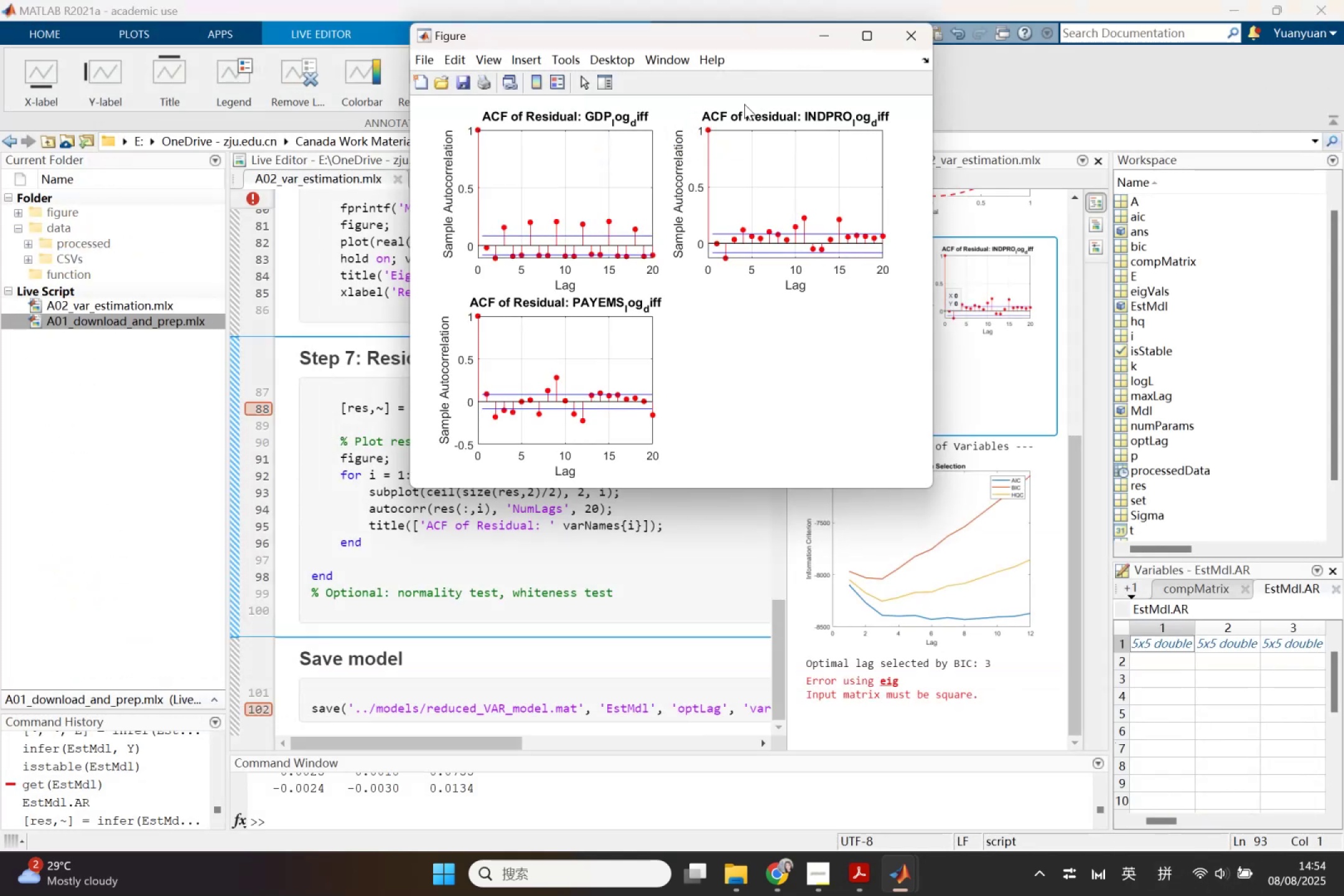 
left_click([900, 44])
 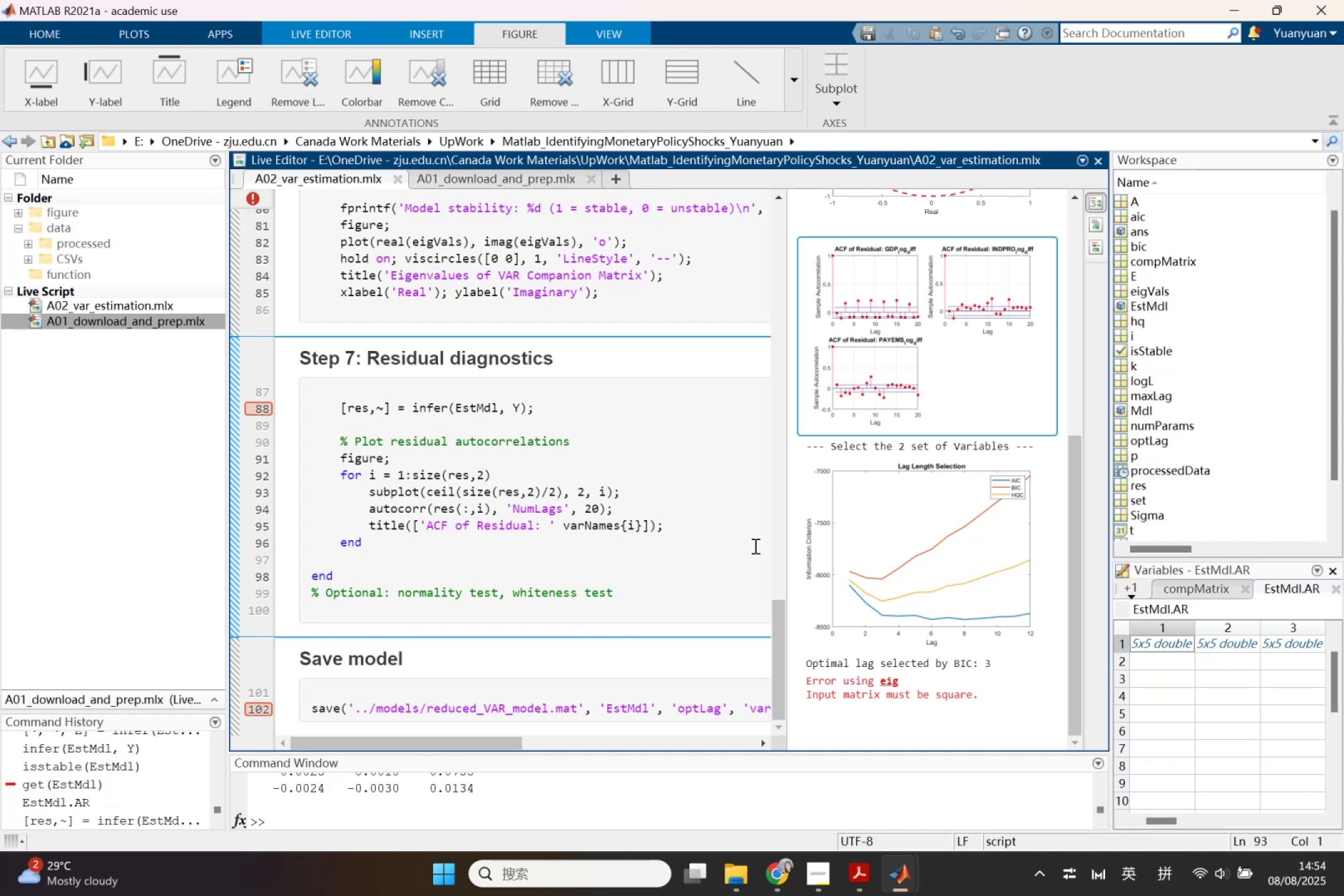 
wait(9.98)
 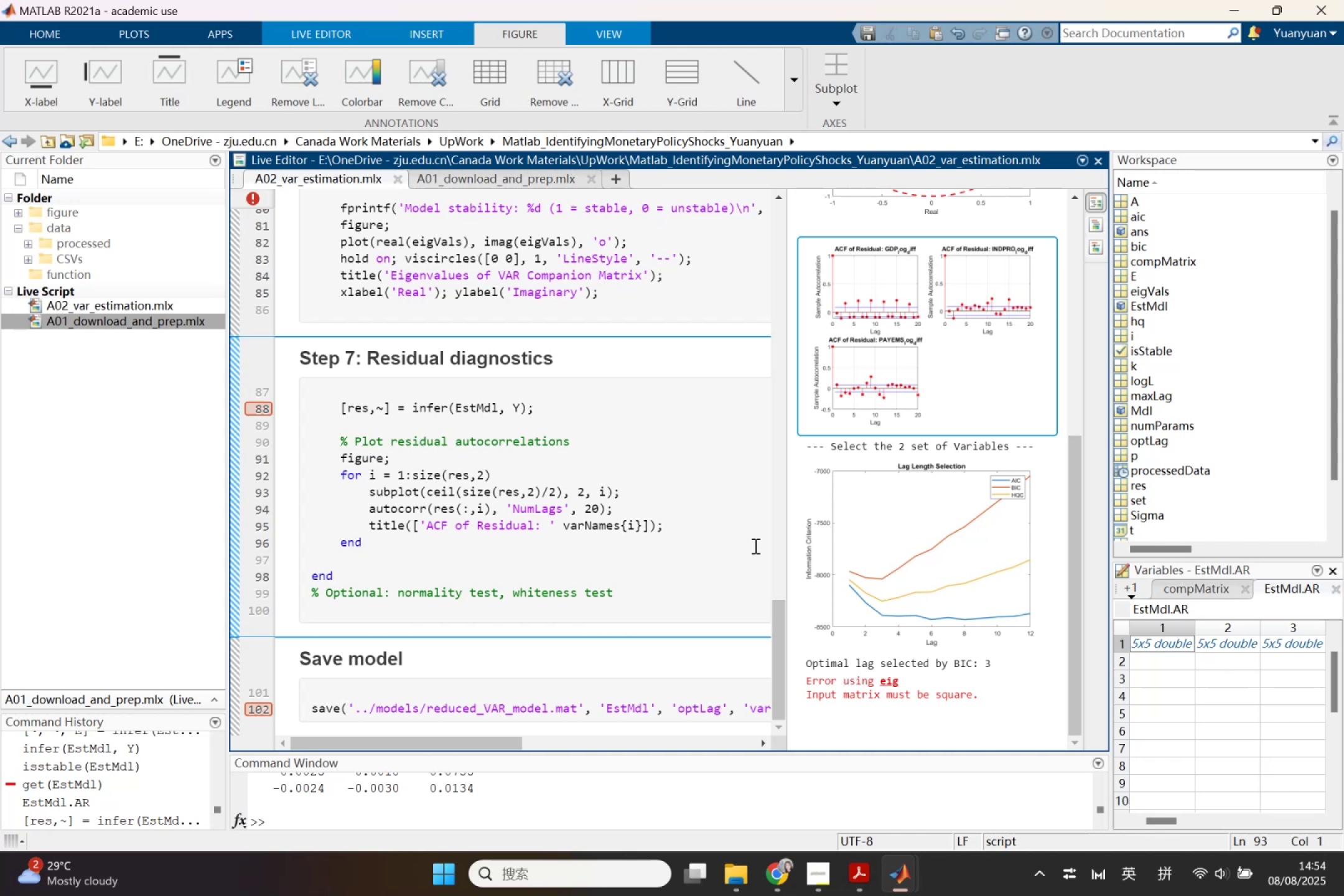 
left_click([782, 888])
 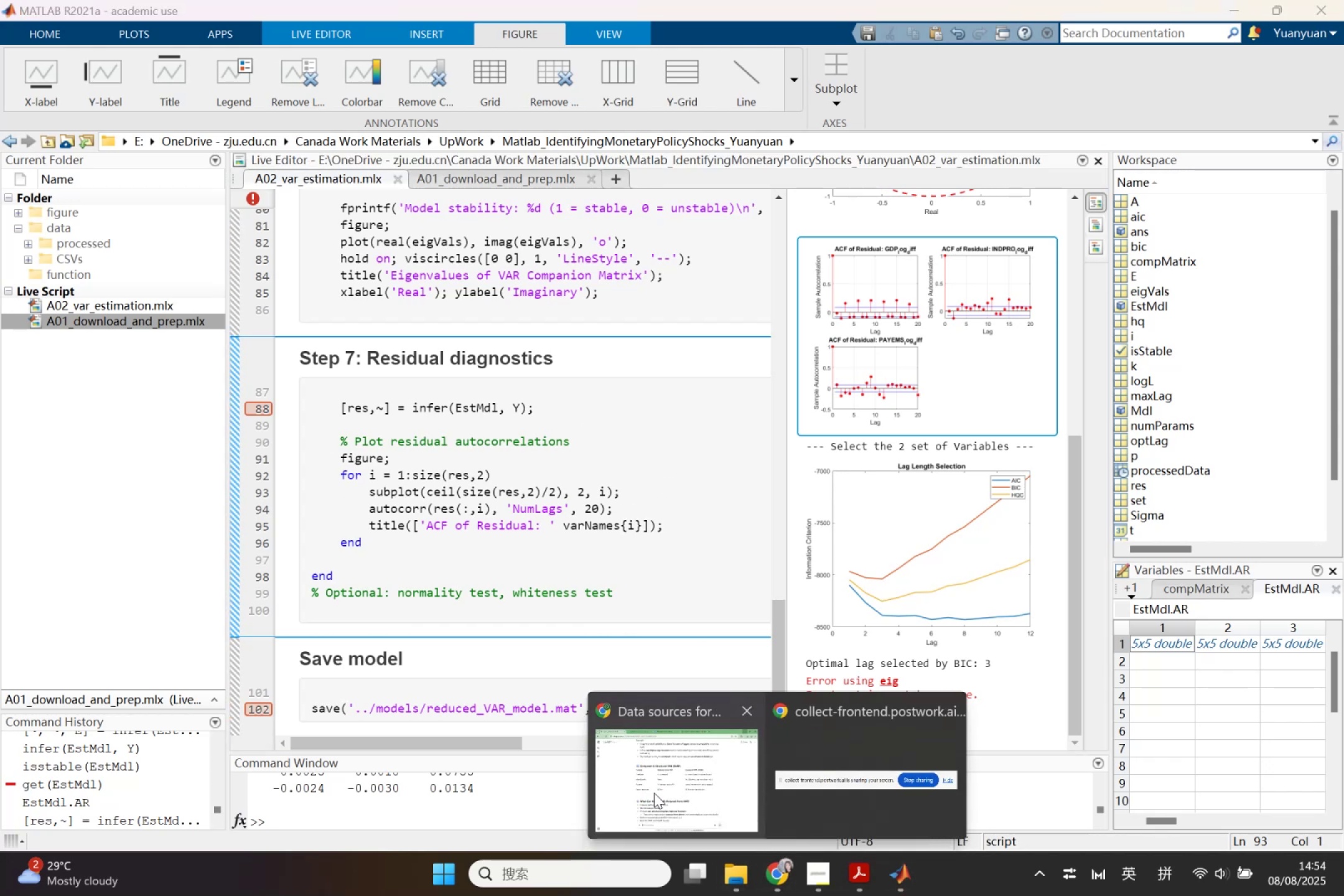 
left_click([654, 793])
 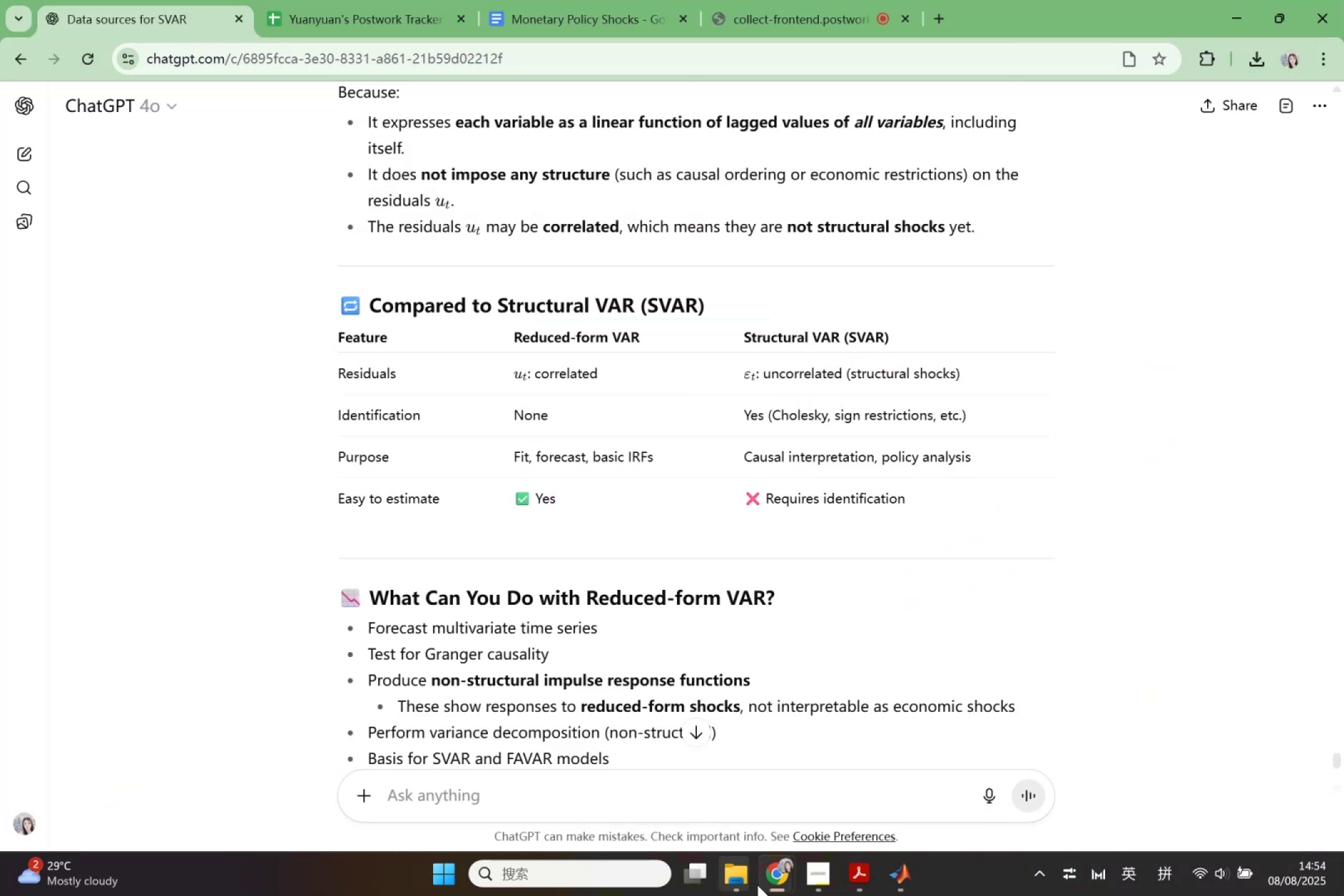 
left_click([737, 884])
 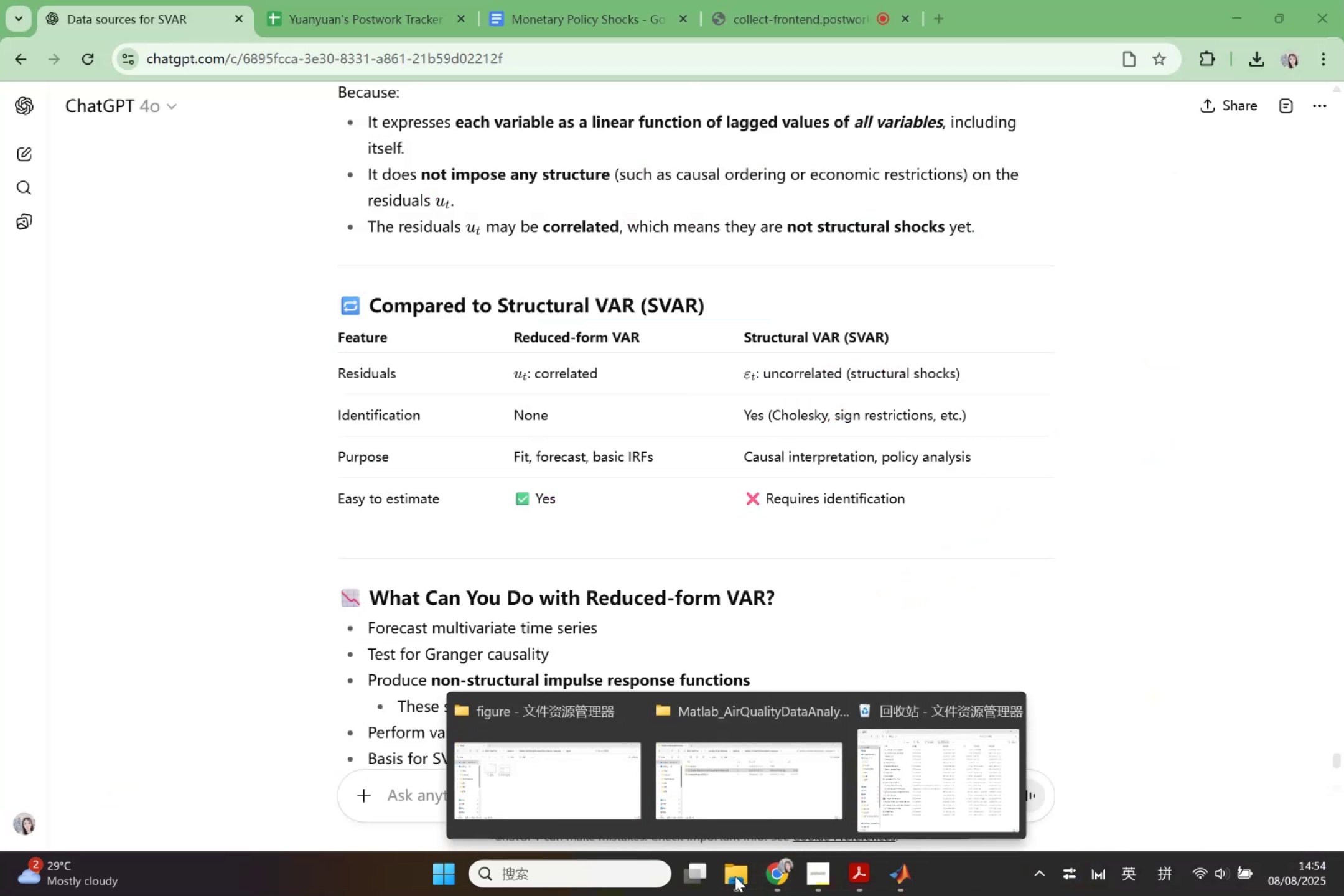 
left_click([529, 763])
 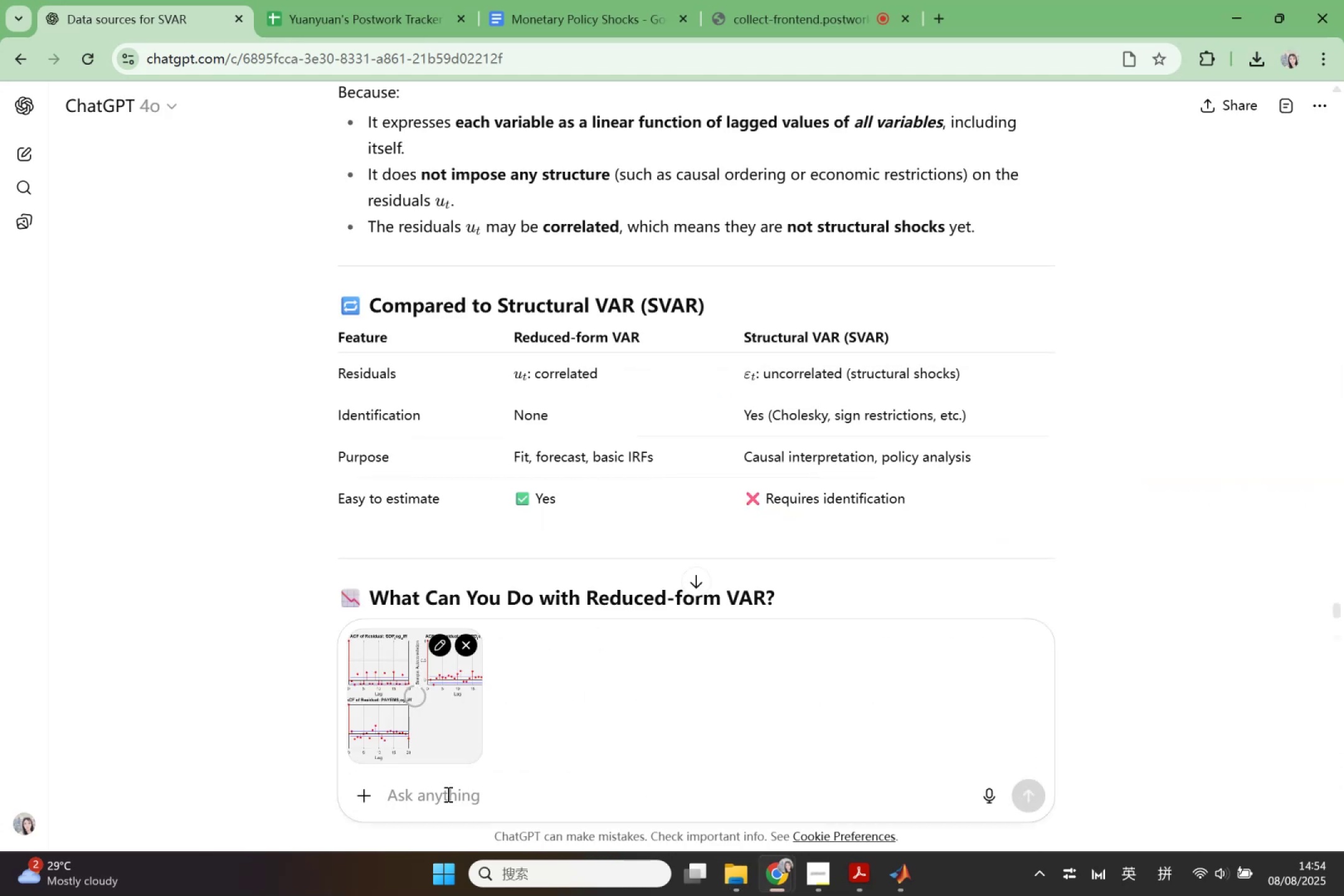 
type(how was the residual resutl)
key(Backspace)
type(?)
 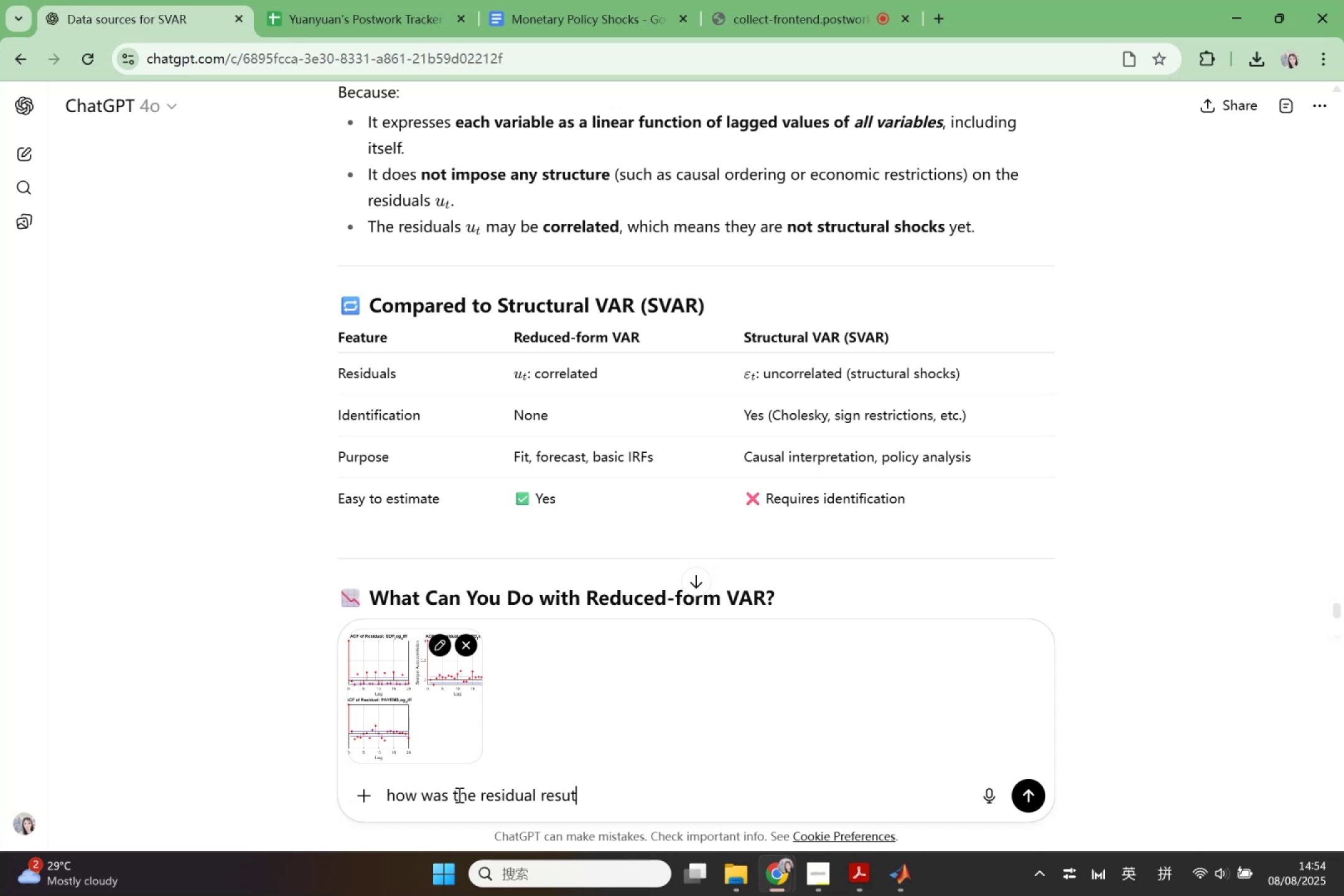 
key(Enter)
 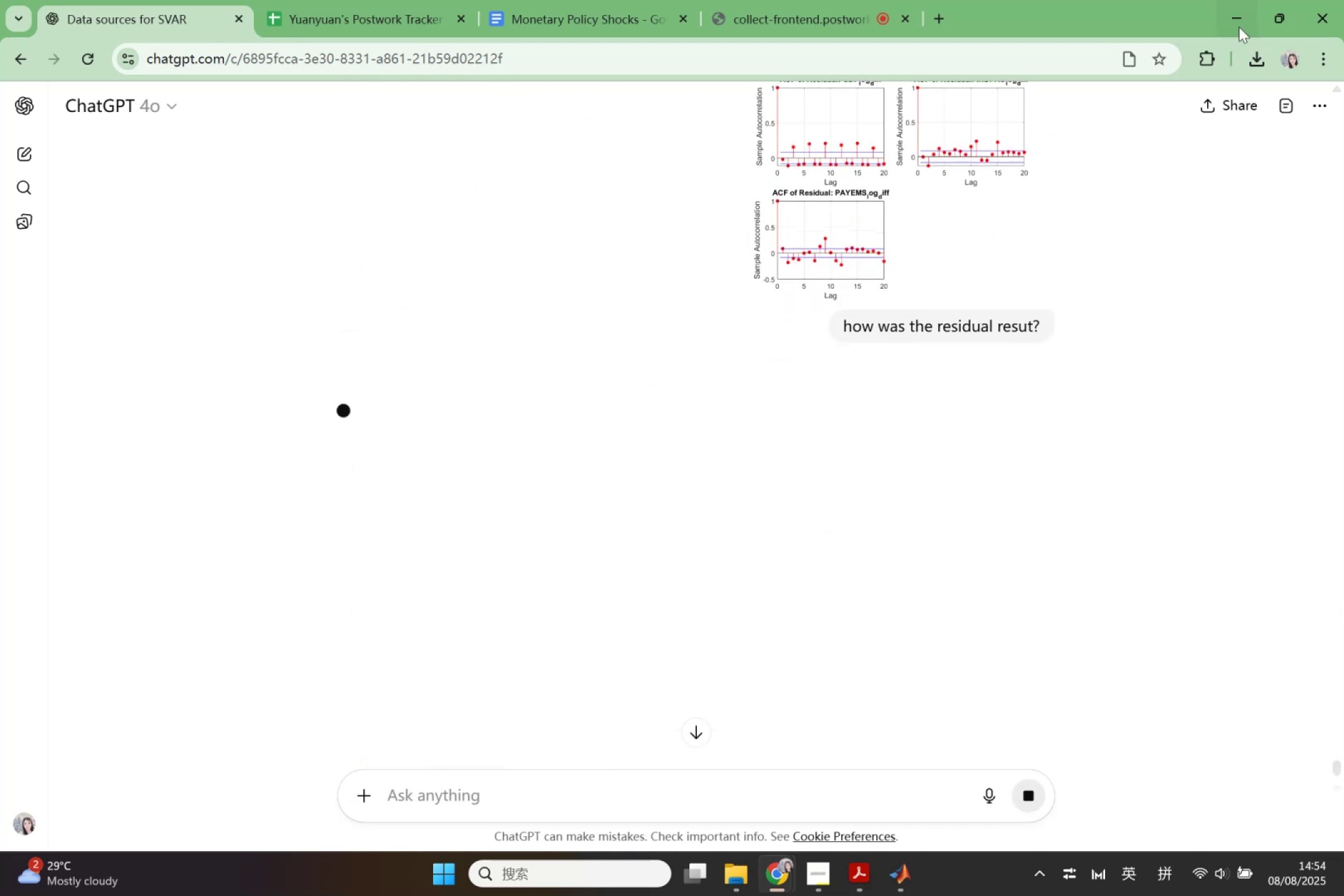 
left_click([1228, 1])
 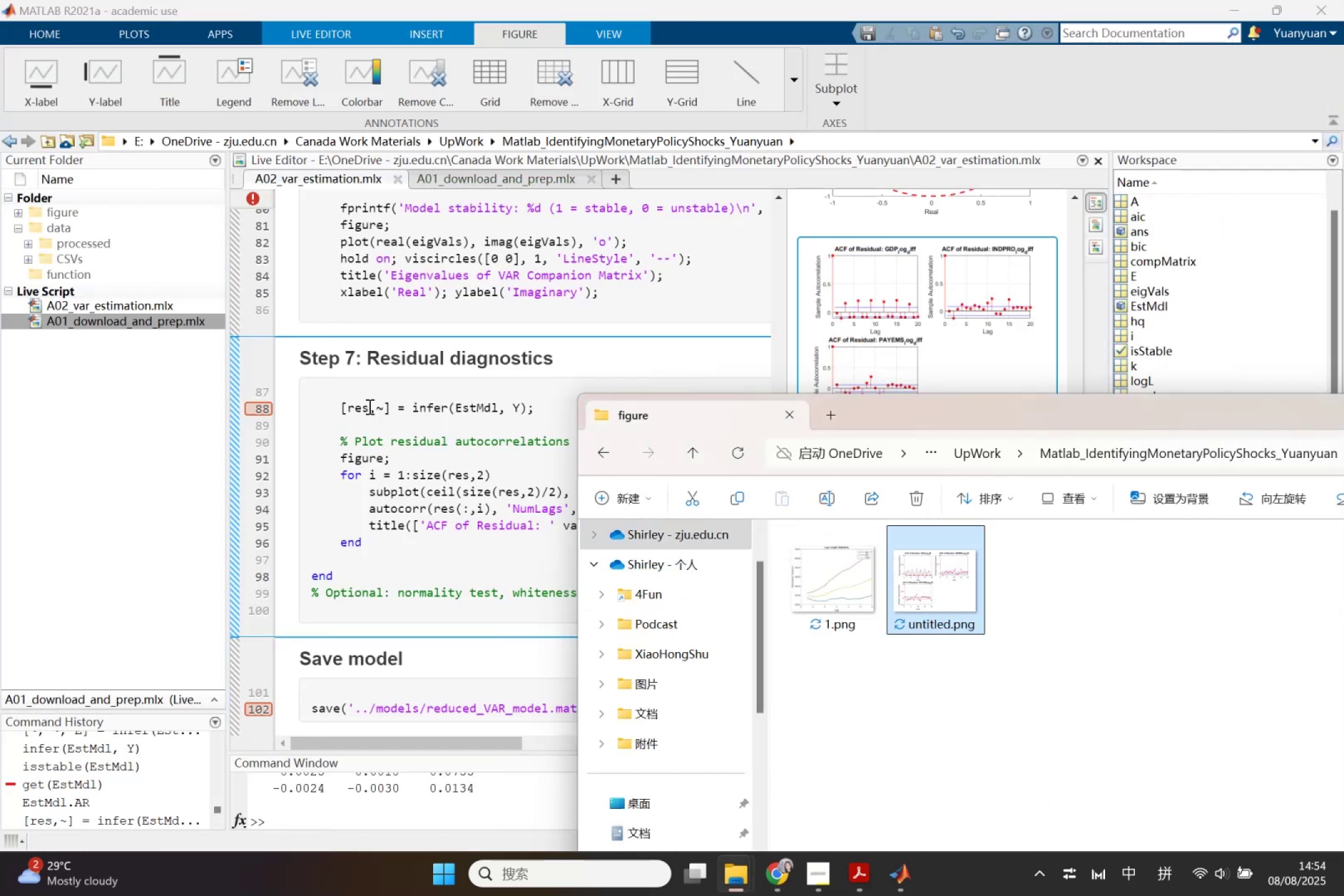 
left_click([368, 407])
 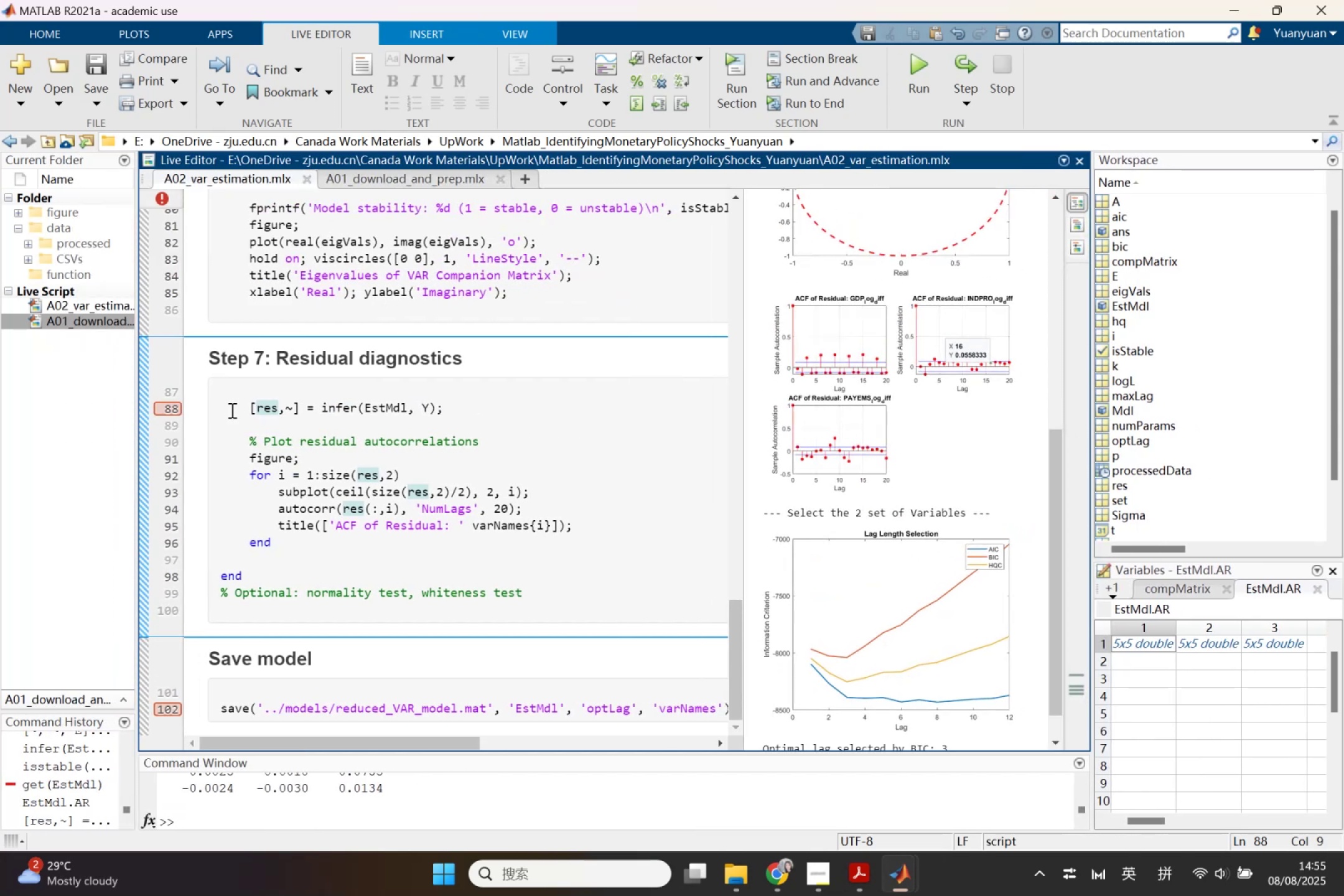 
wait(7.33)
 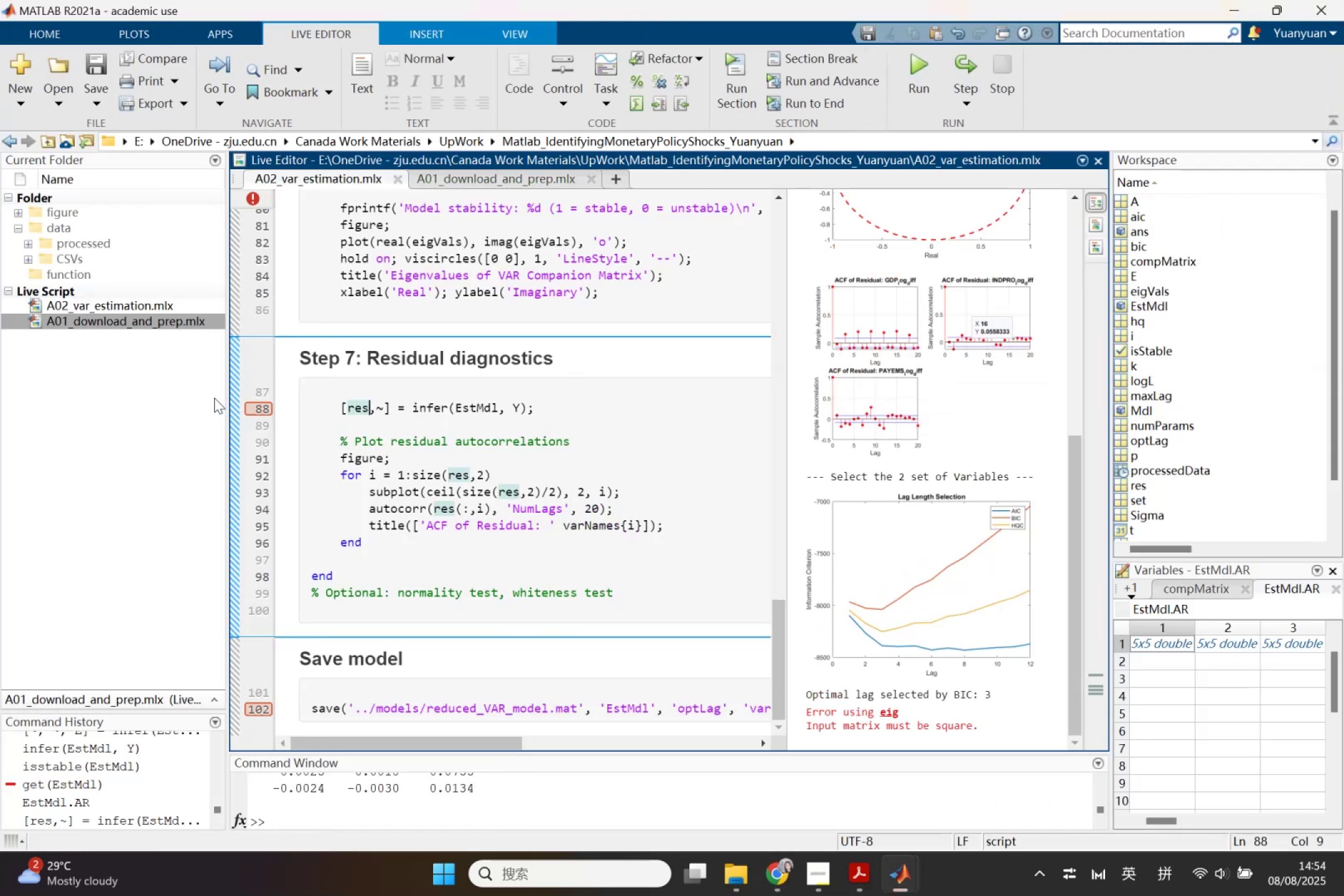 
left_click([852, 868])
 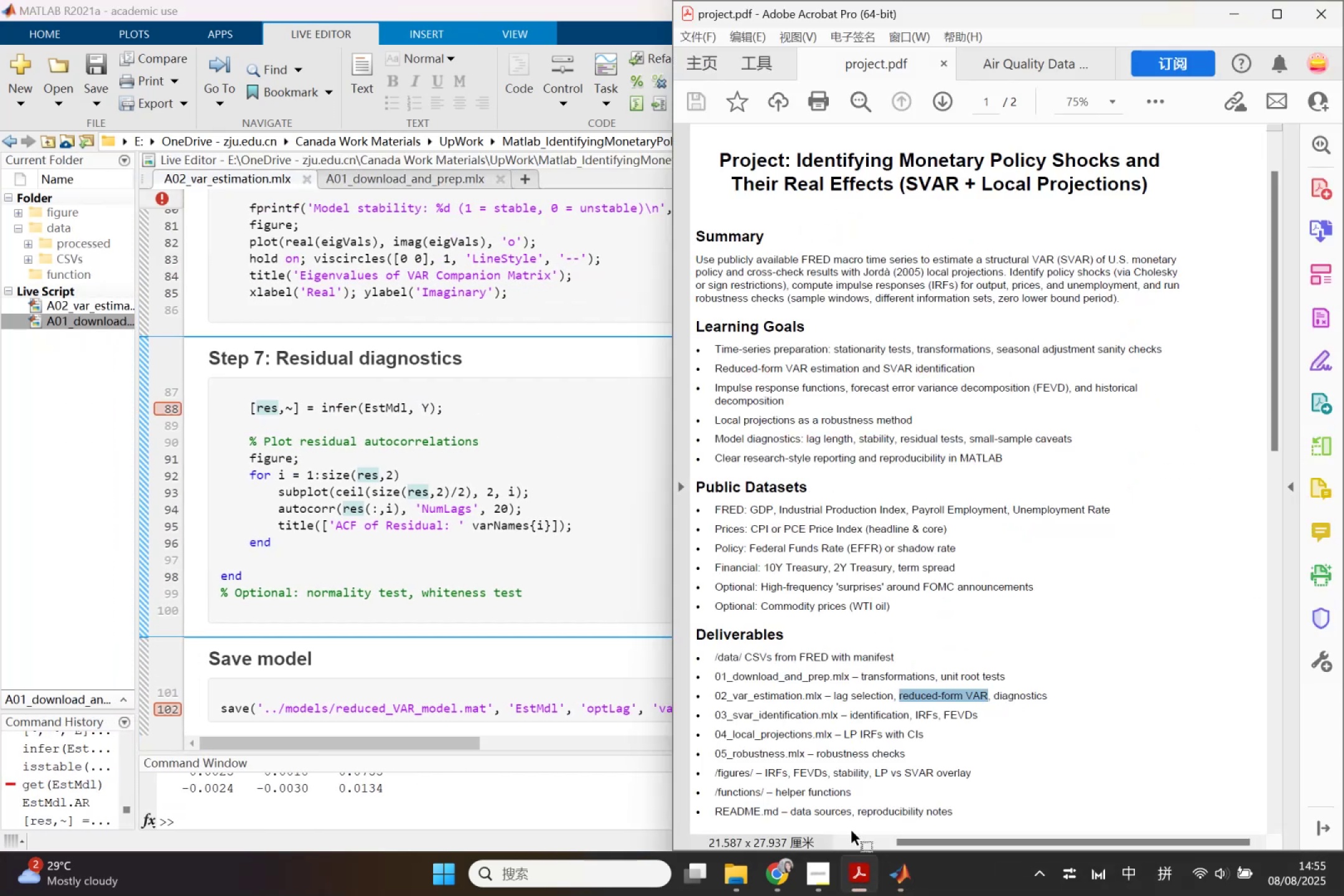 
scroll: coordinate [874, 649], scroll_direction: down, amount: 10.0
 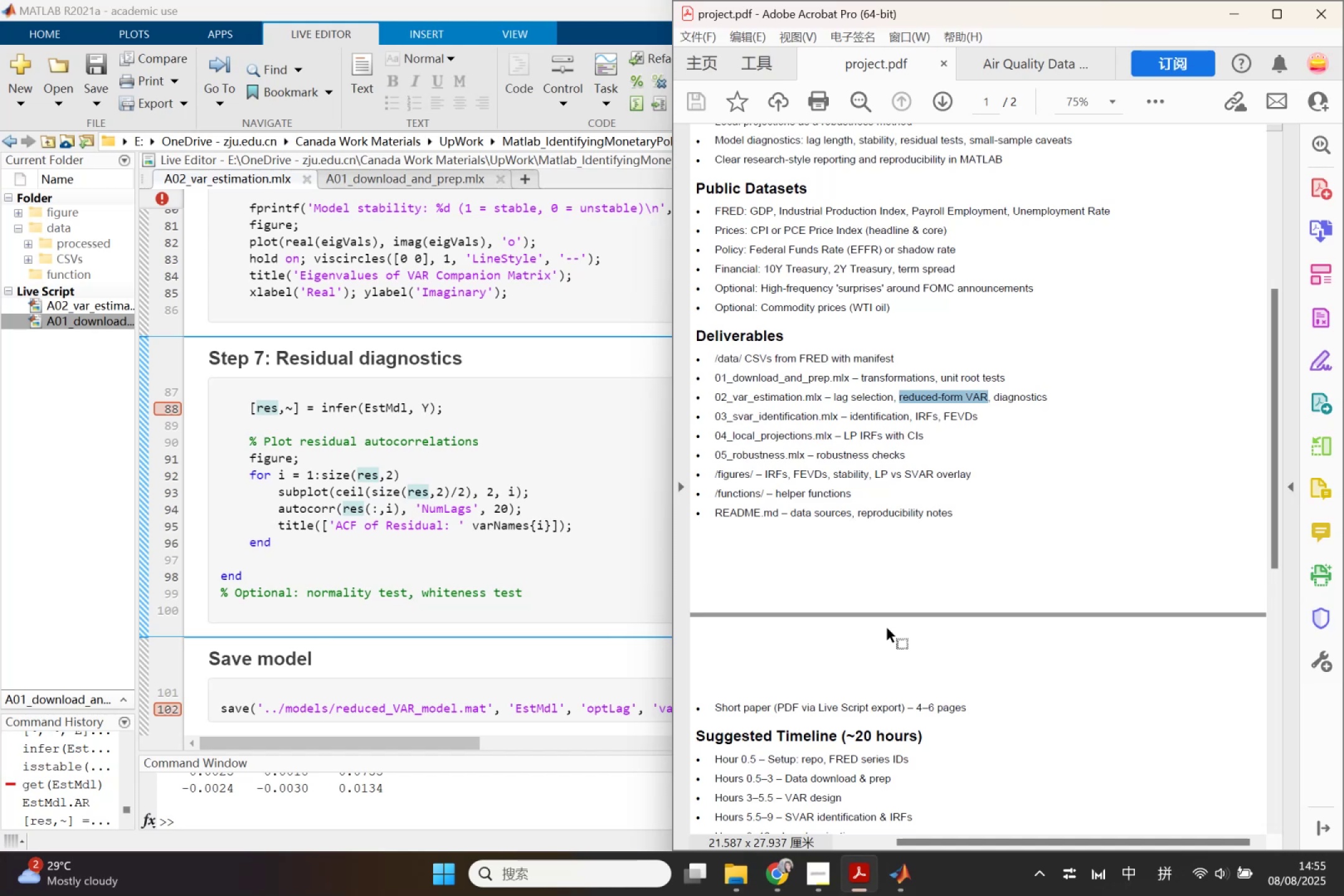 
wait(23.06)
 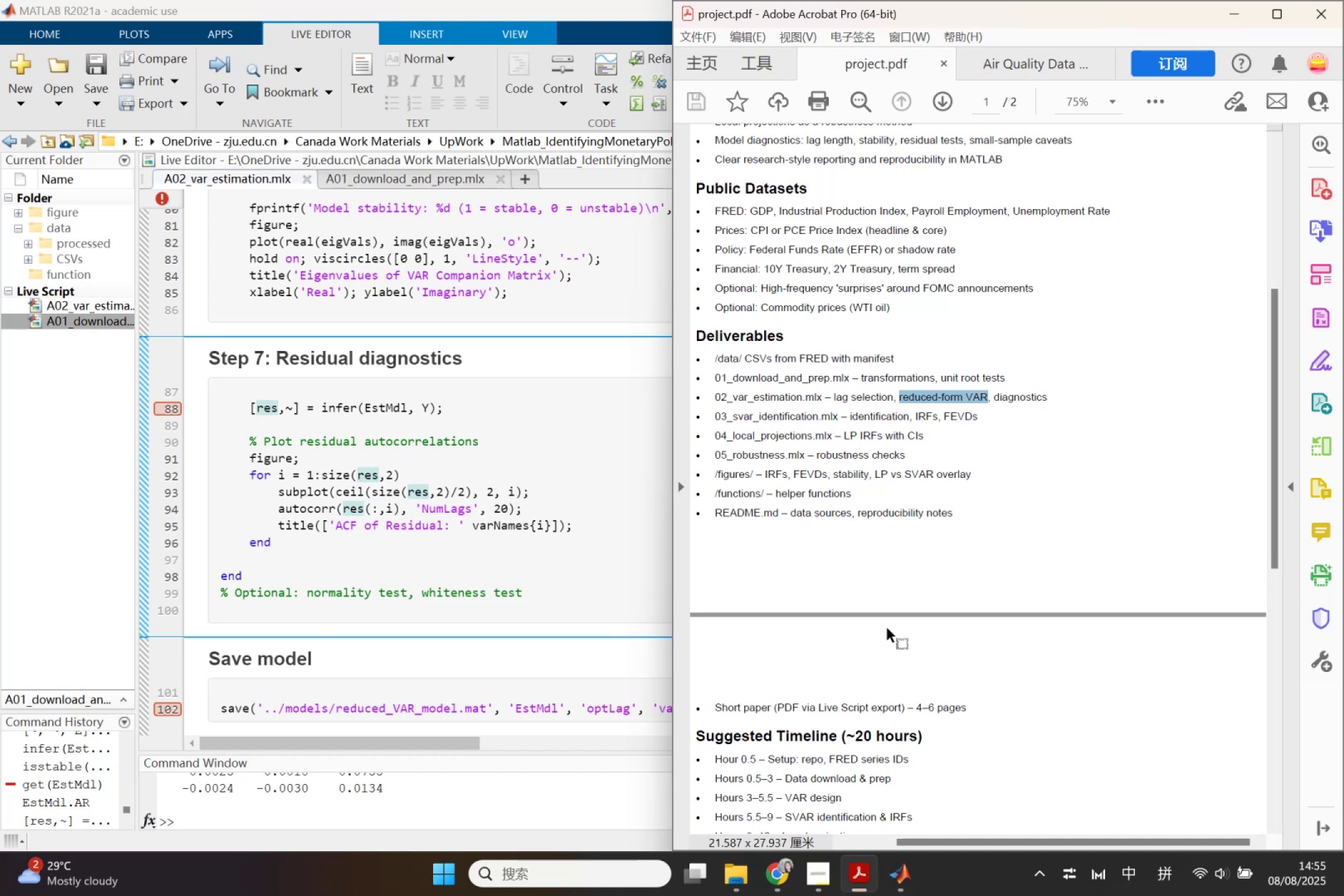 
left_click([419, 504])
 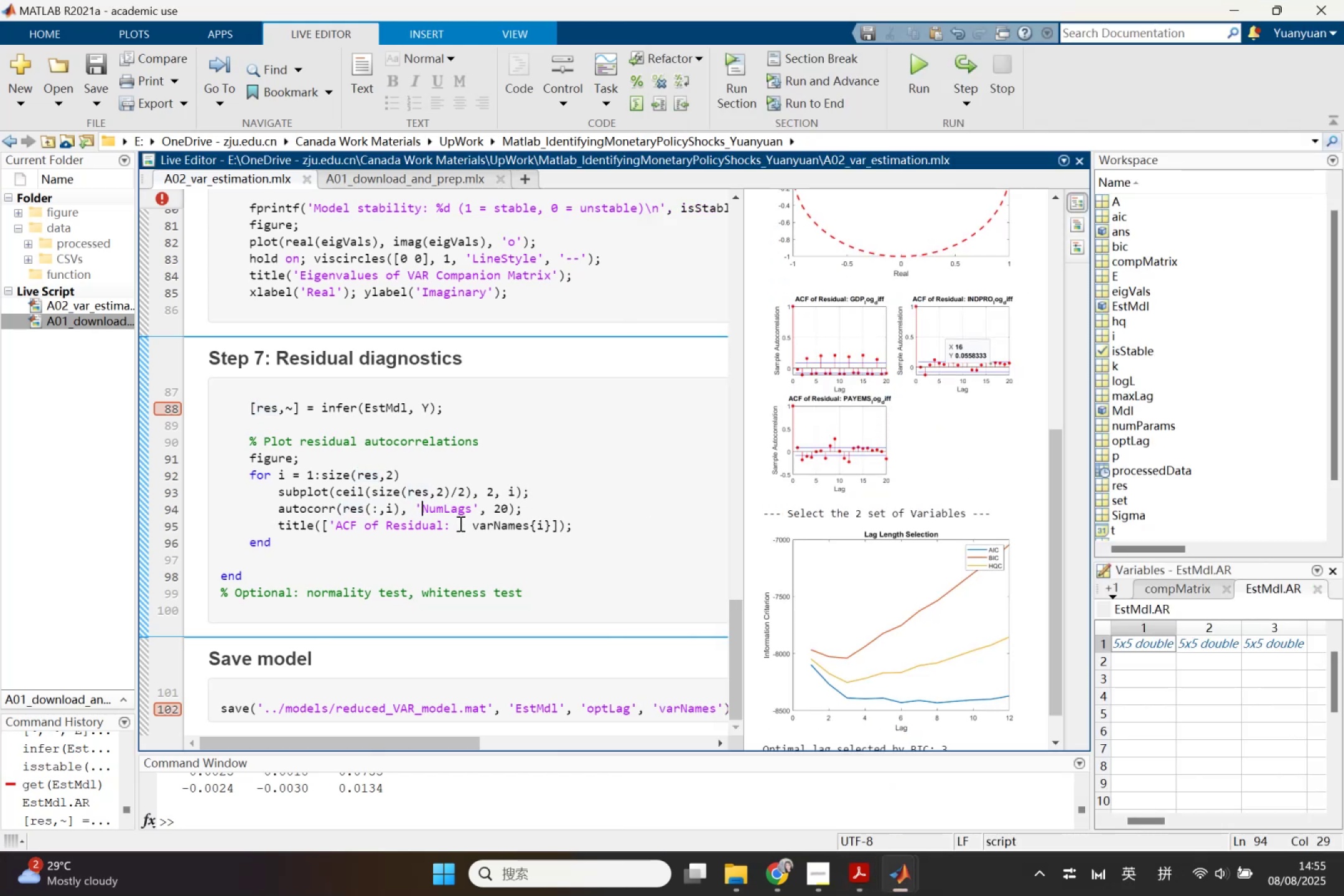 
scroll: coordinate [533, 519], scroll_direction: up, amount: 1.0
 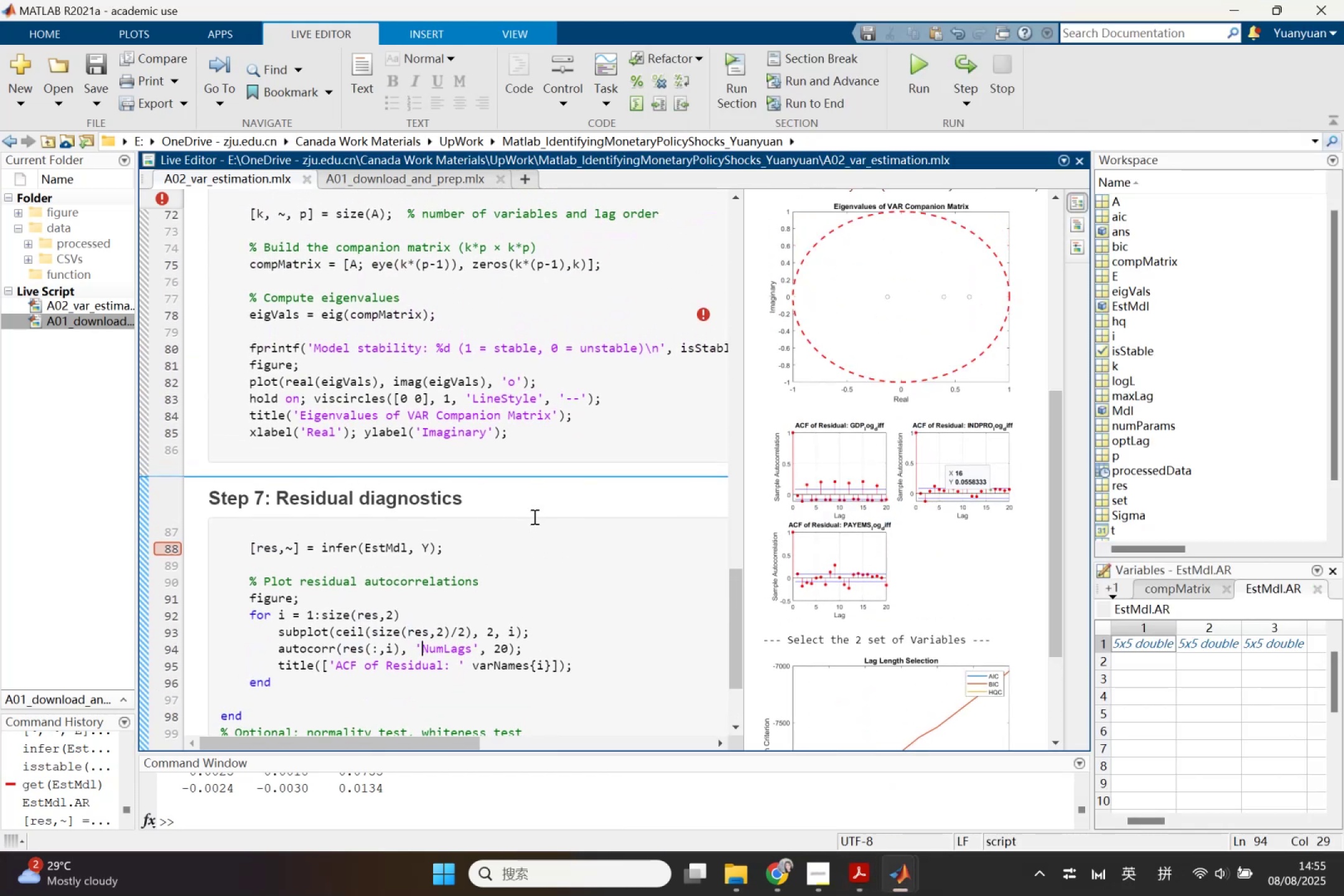 
wait(5.32)
 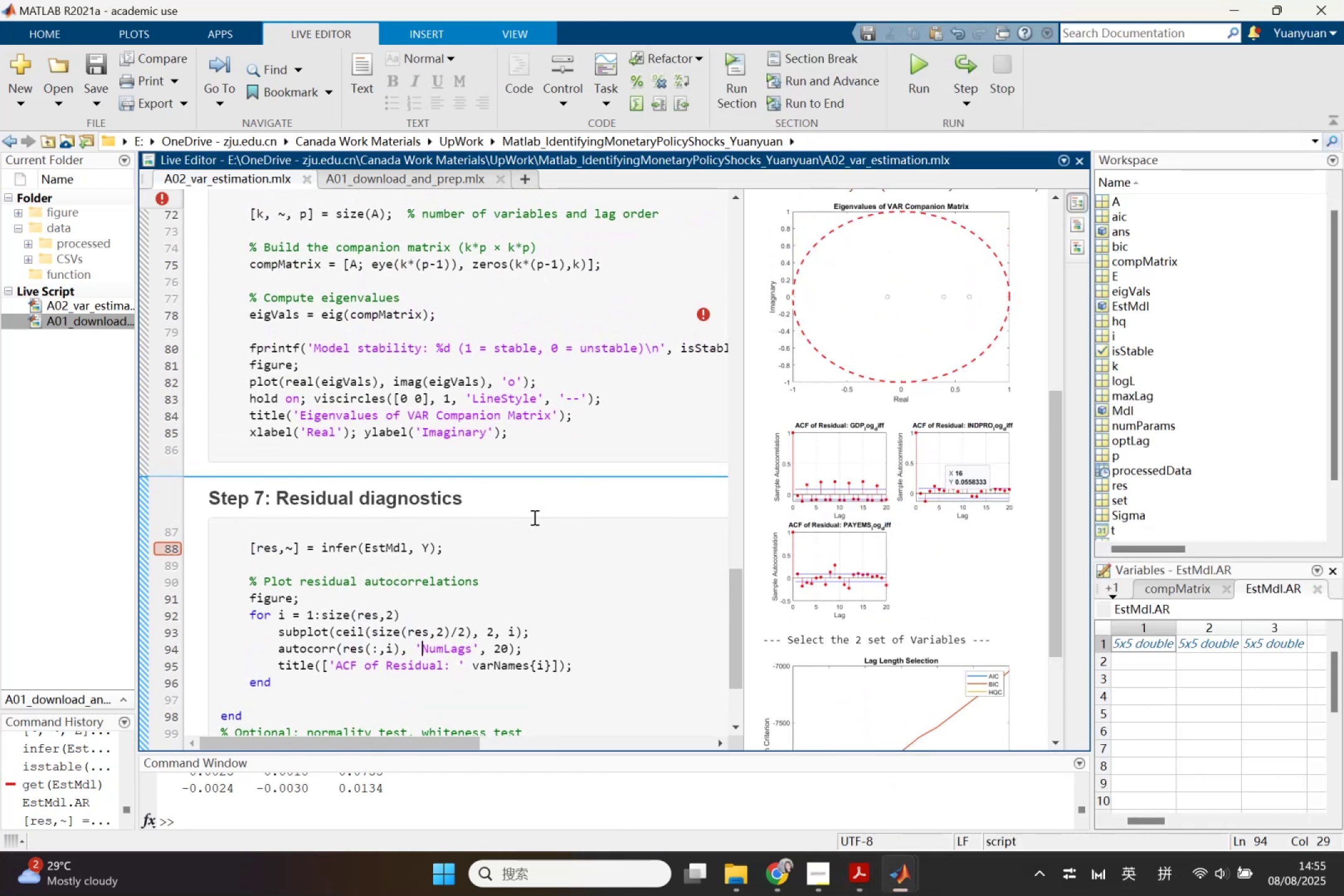 
left_click([778, 880])
 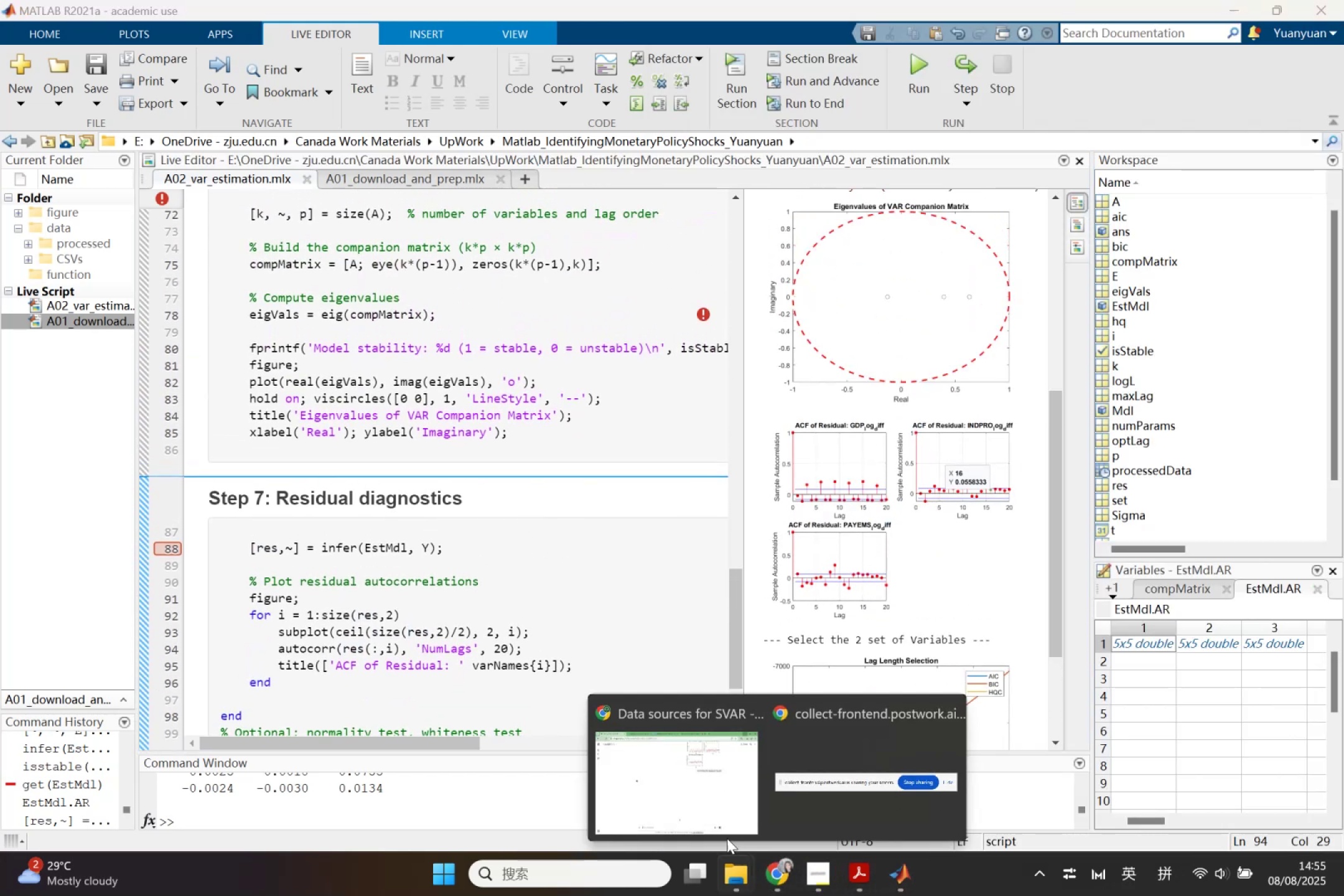 
left_click([712, 810])
 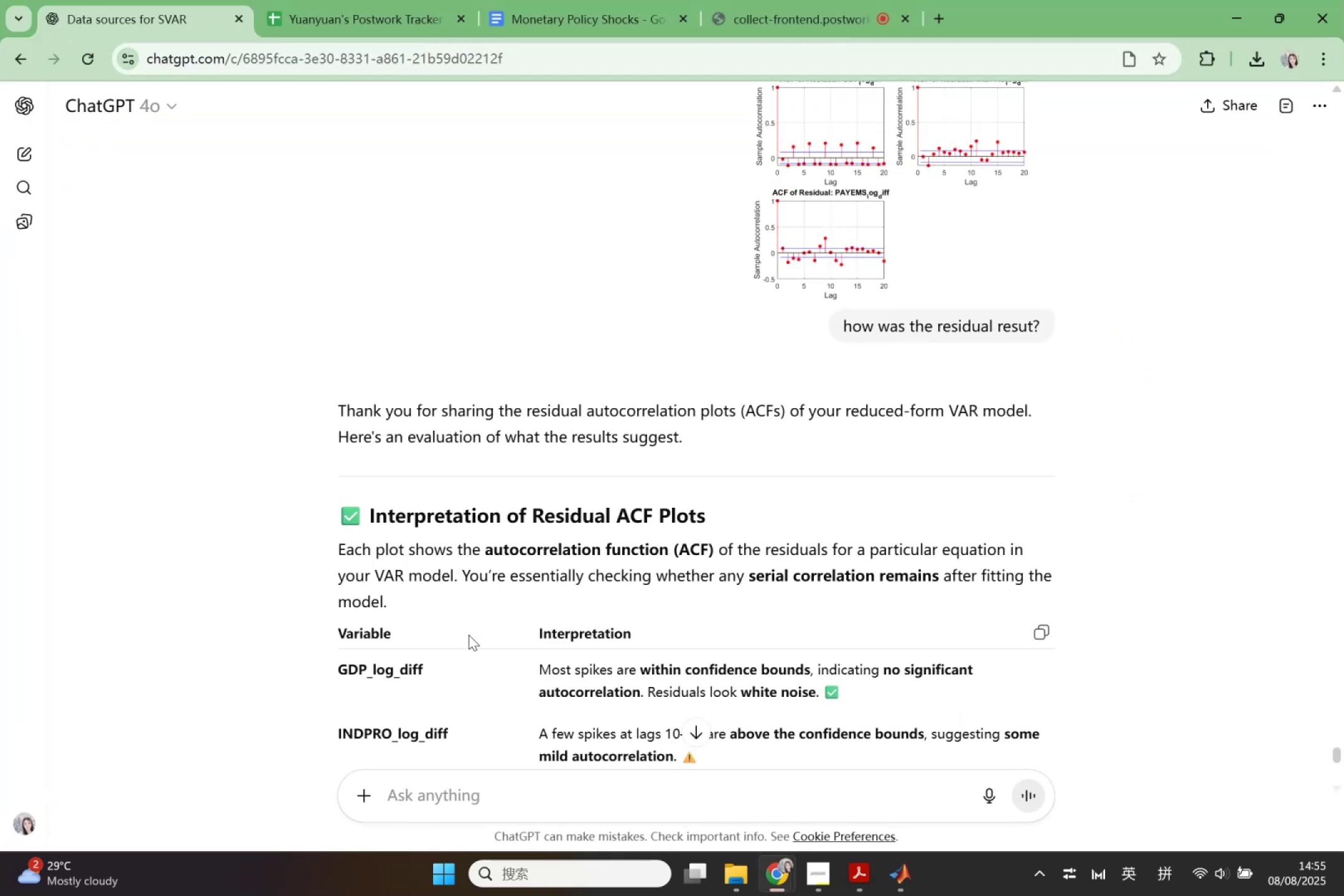 
scroll: coordinate [471, 630], scroll_direction: down, amount: 1.0
 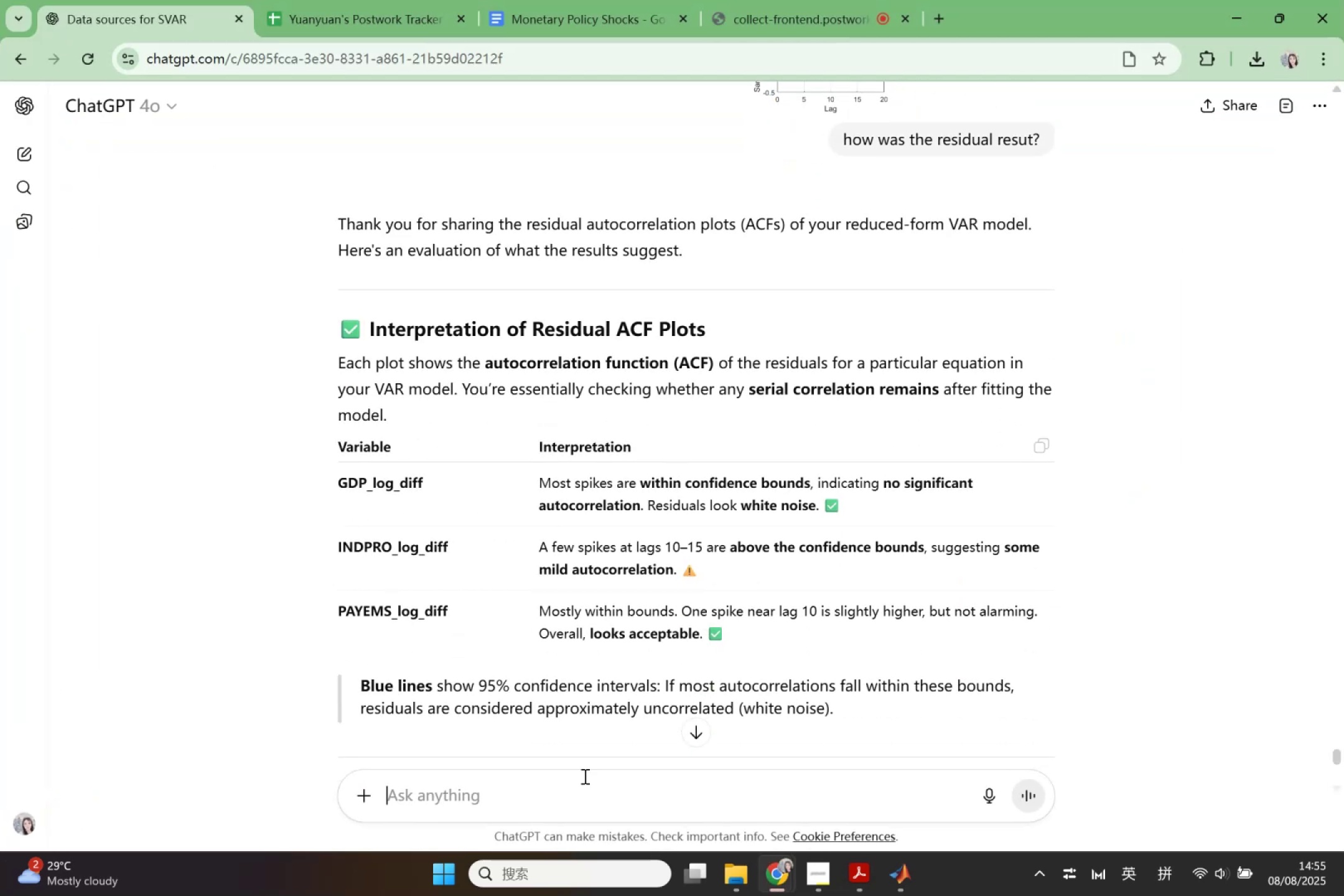 
left_click([768, 867])
 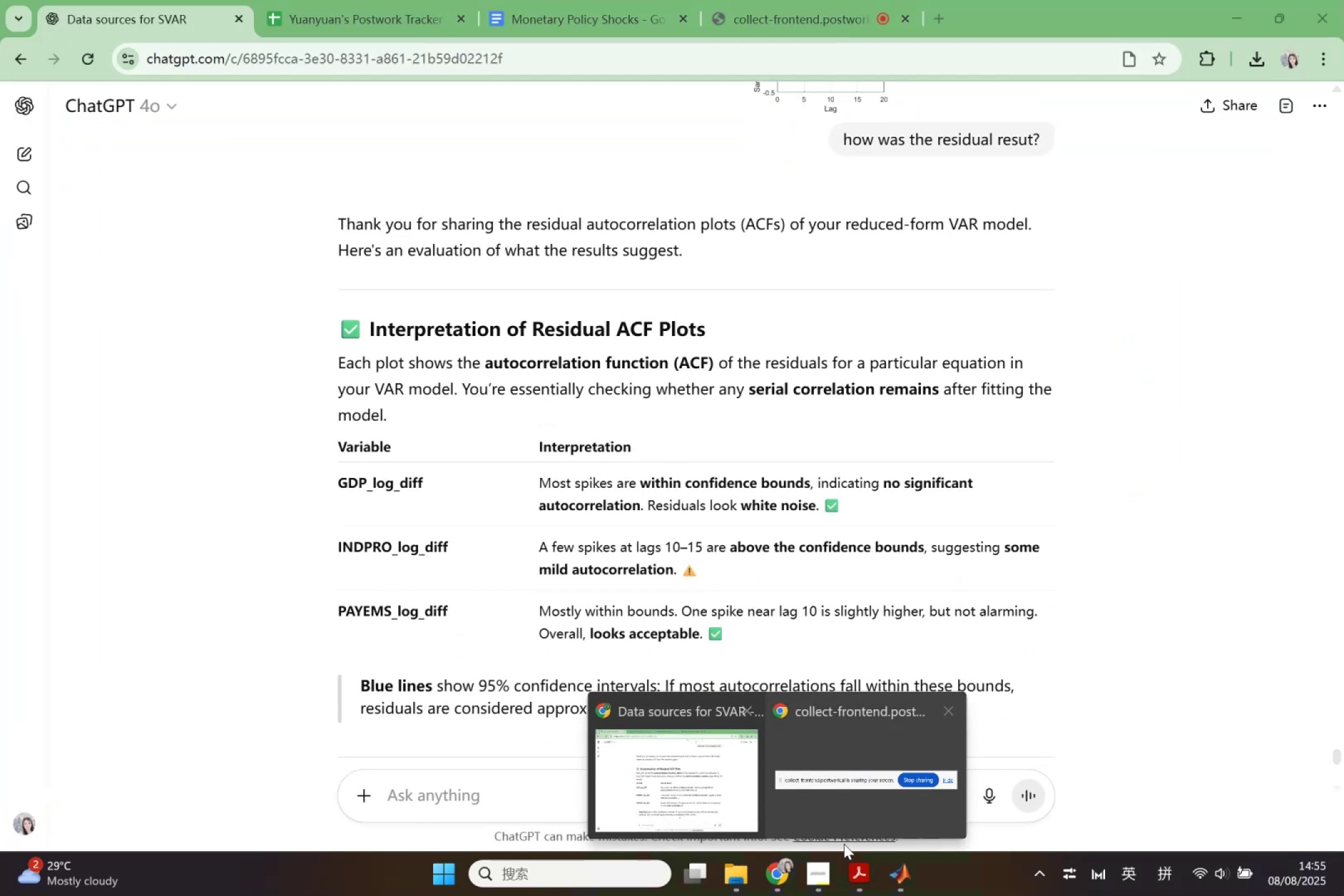 
left_click([897, 869])
 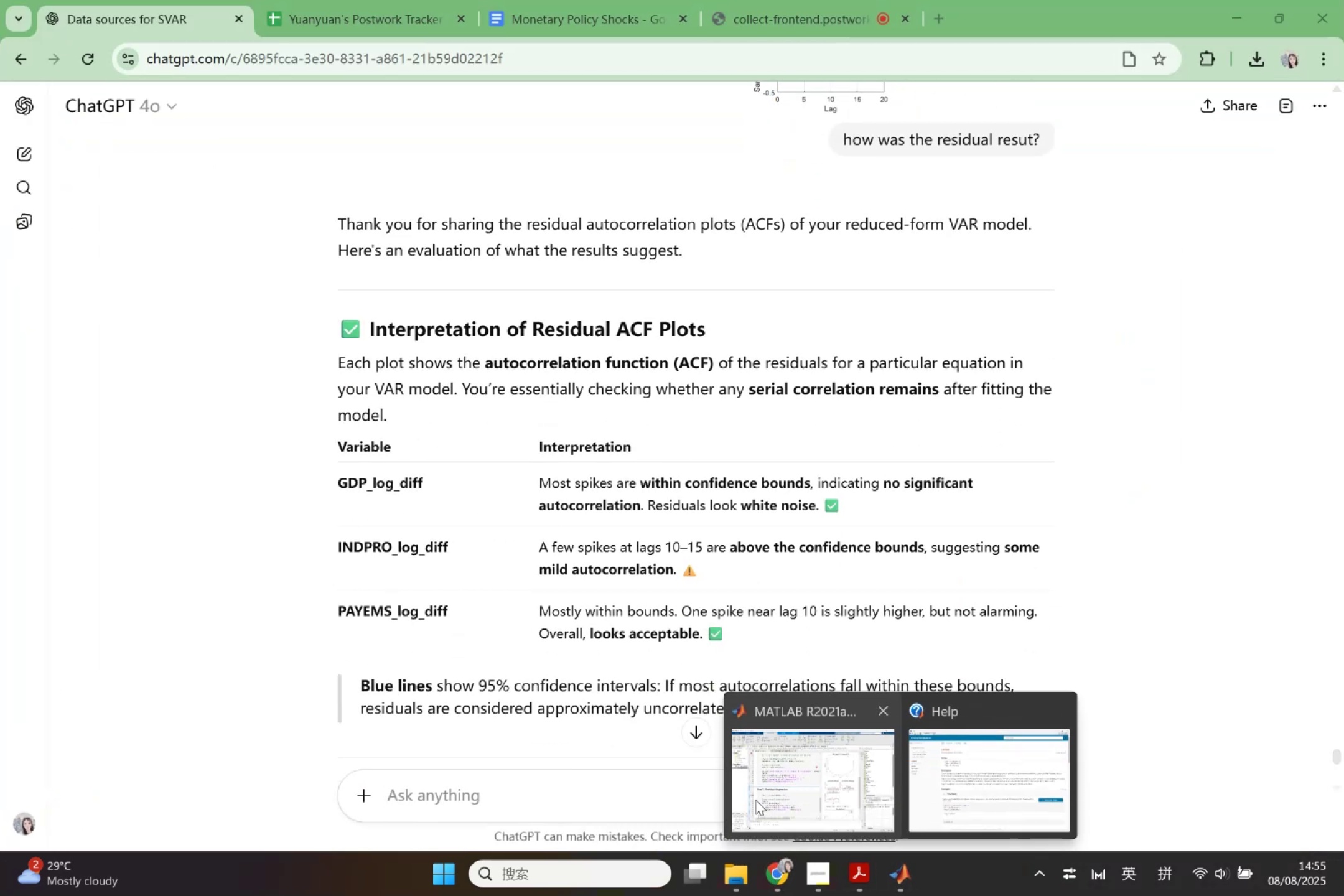 
left_click([795, 784])
 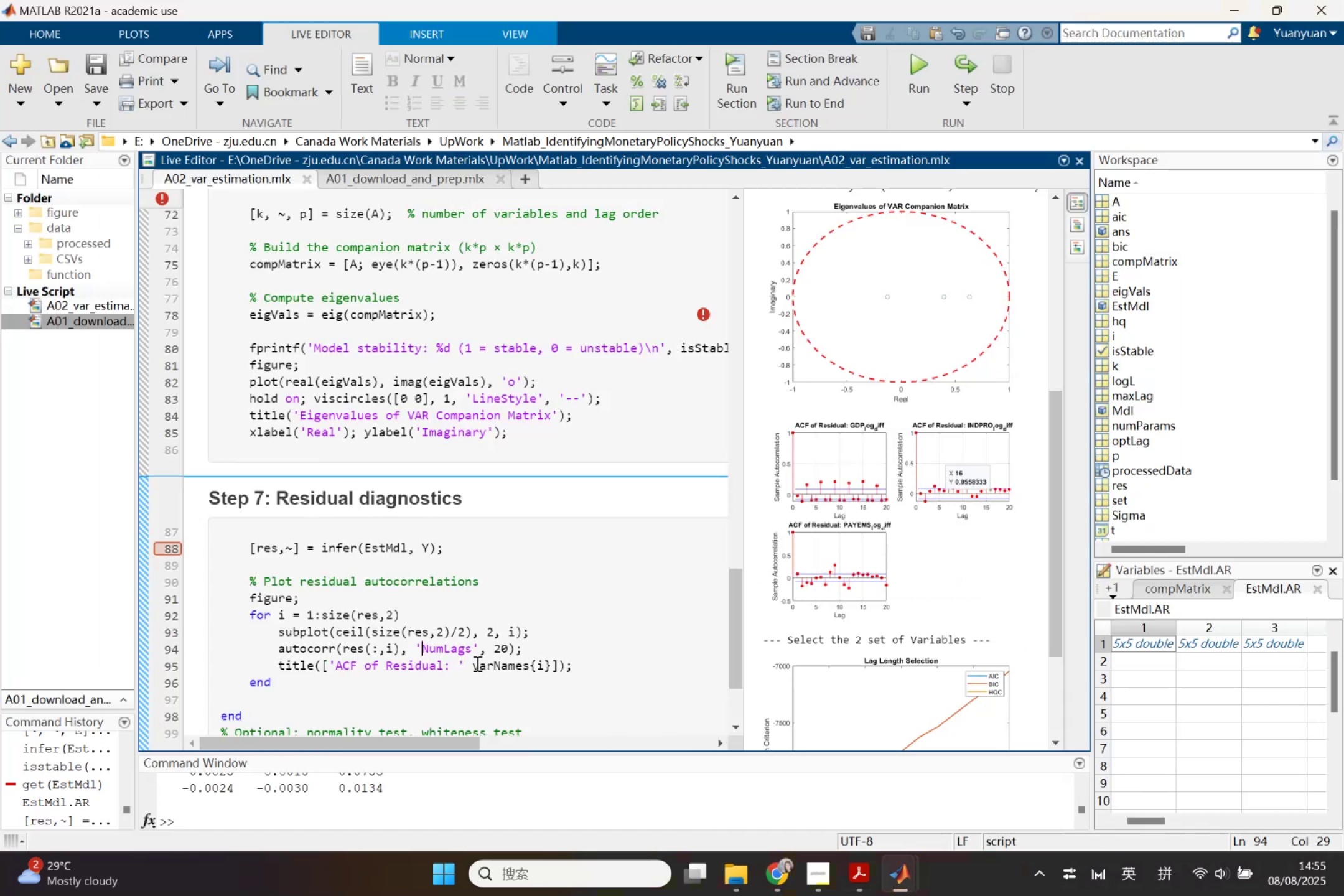 
left_click([552, 663])
 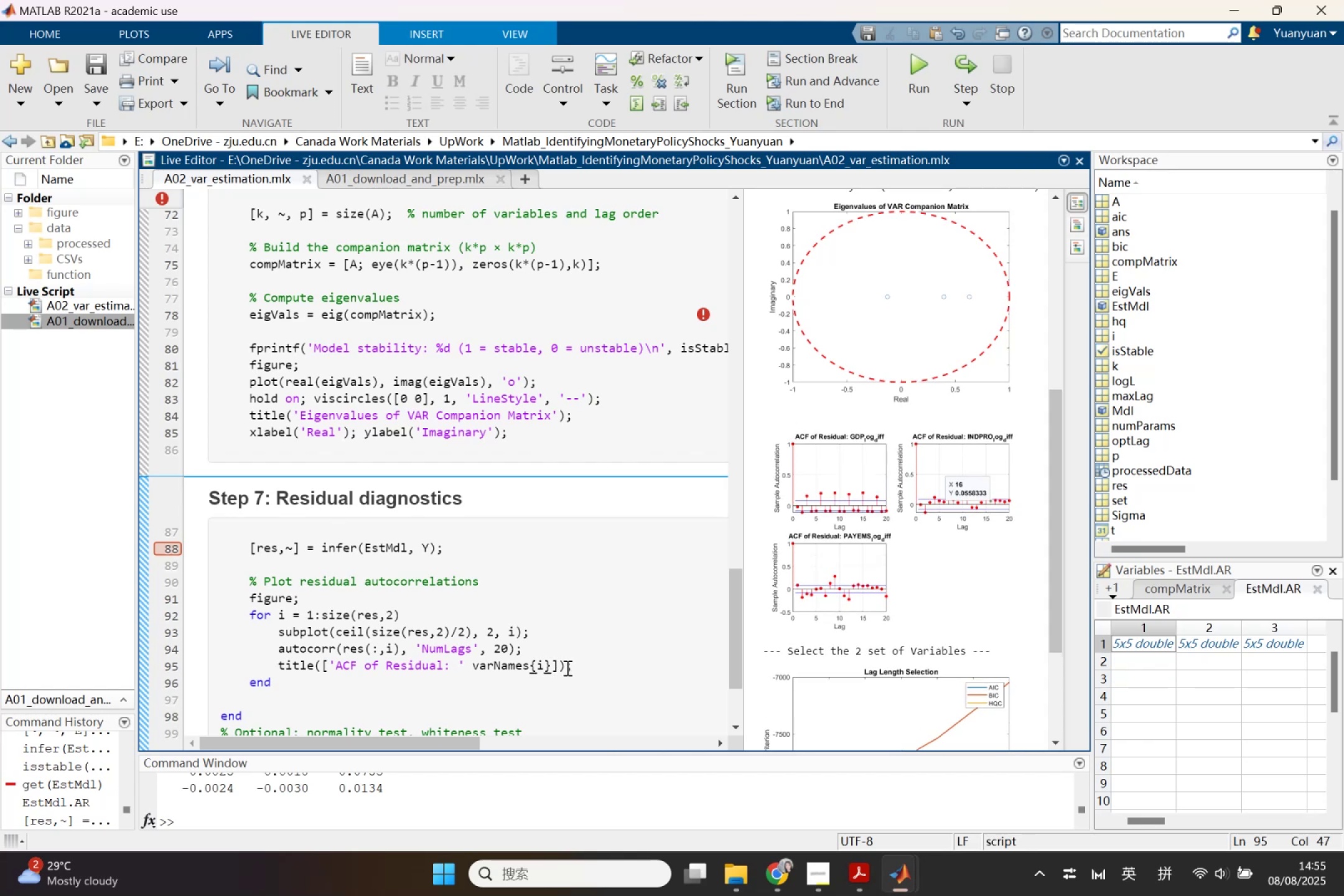 
left_click([563, 668])
 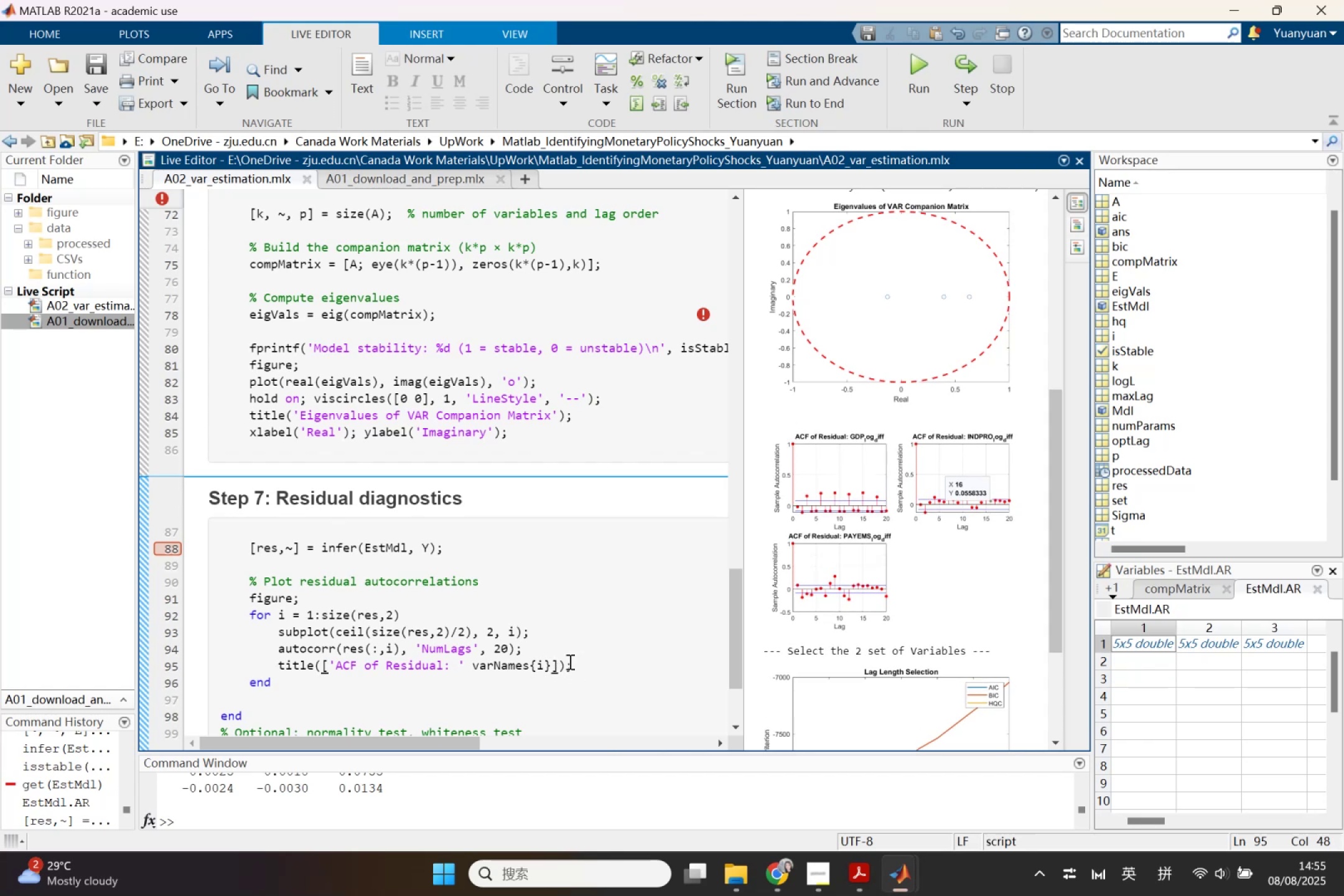 
key(Comma)
 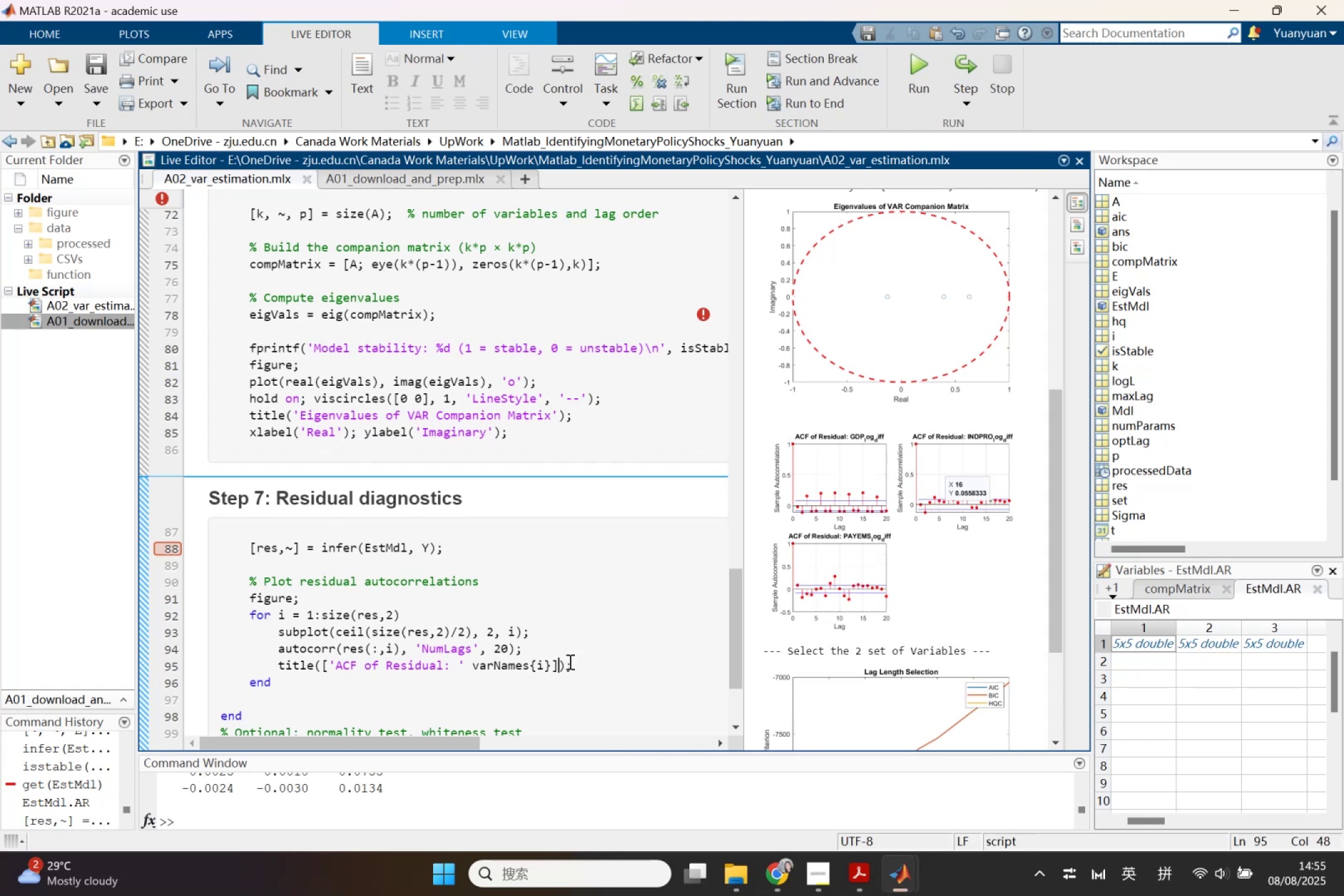 
key(Quote)
 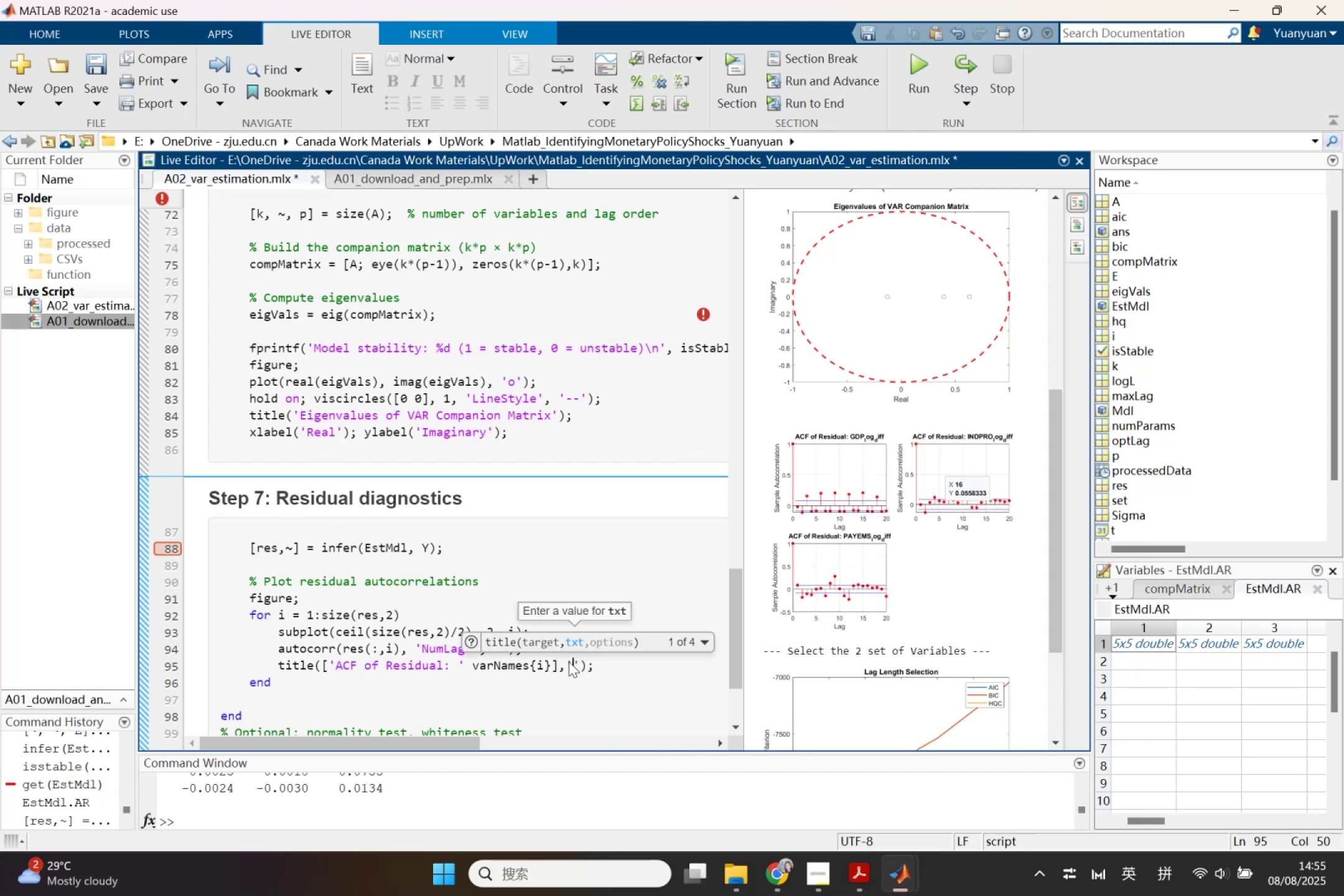 
key(Shift+I)
 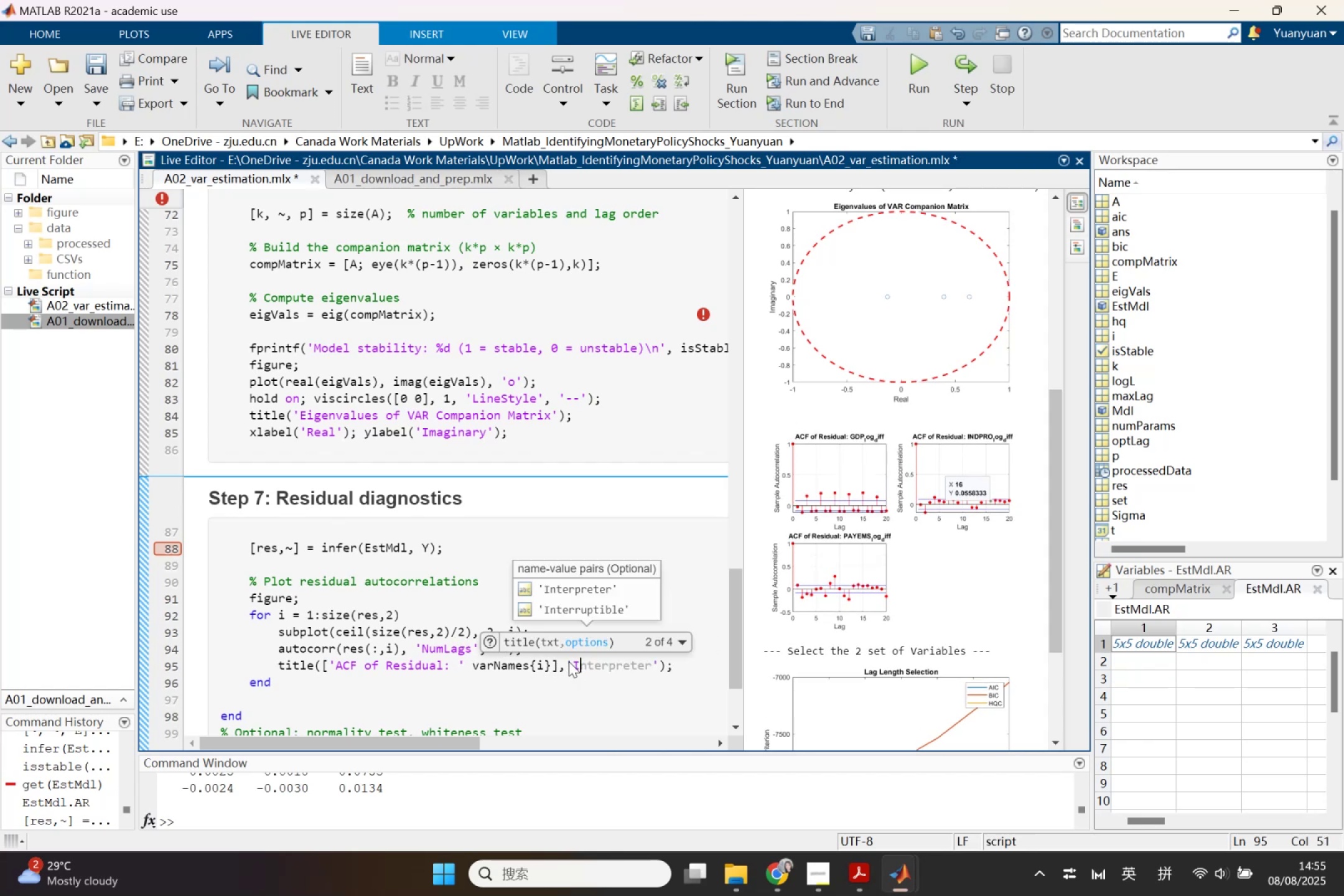 
key(ArrowDown)
 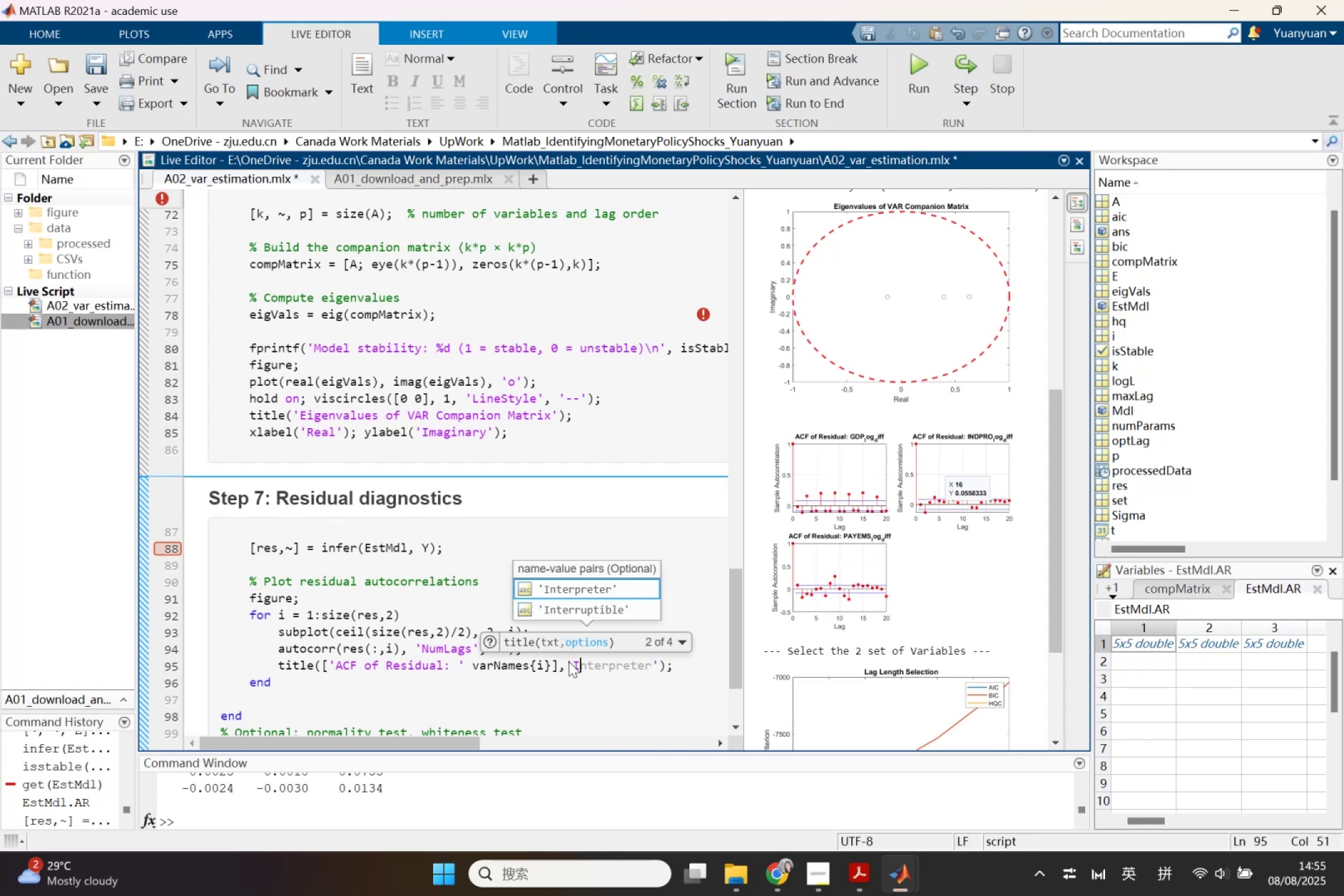 
key(ArrowRight)
 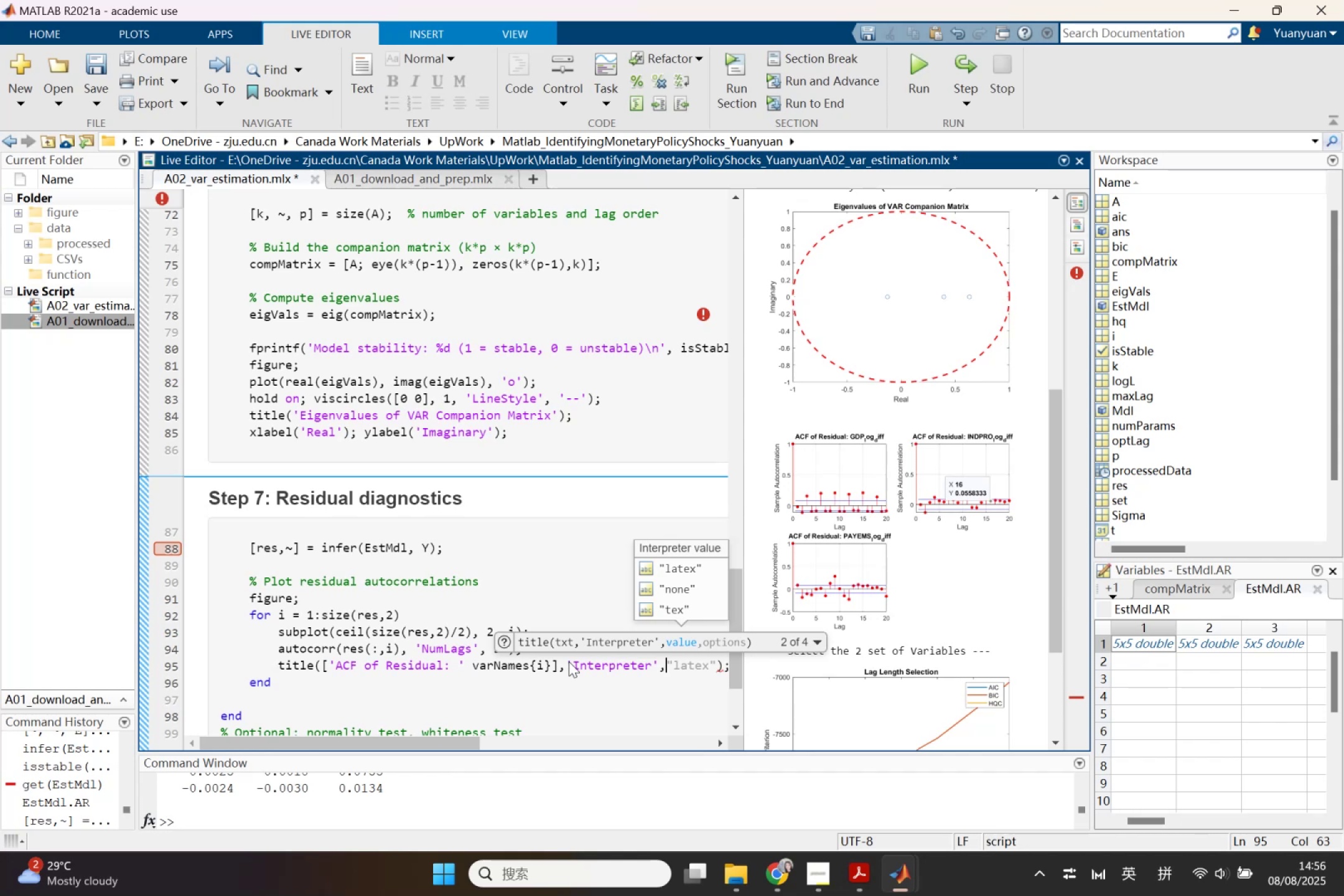 
key(ArrowDown)
 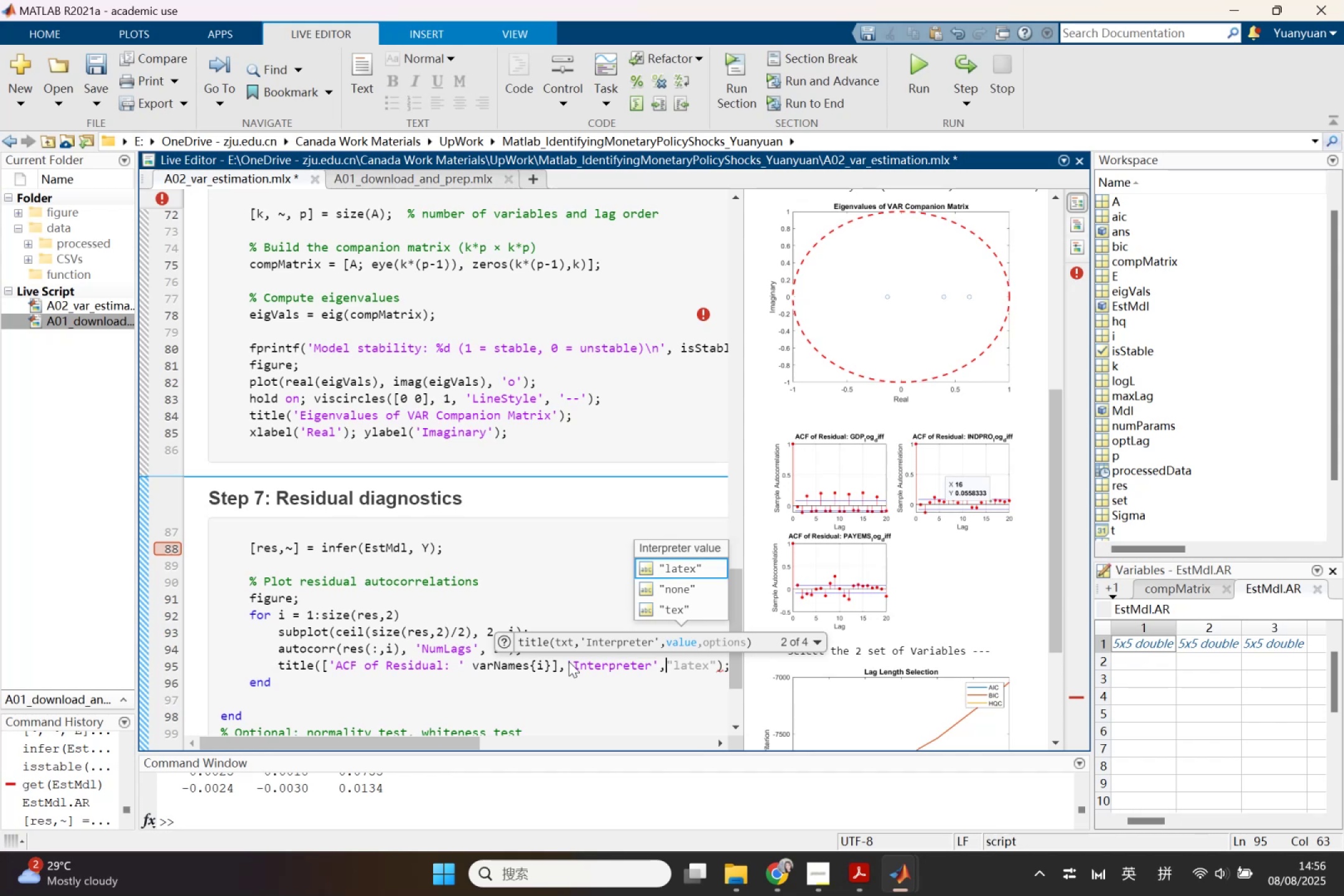 
key(ArrowDown)
 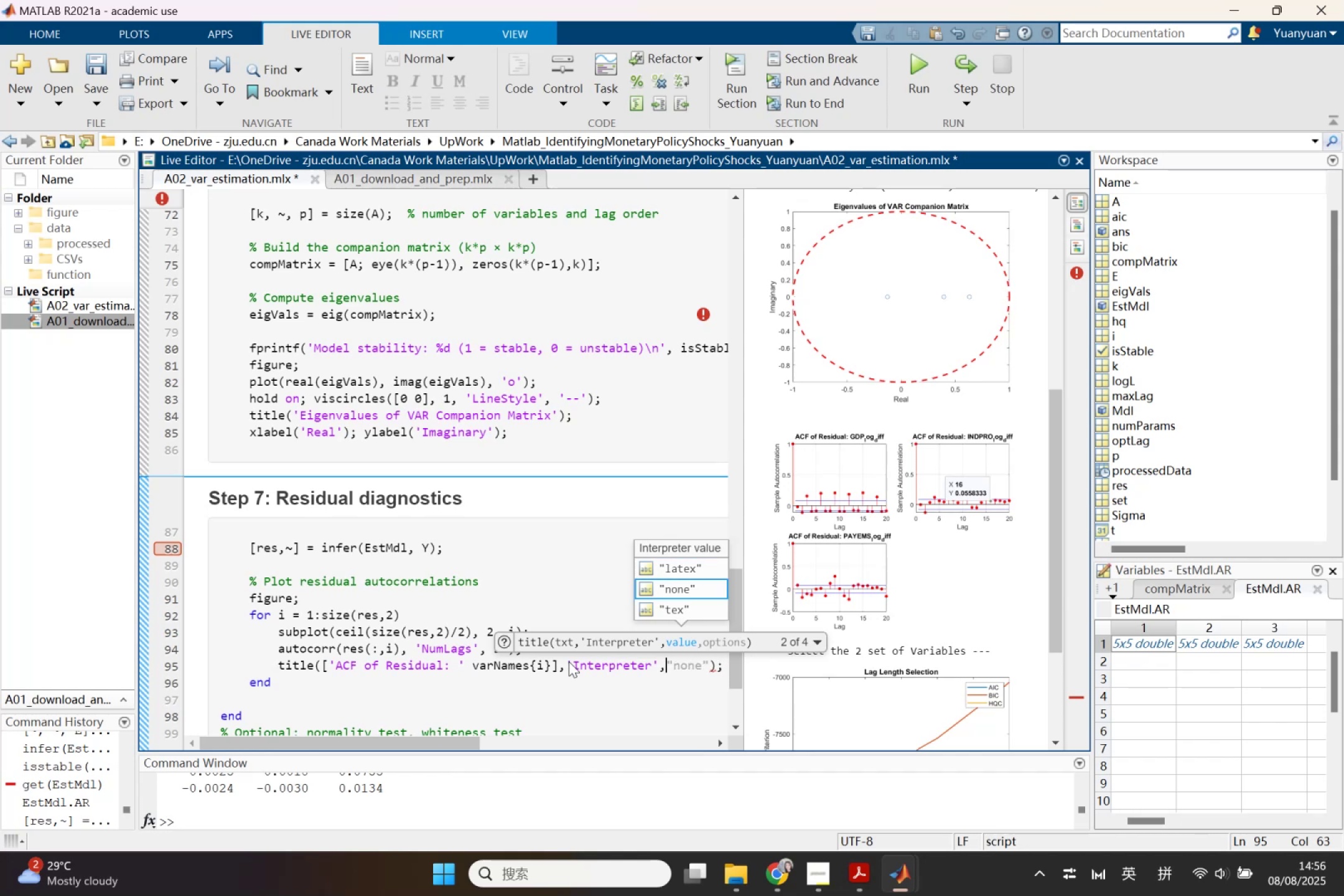 
key(ArrowDown)
 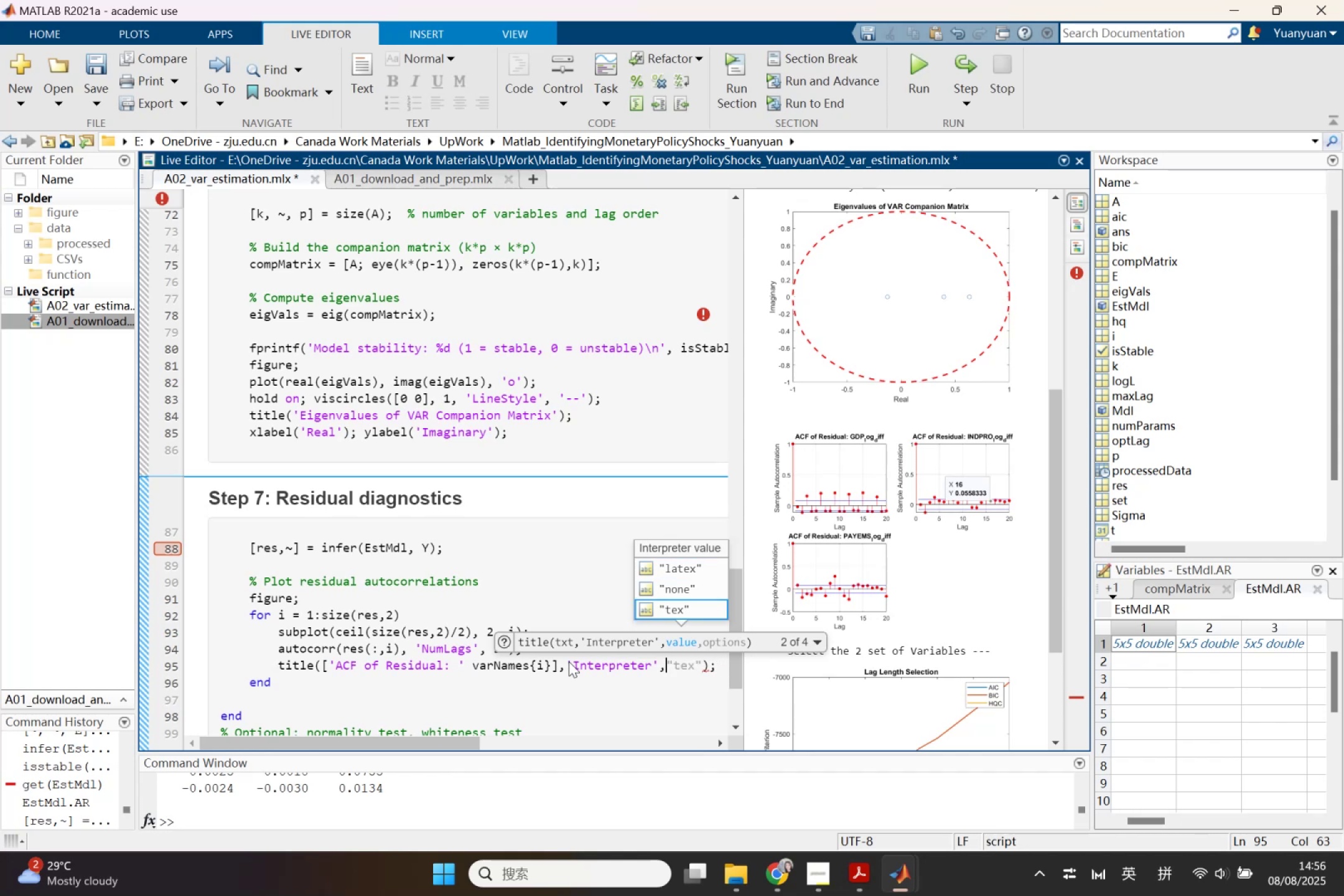 
key(ArrowDown)
 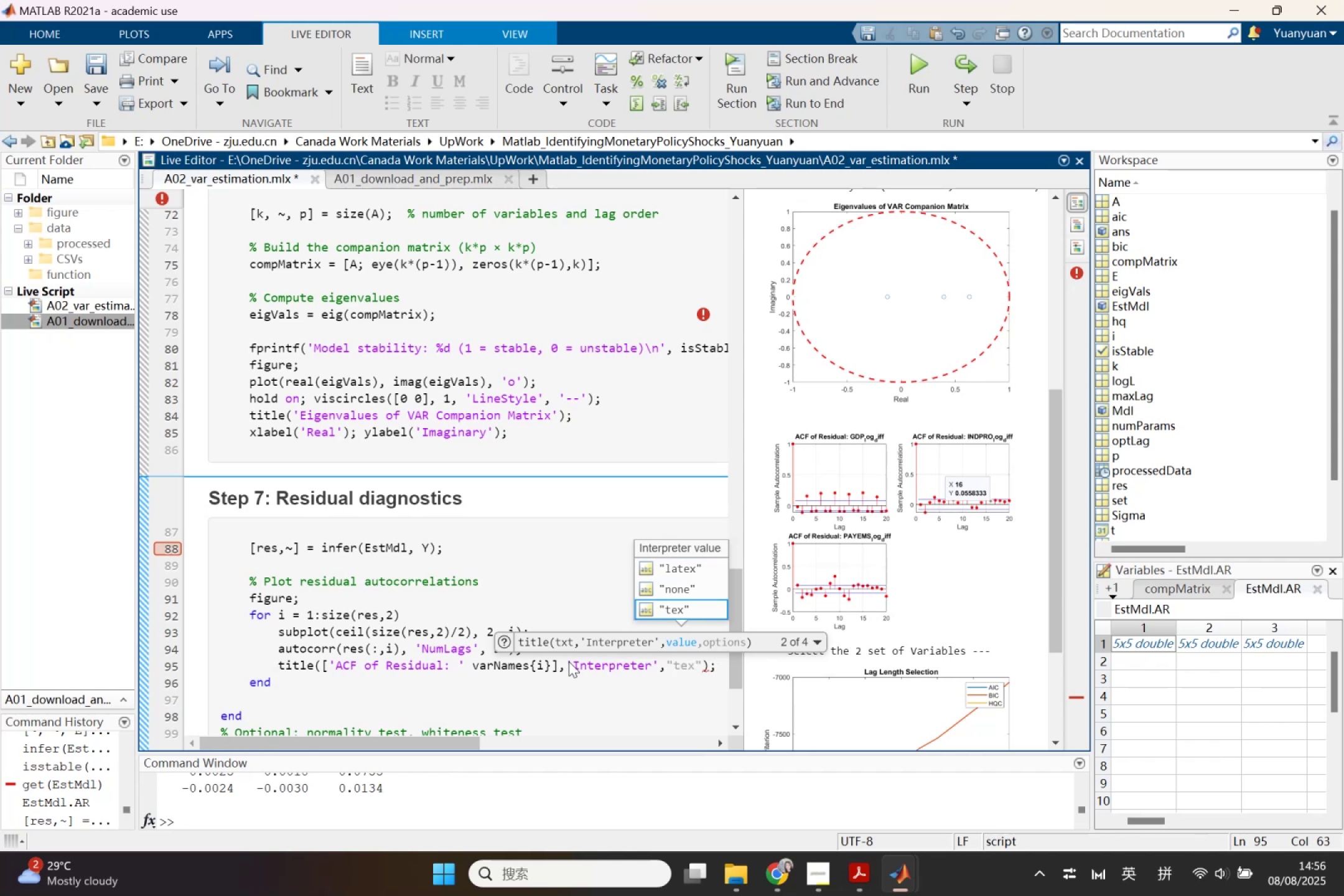 
key(ArrowUp)
 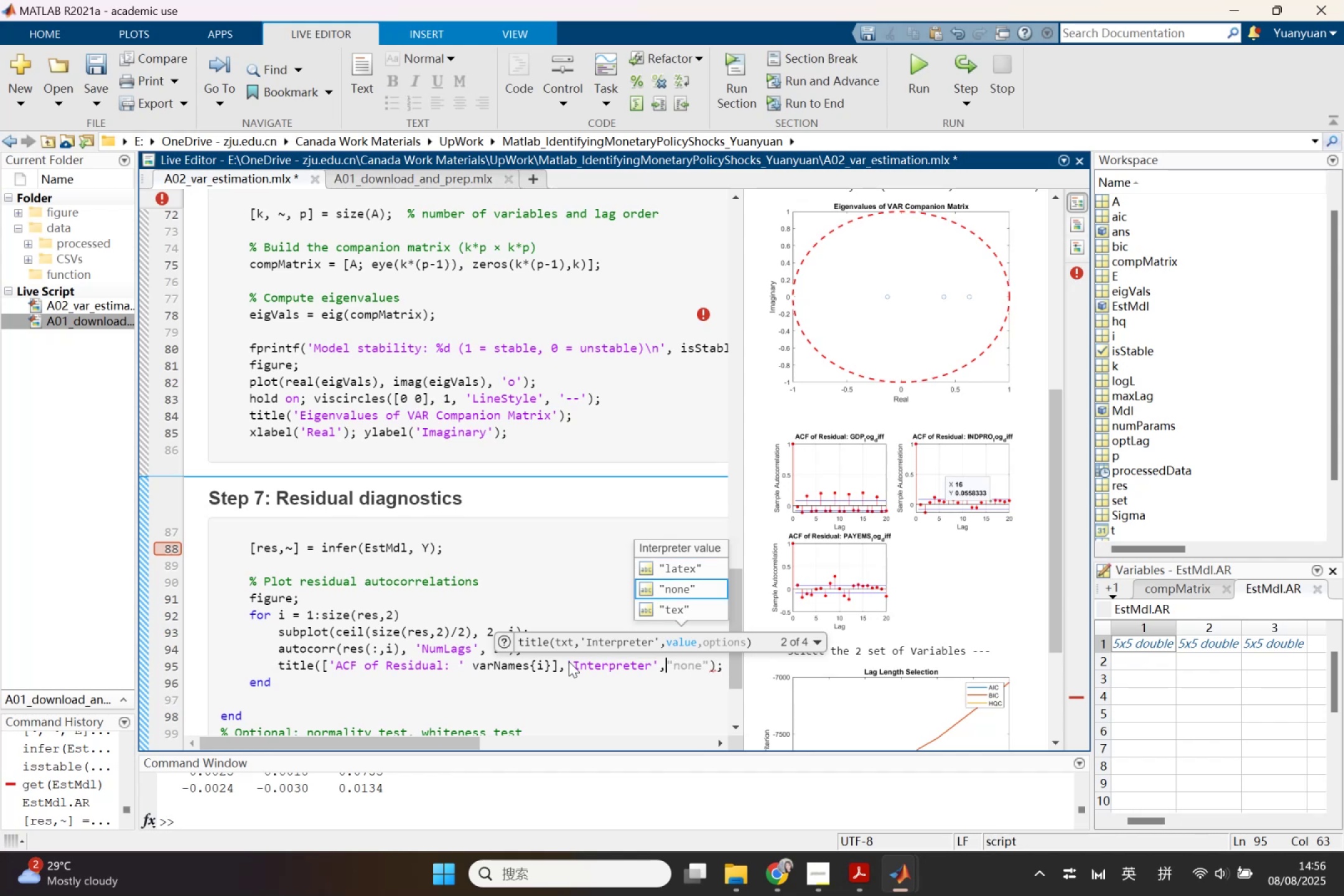 
key(Enter)
 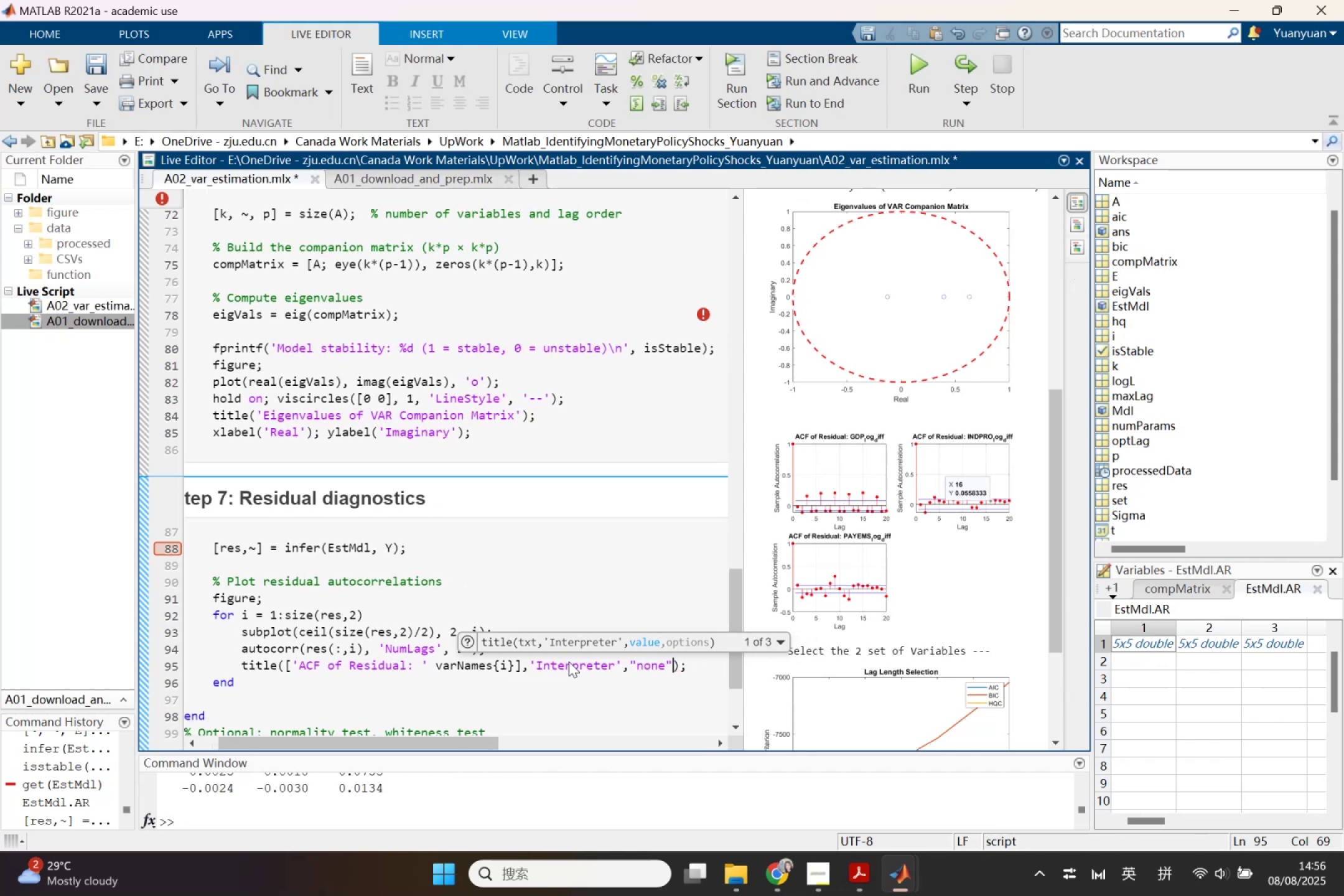 
left_click([558, 562])
 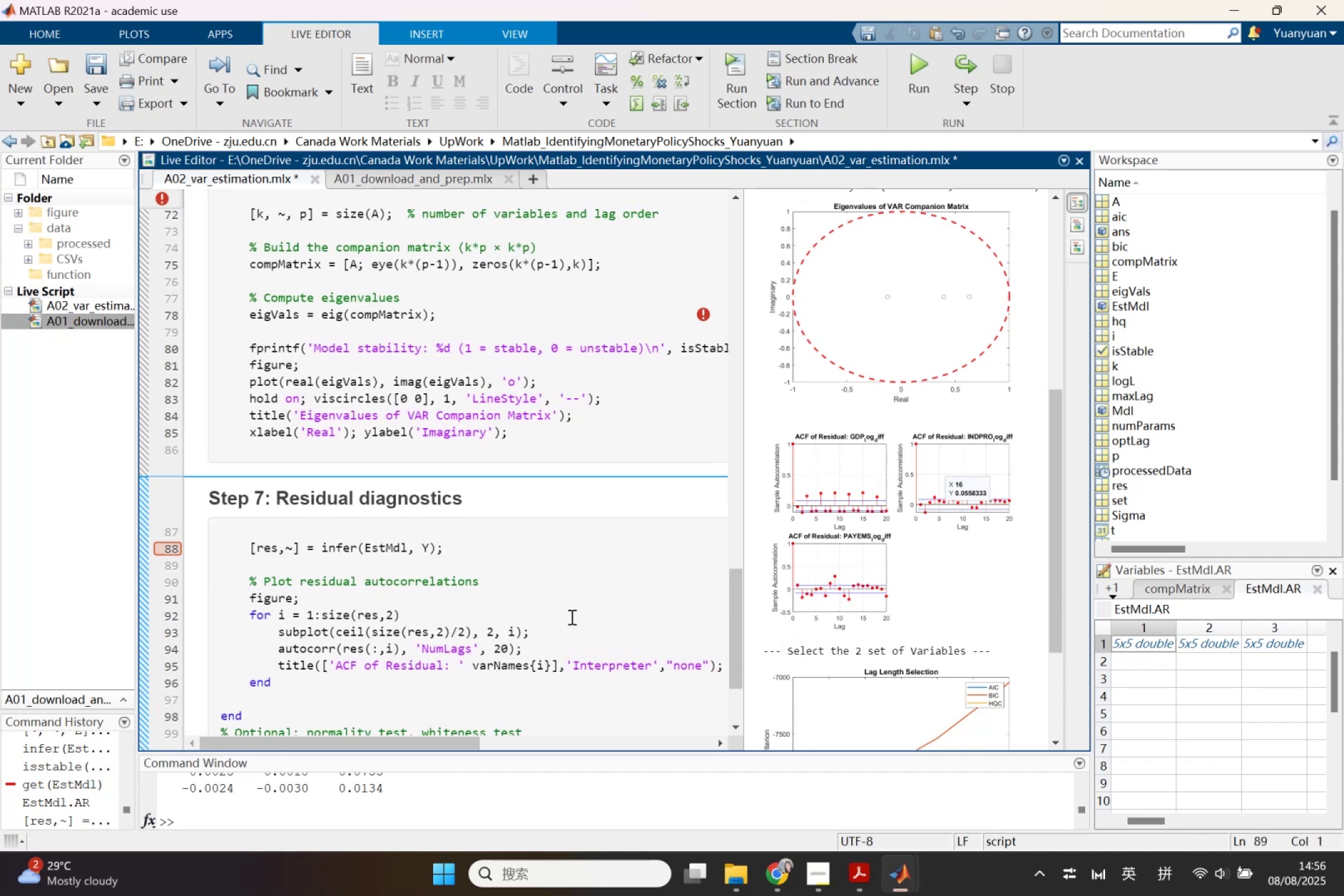 
scroll: coordinate [571, 629], scroll_direction: down, amount: 2.0
 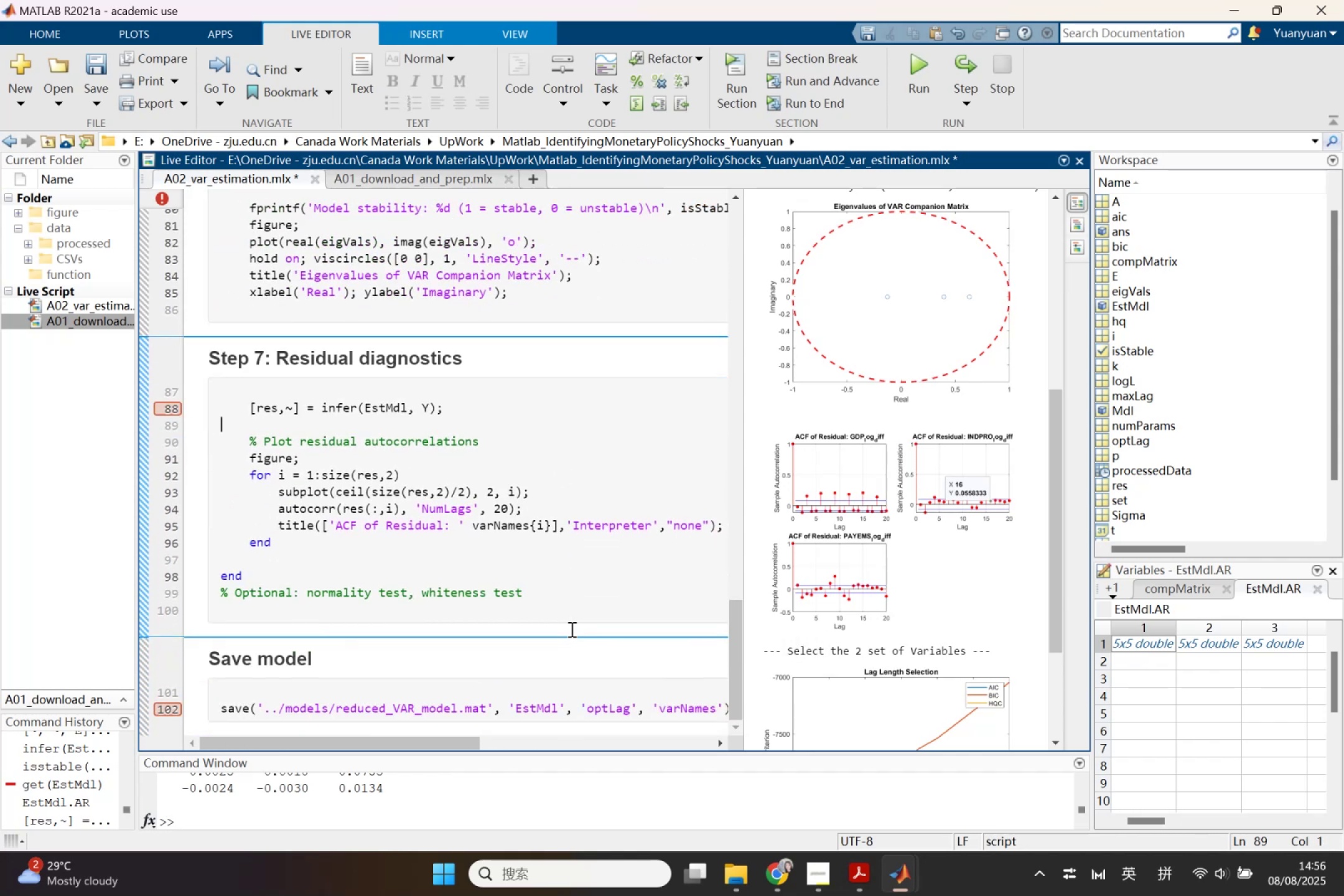 
scroll: coordinate [569, 626], scroll_direction: up, amount: 2.0
 